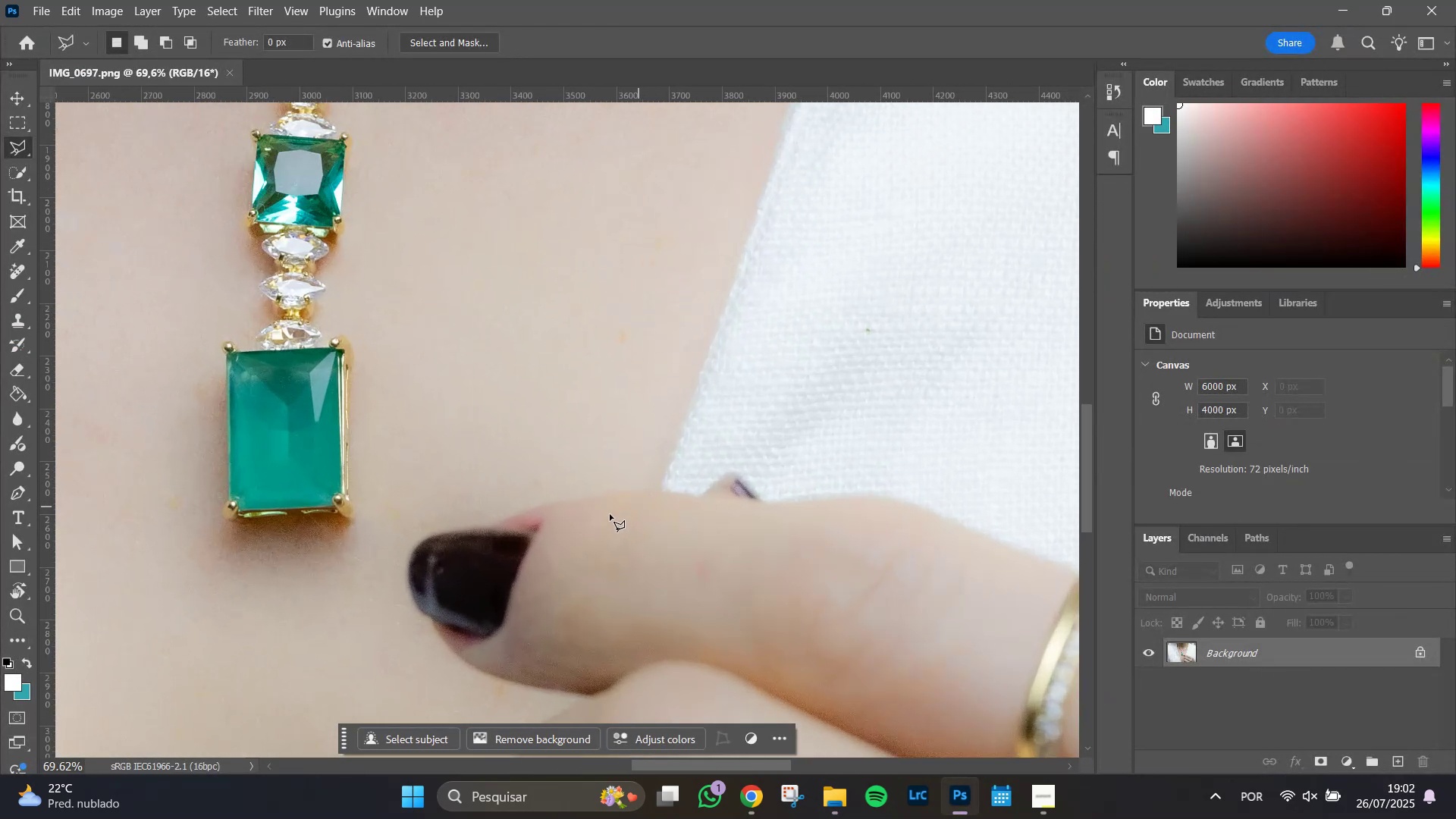 
key(Alt+AltLeft)
 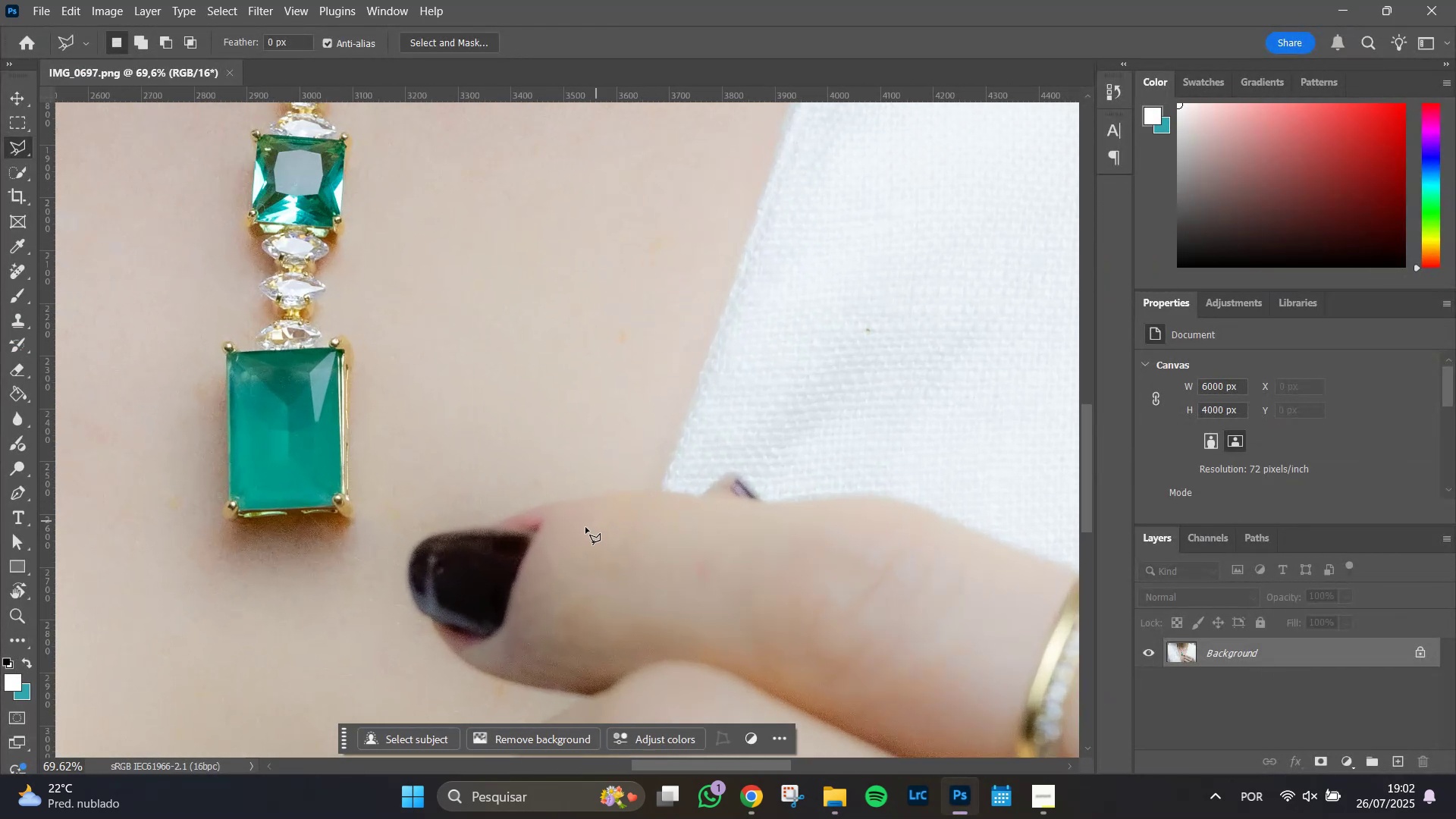 
key(Alt+AltLeft)
 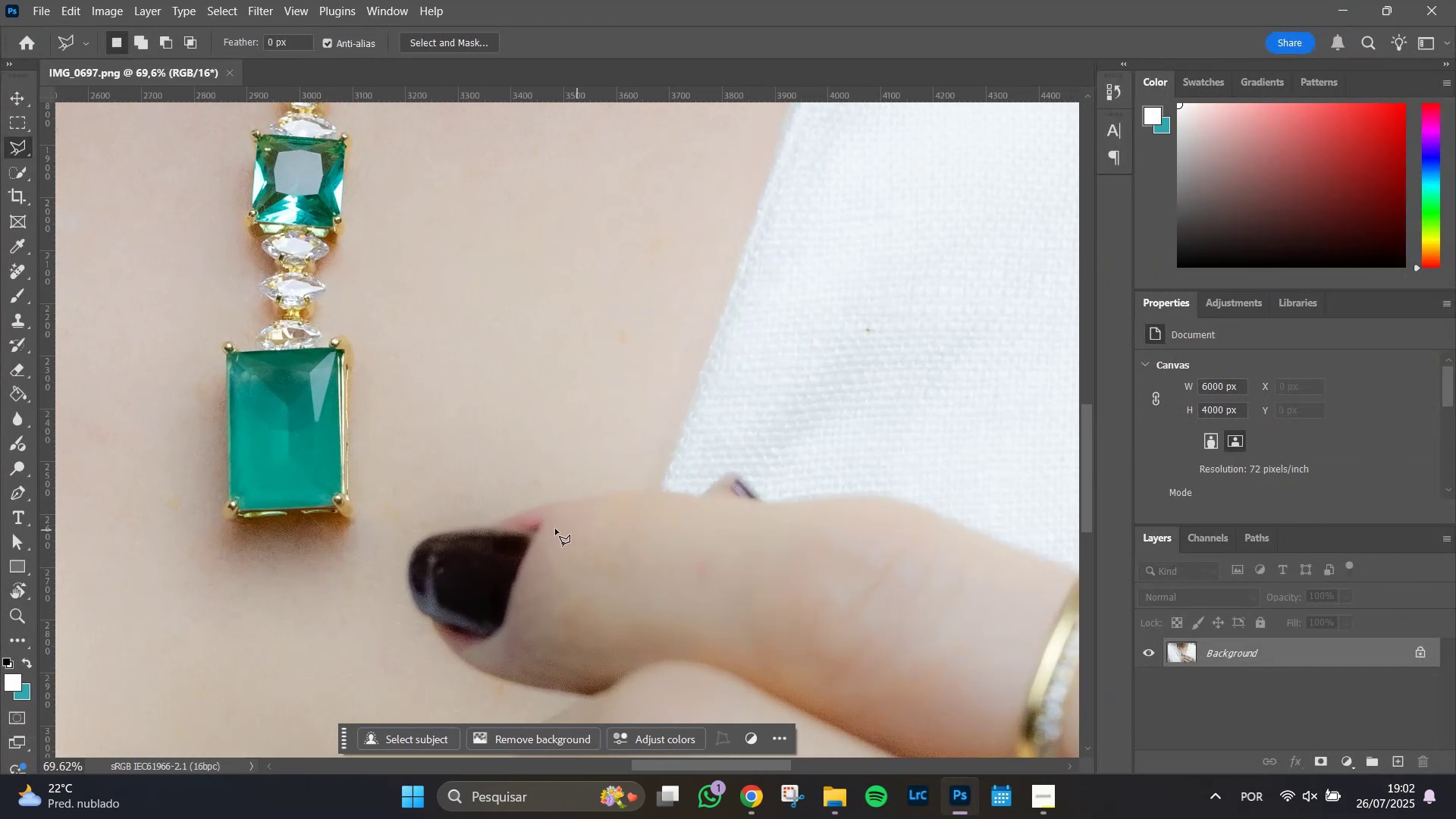 
hold_key(key=Space, duration=0.6)
 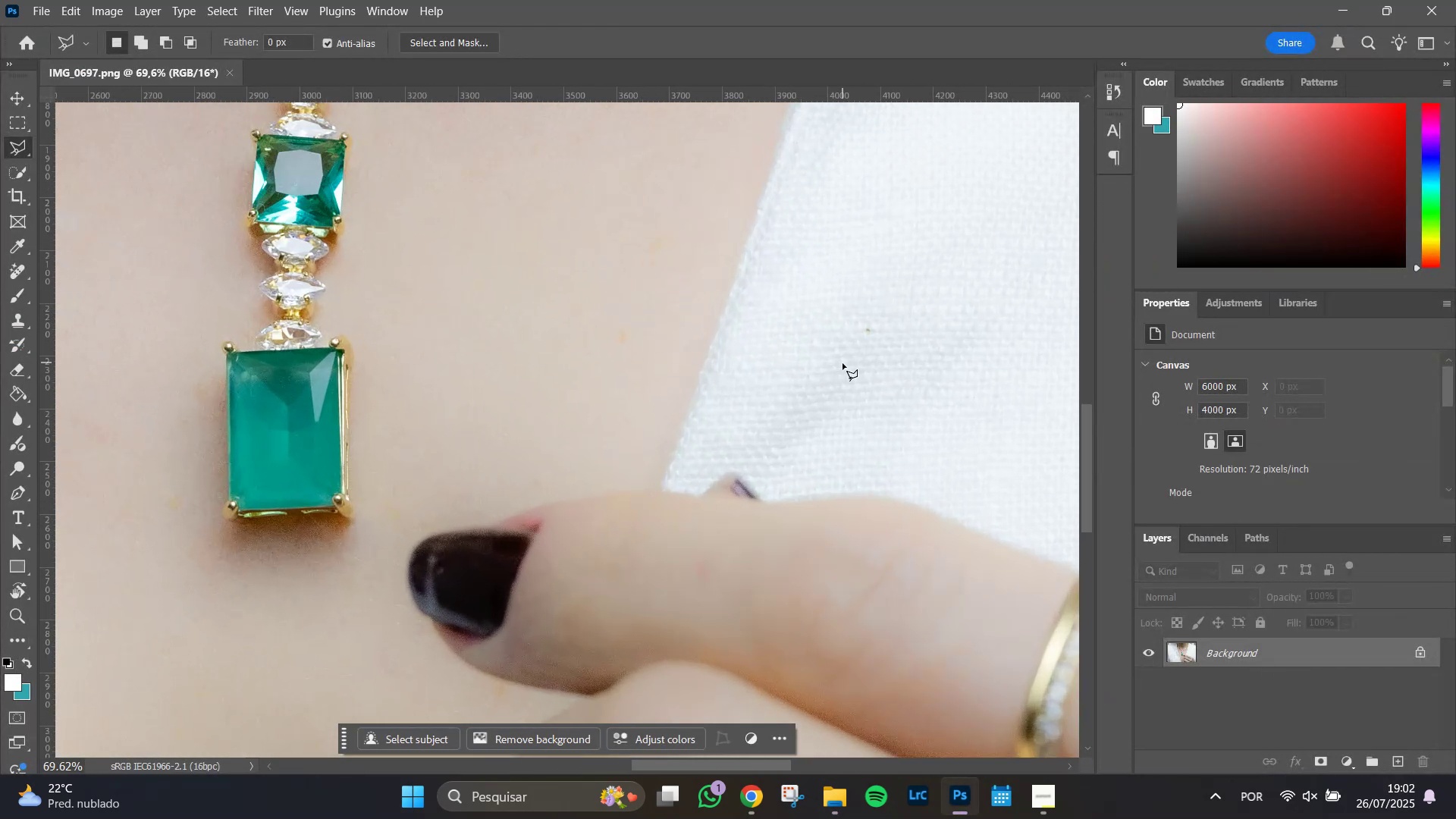 
hold_key(key=AltLeft, duration=0.4)
scroll: coordinate [841, 369], scroll_direction: down, amount: 4.0
 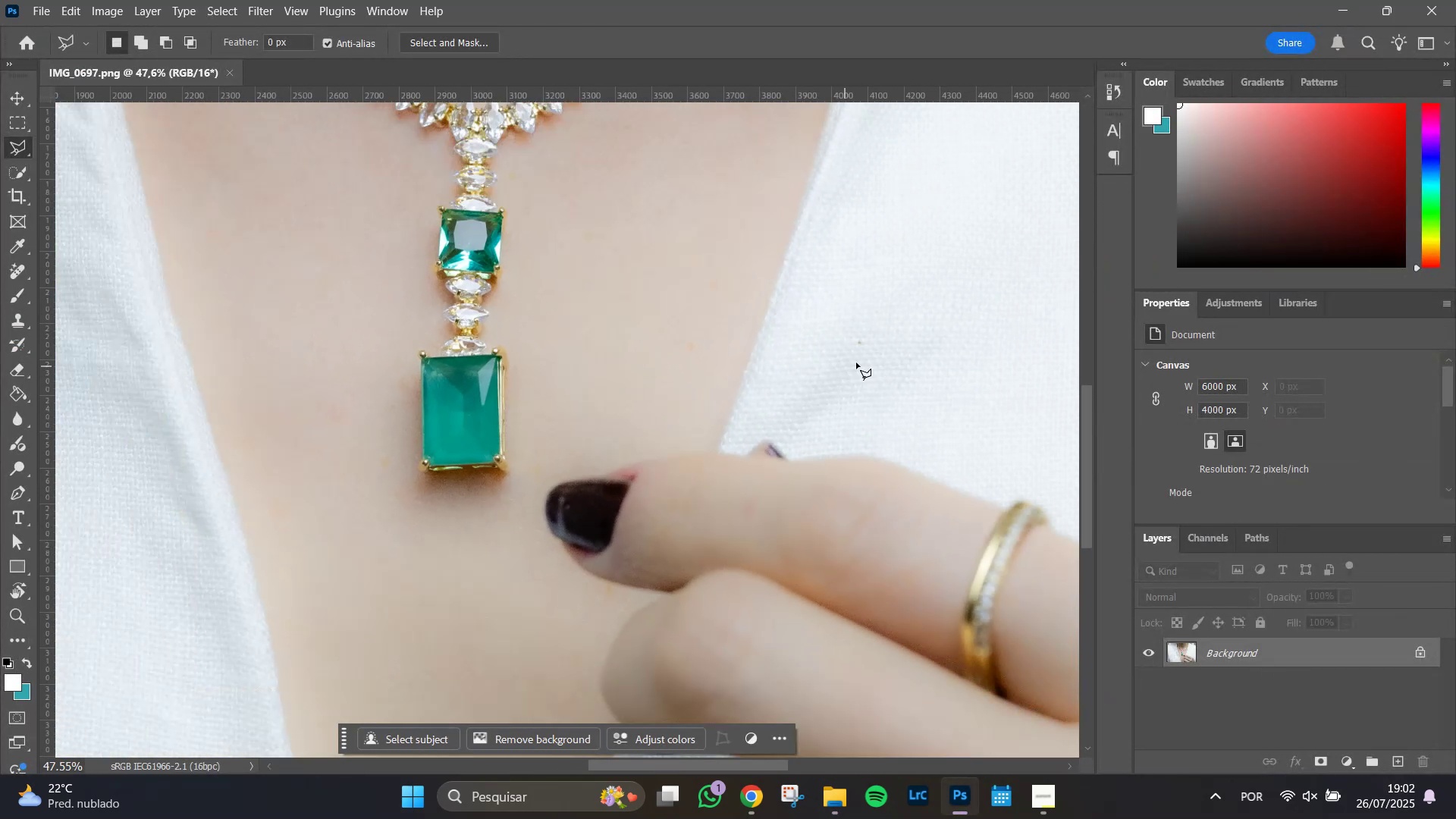 
hold_key(key=Space, duration=1.04)
 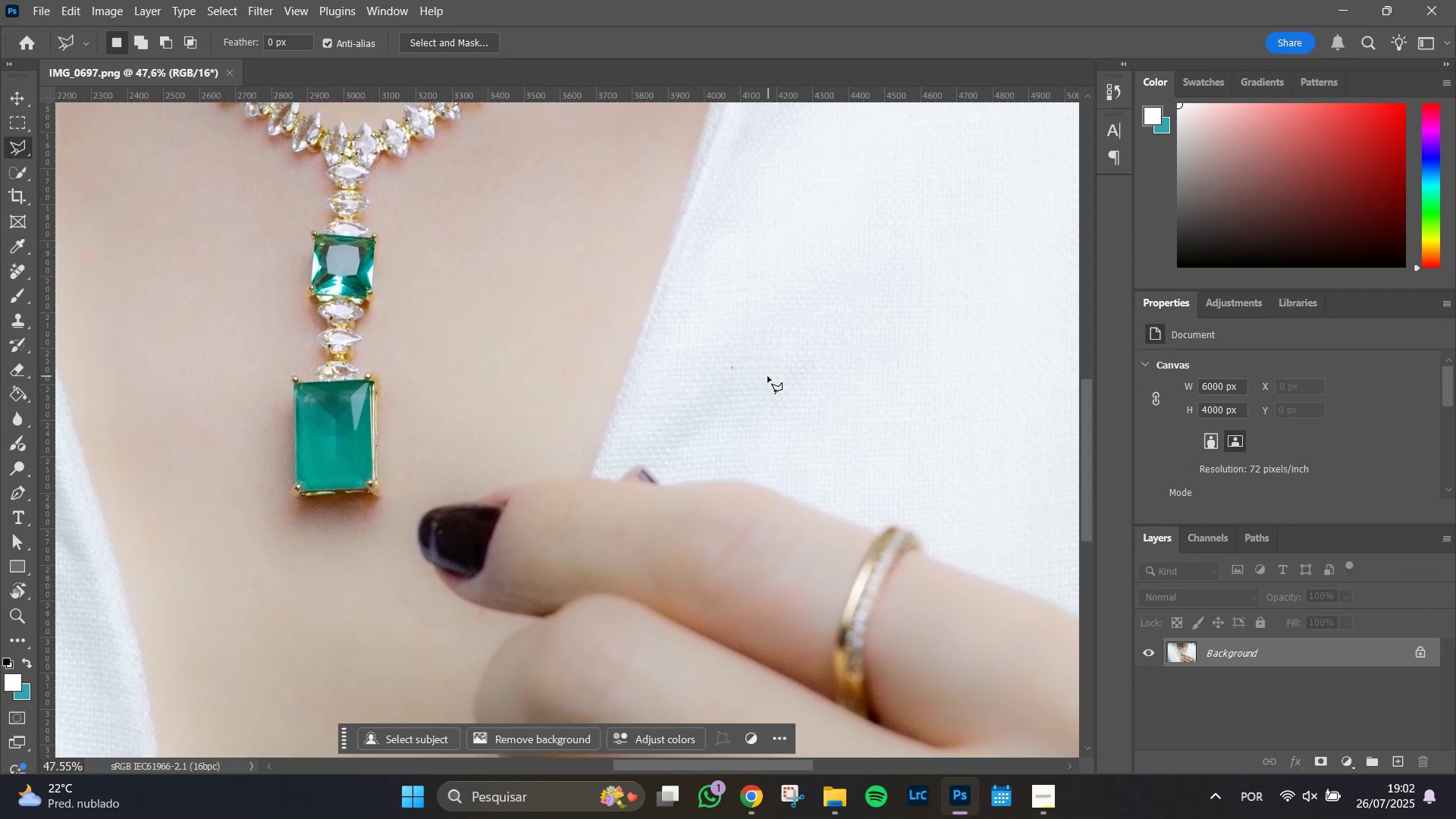 
key(J)
 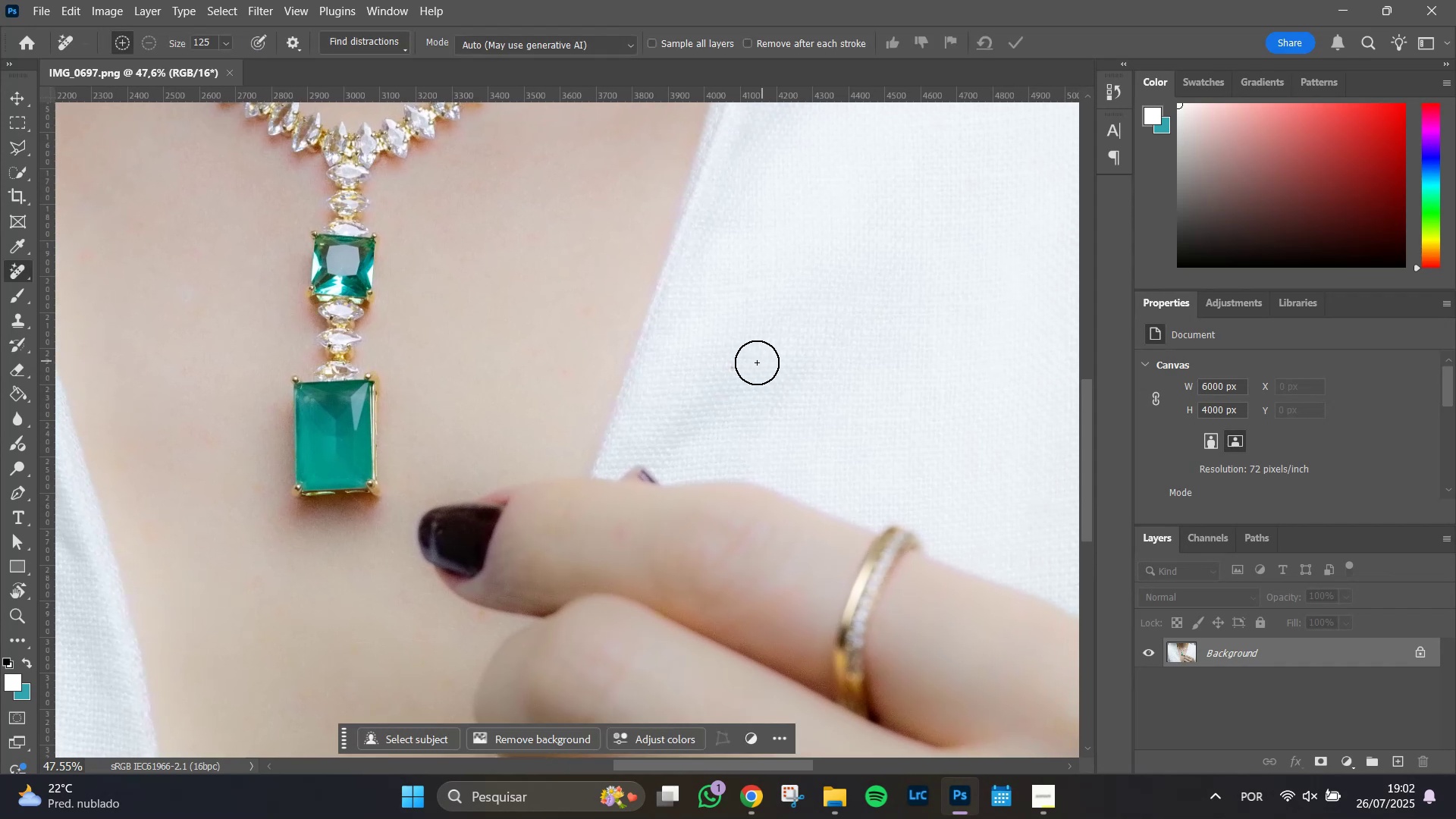 
hold_key(key=AltLeft, duration=0.88)
 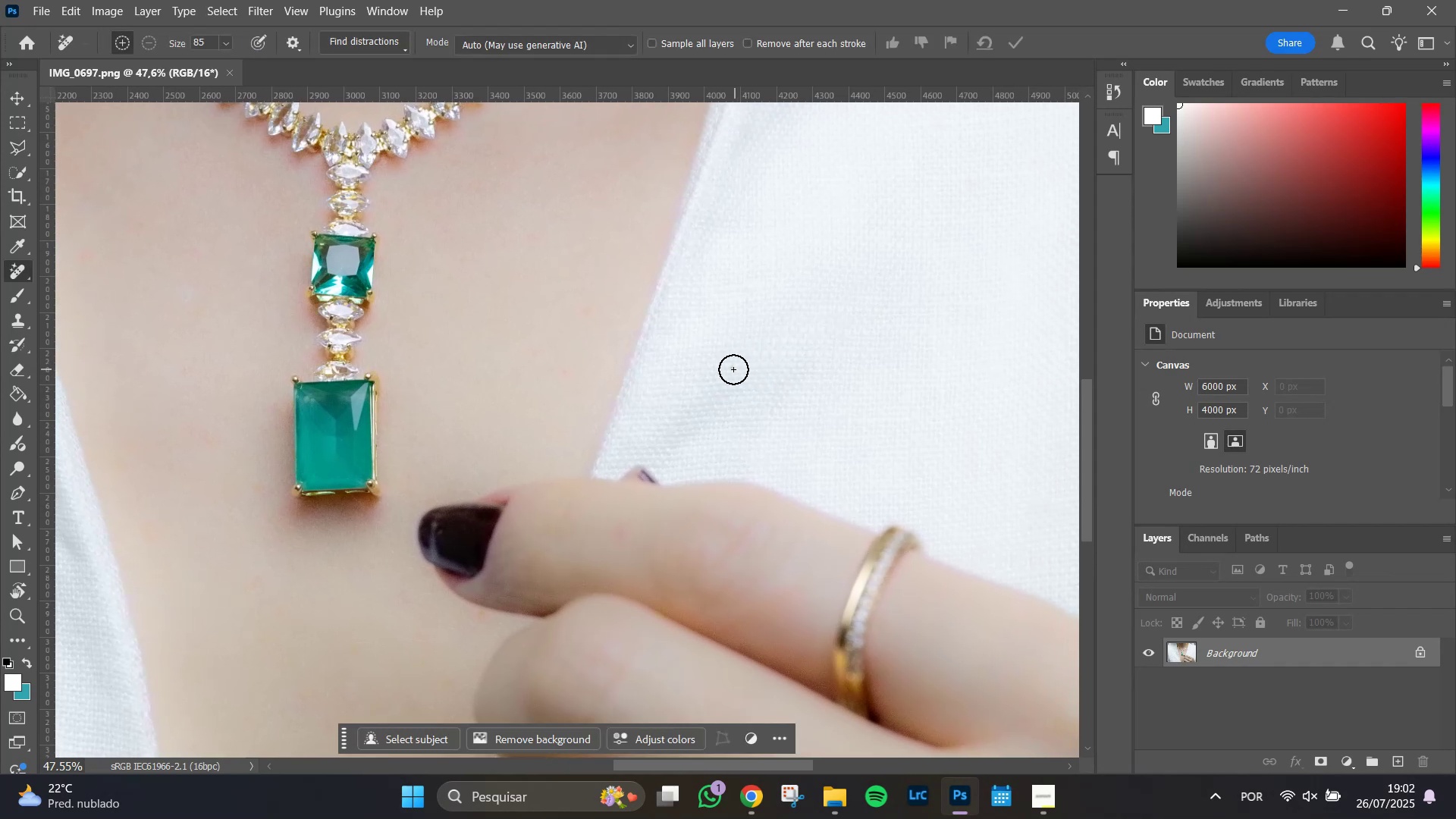 
left_click([733, 369])
 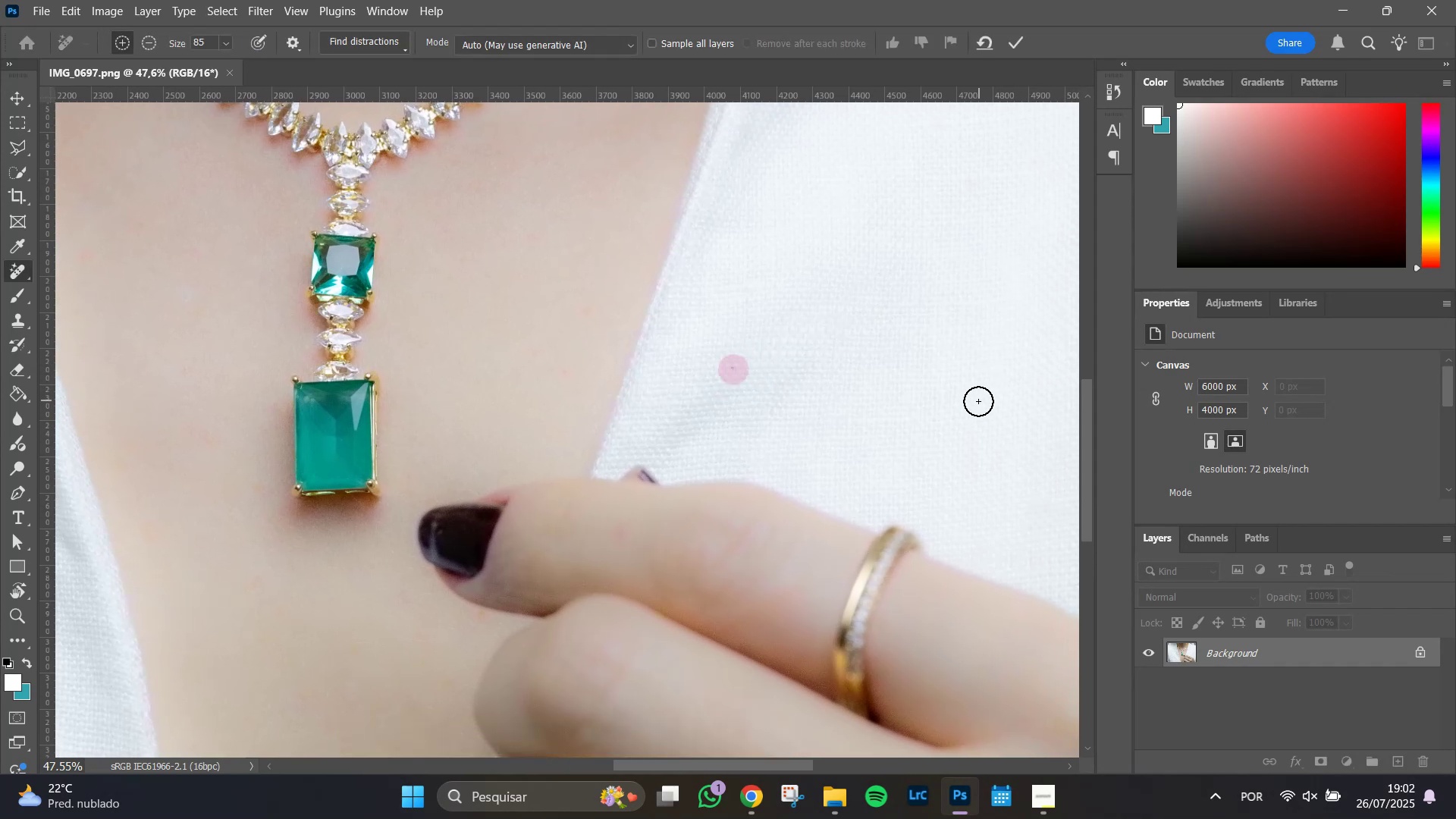 
key(Enter)
 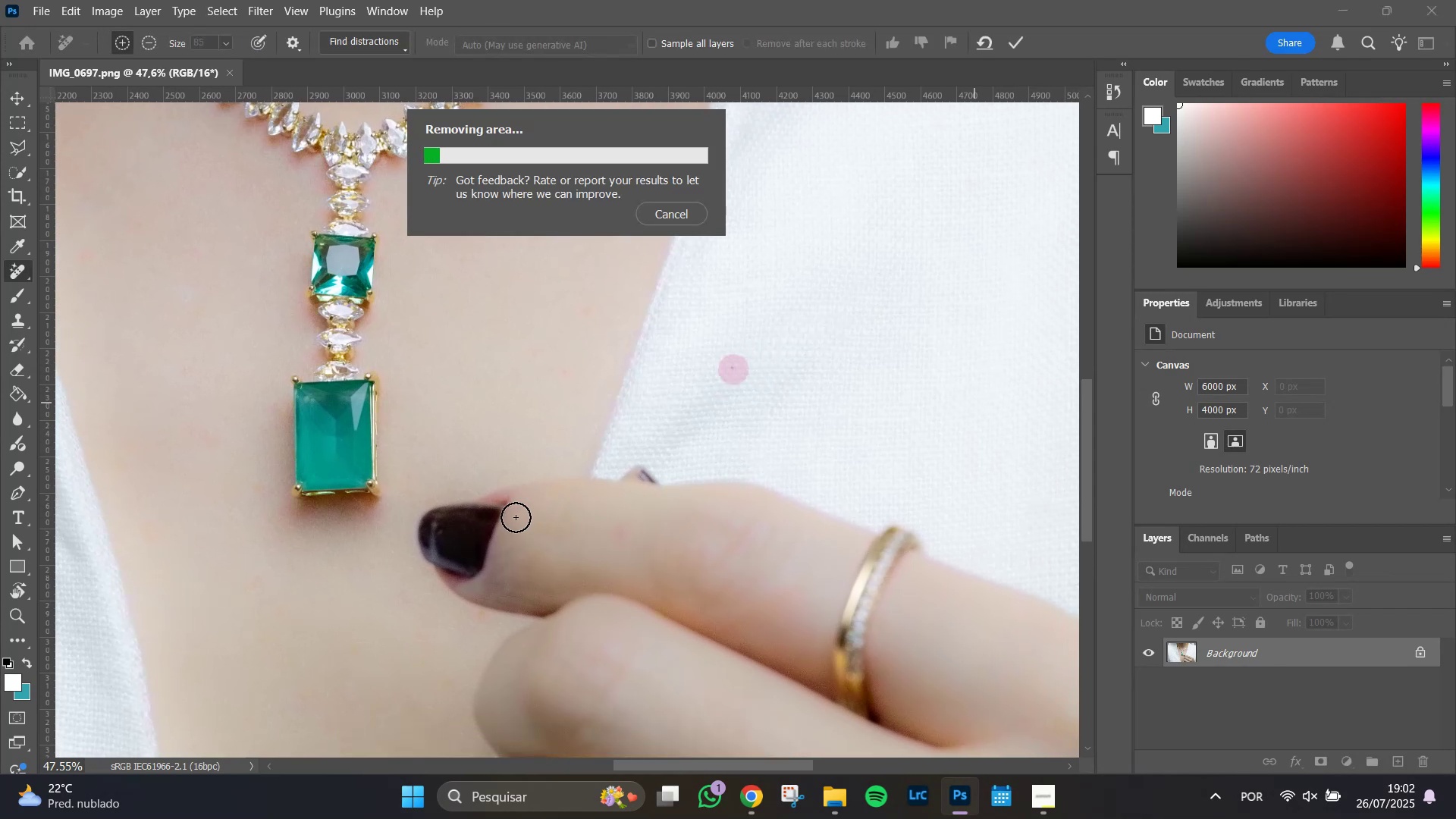 
wait(5.94)
 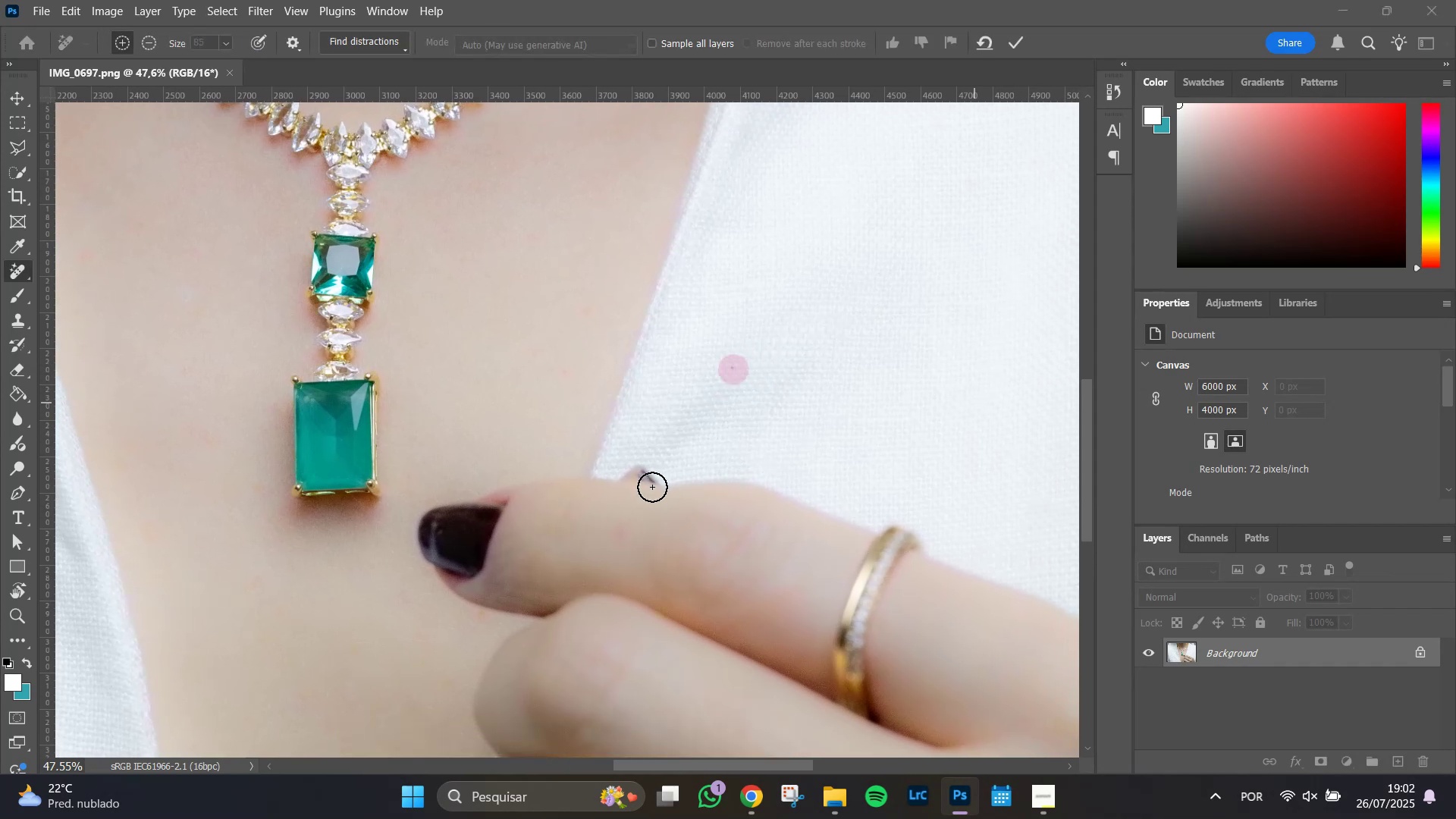 
hold_key(key=AltLeft, duration=1.34)
scroll: coordinate [500, 531], scroll_direction: up, amount: 8.0
 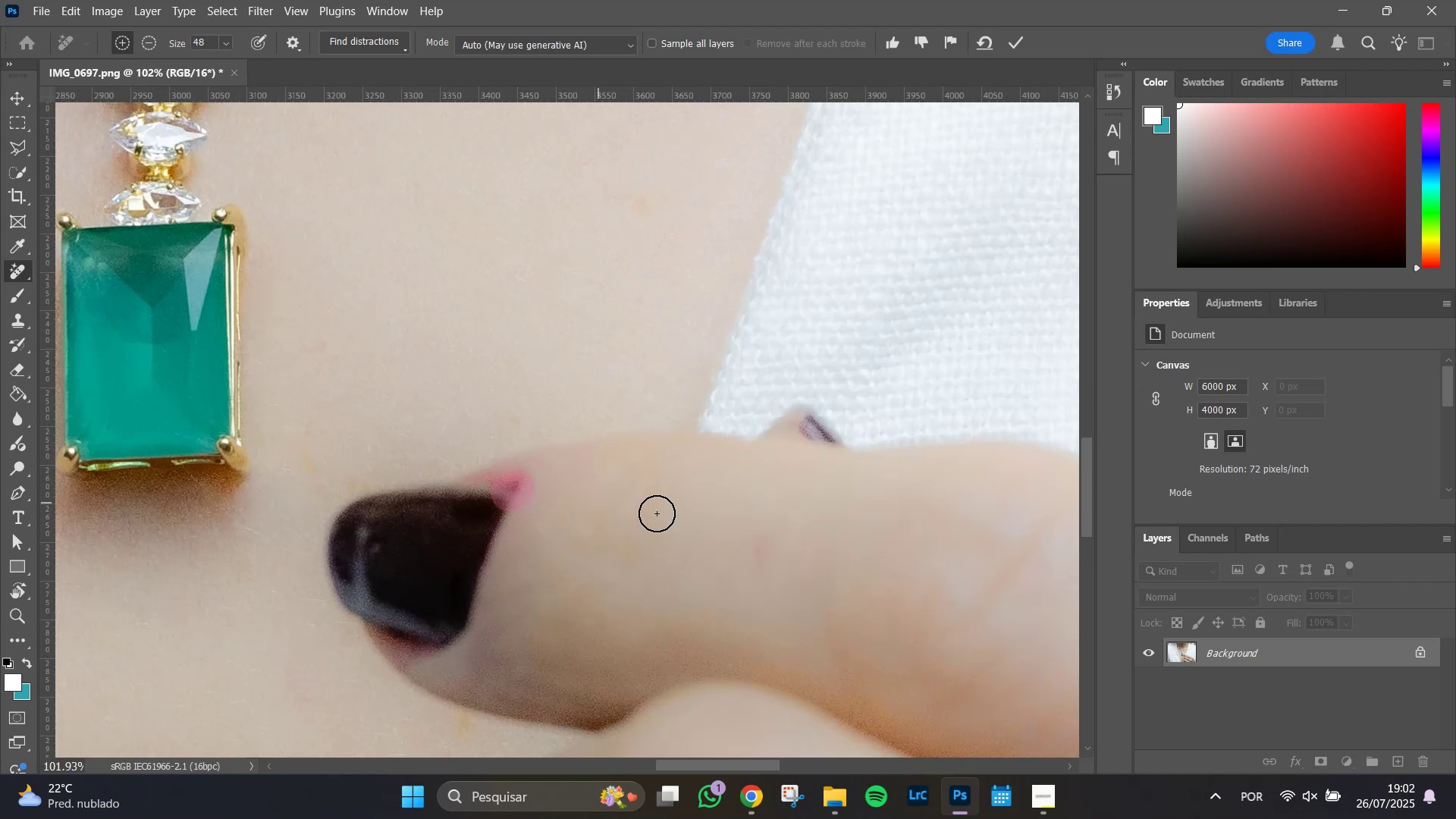 
key(Enter)
 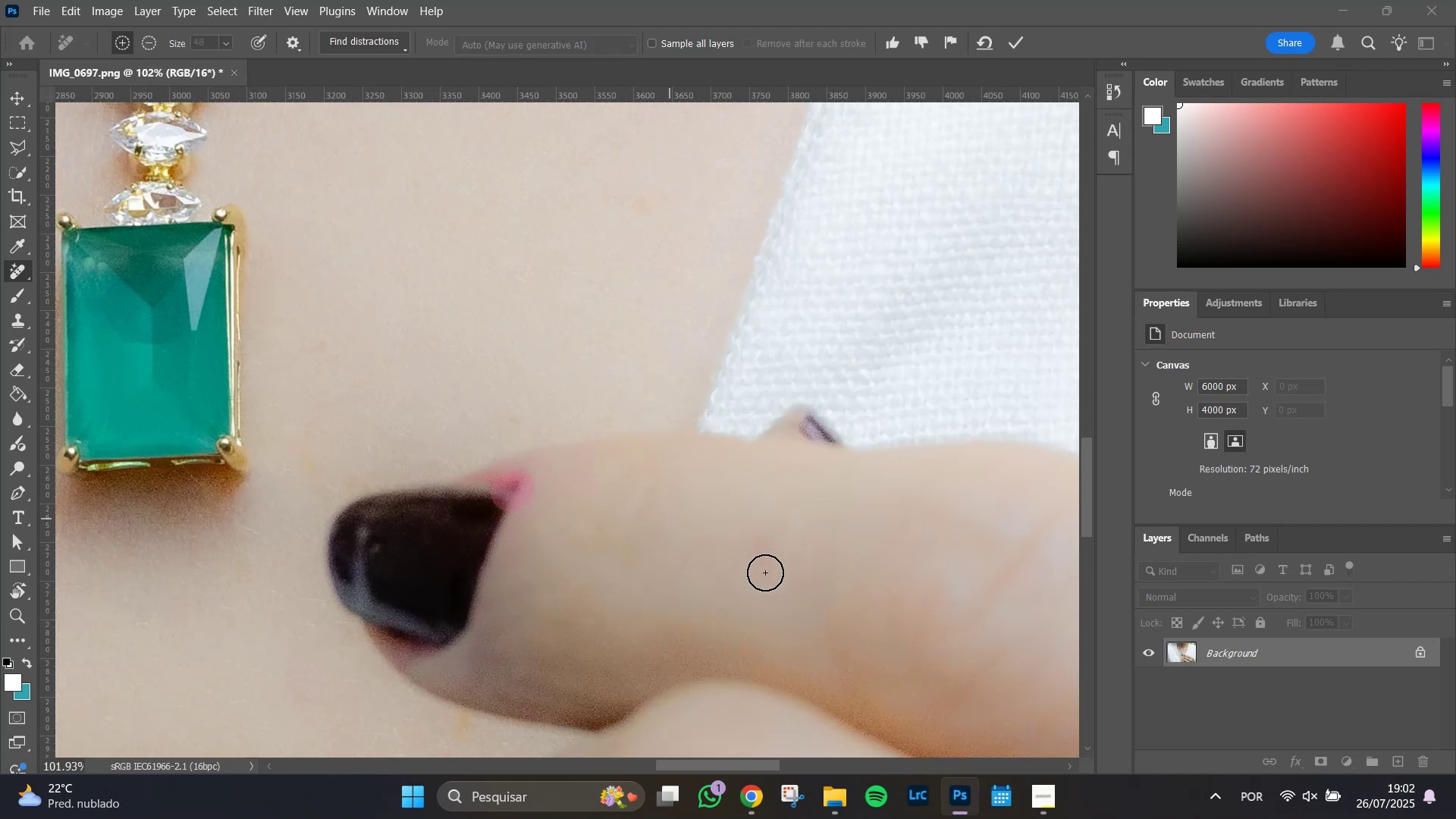 
hold_key(key=AltLeft, duration=0.78)
scroll: coordinate [763, 567], scroll_direction: down, amount: 14.0
 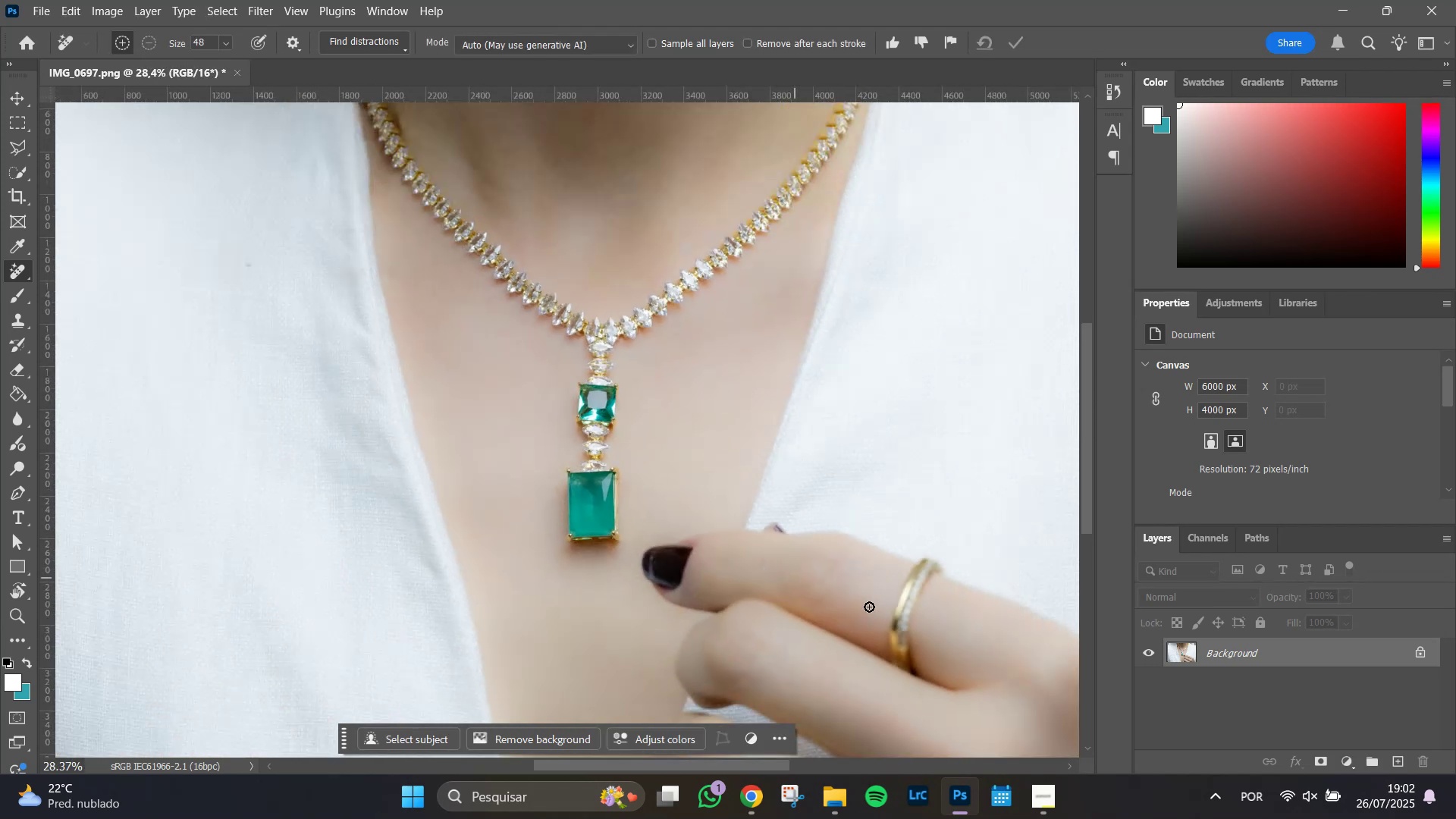 
hold_key(key=Space, duration=0.55)
 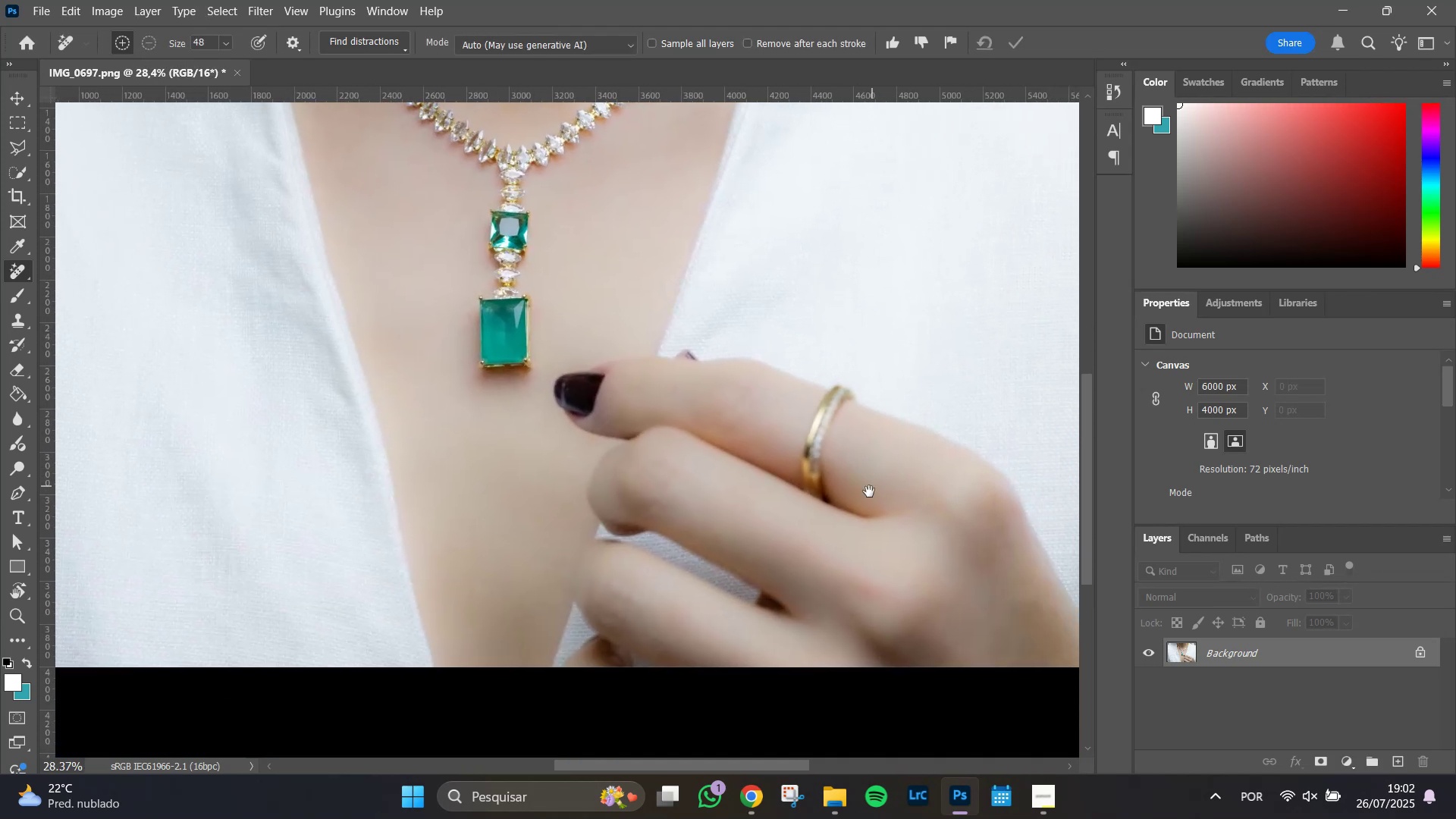 
hold_key(key=AltLeft, duration=0.55)
scroll: coordinate [814, 509], scroll_direction: down, amount: 9.0
 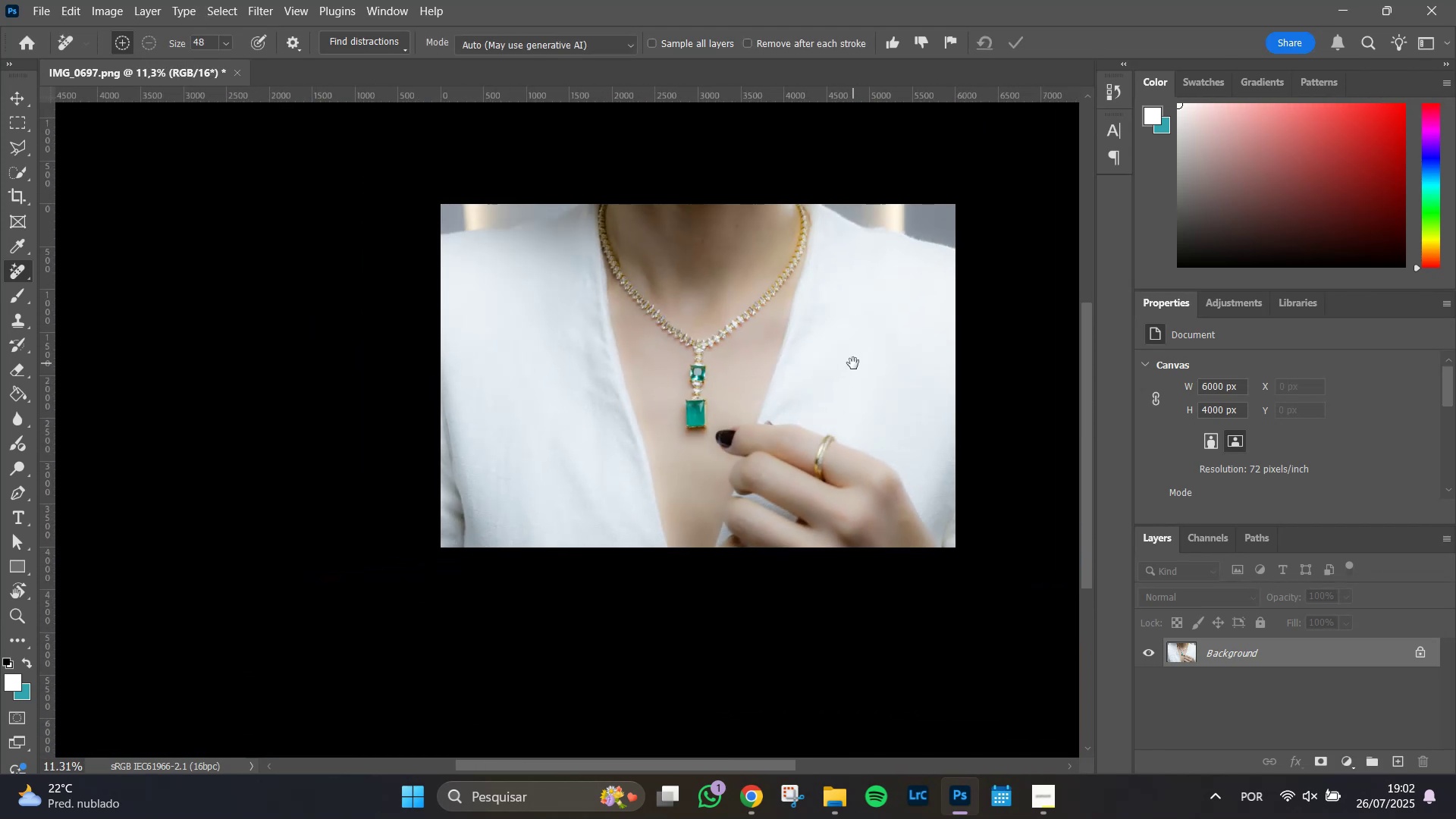 
key(Alt+AltLeft)
 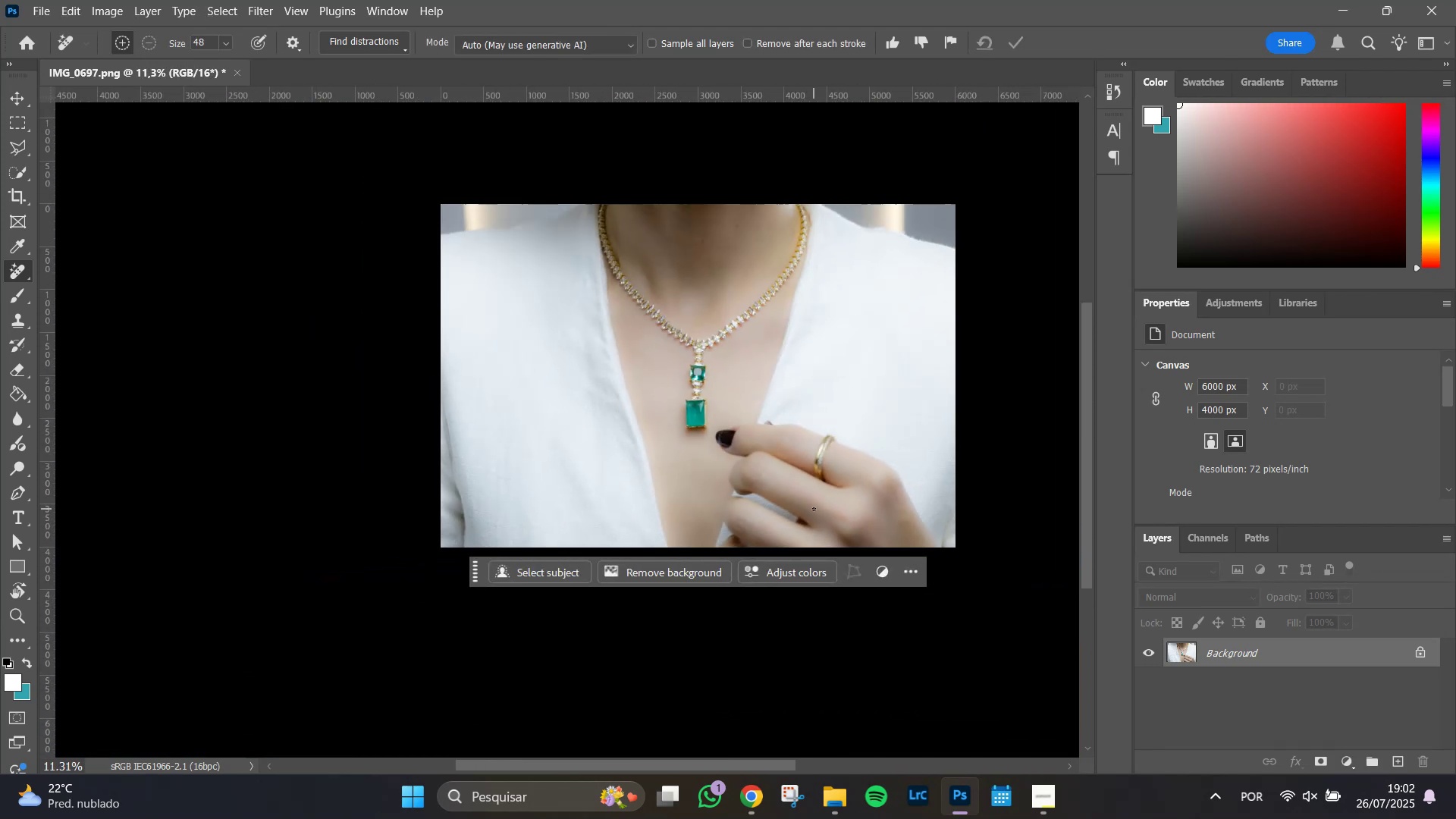 
hold_key(key=Space, duration=0.66)
 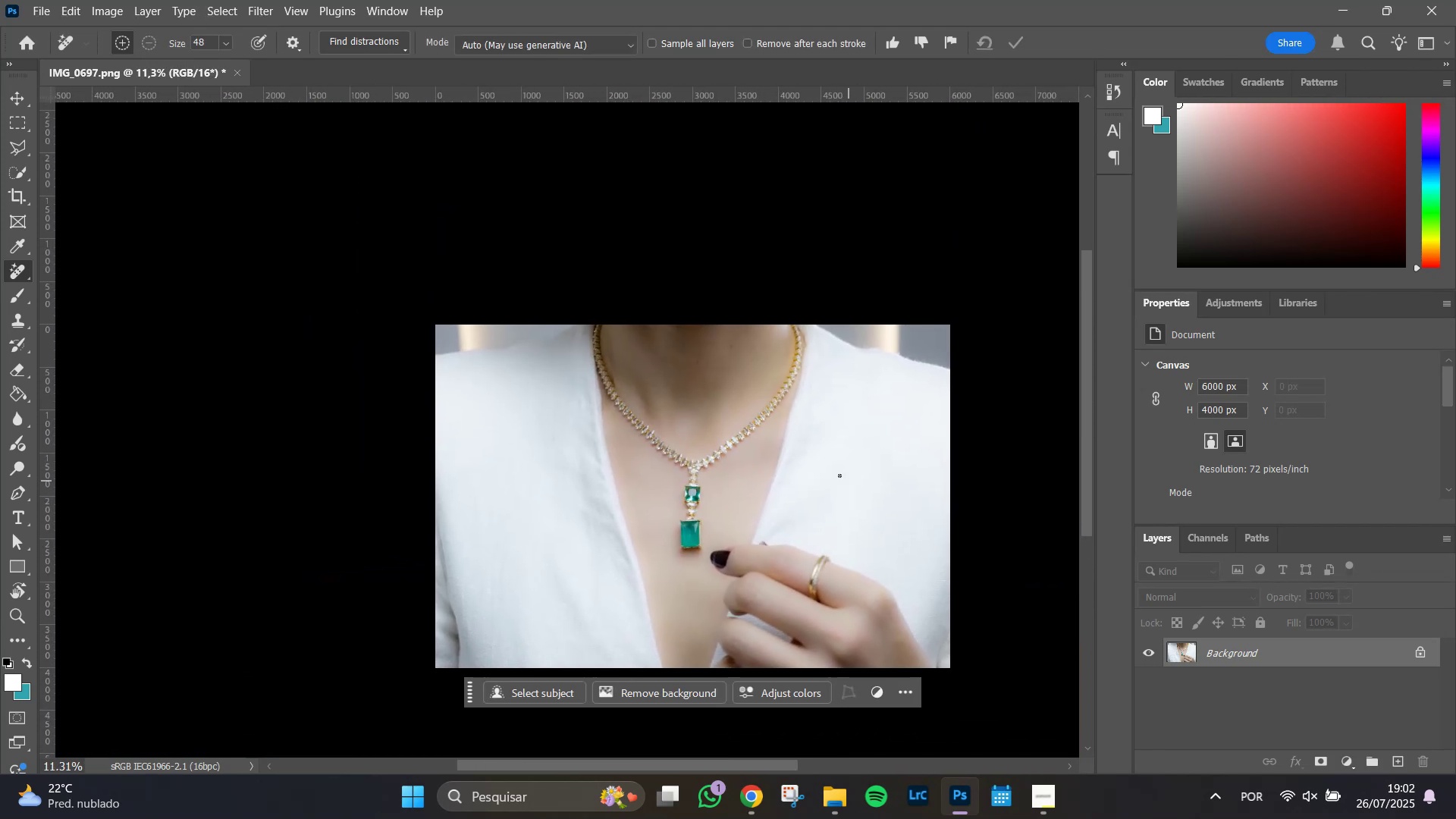 
hold_key(key=AltLeft, duration=1.31)
scroll: coordinate [643, 481], scroll_direction: up, amount: 11.0
 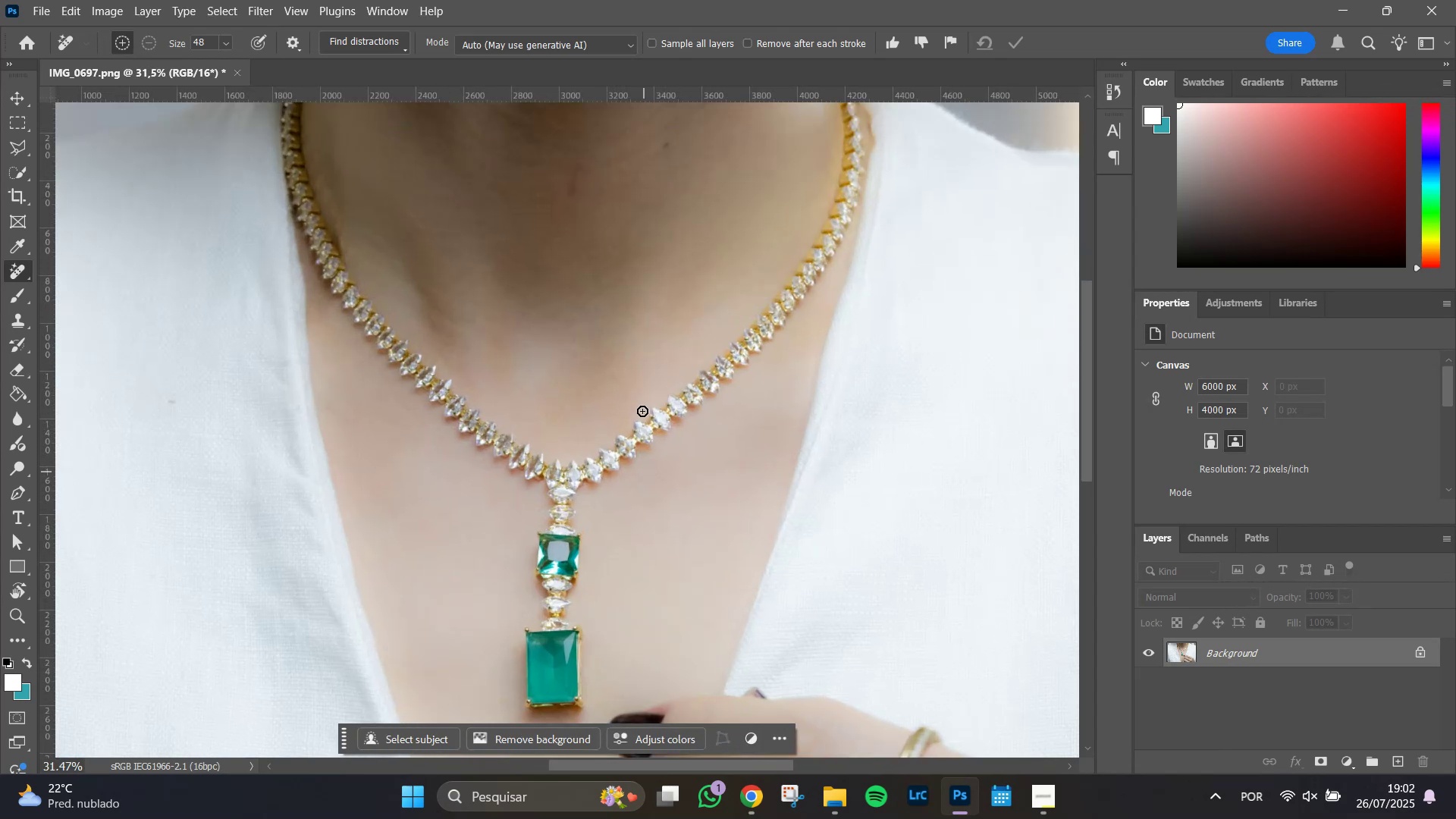 
hold_key(key=Space, duration=0.66)
 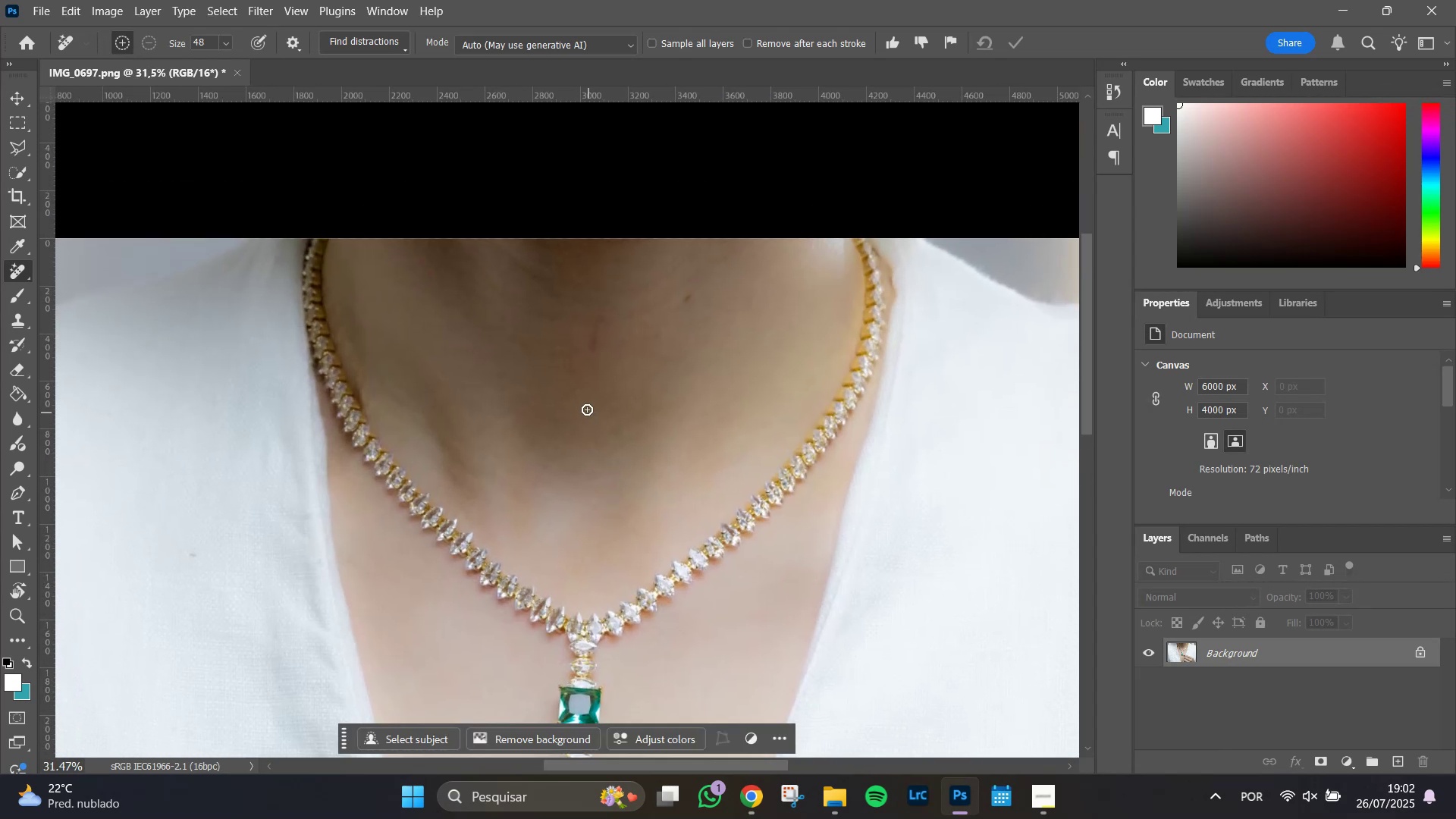 
hold_key(key=AltLeft, duration=1.51)
scroll: coordinate [583, 384], scroll_direction: up, amount: 2.0
 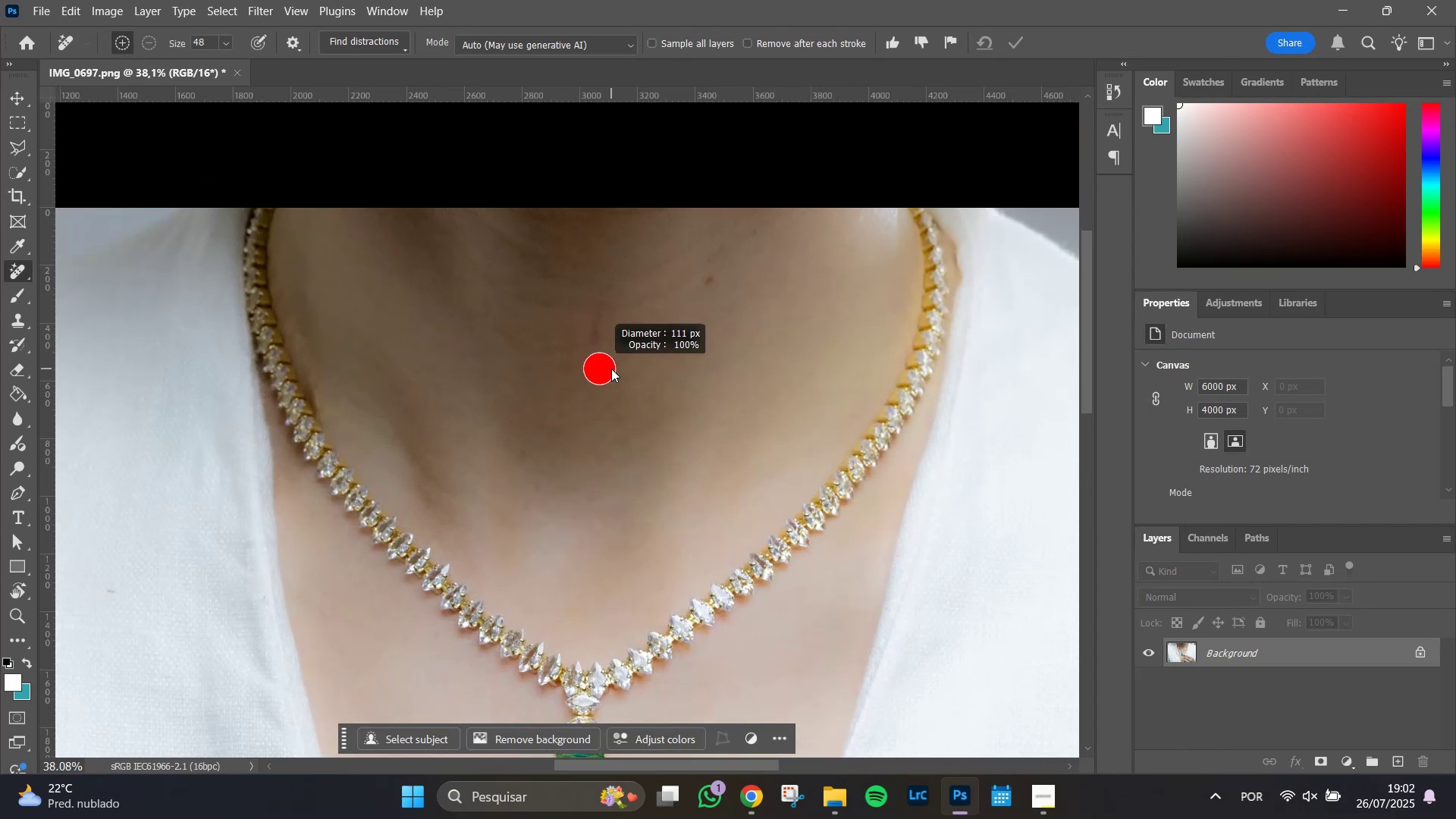 
key(Alt+AltLeft)
 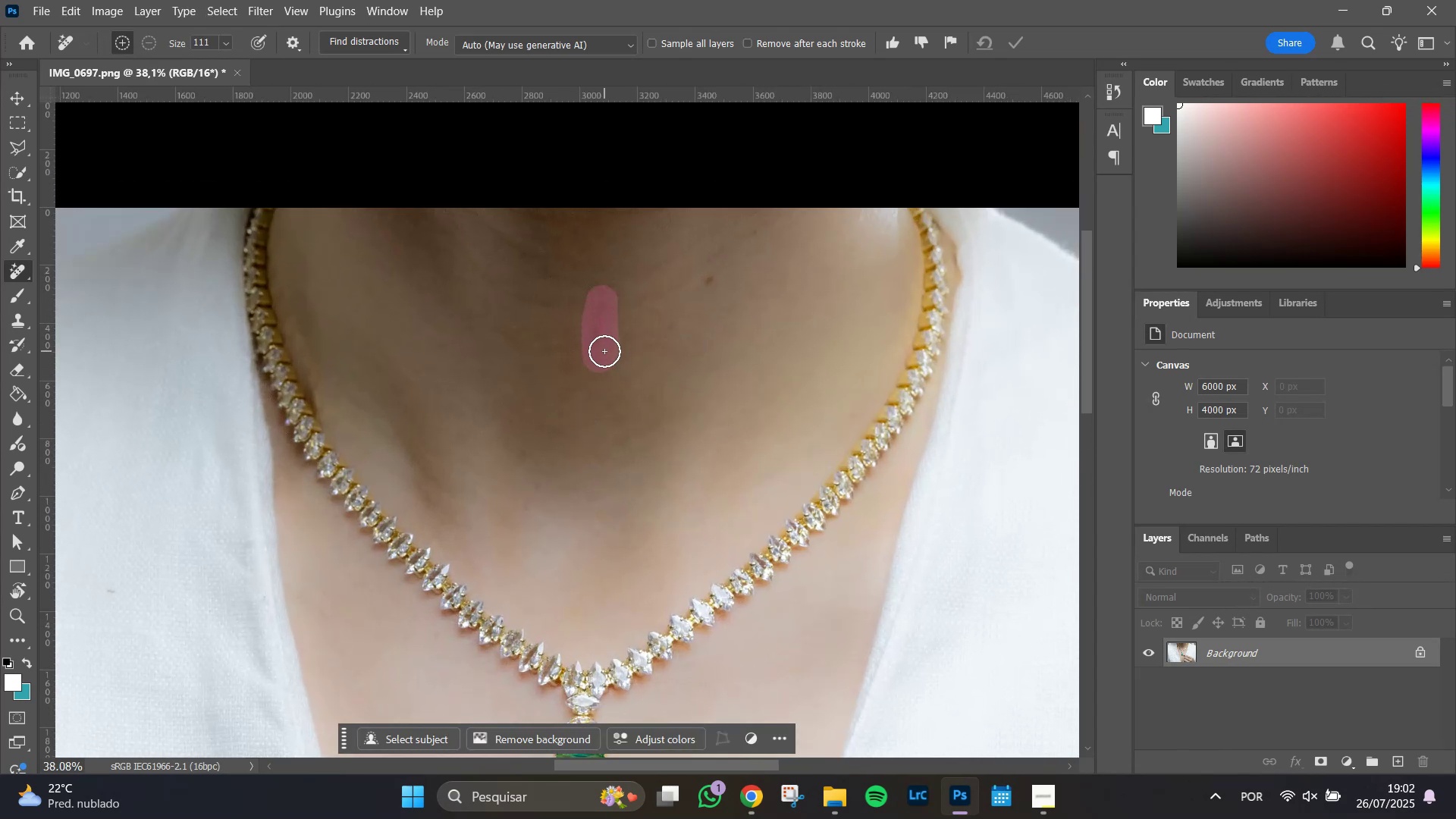 
key(Enter)
 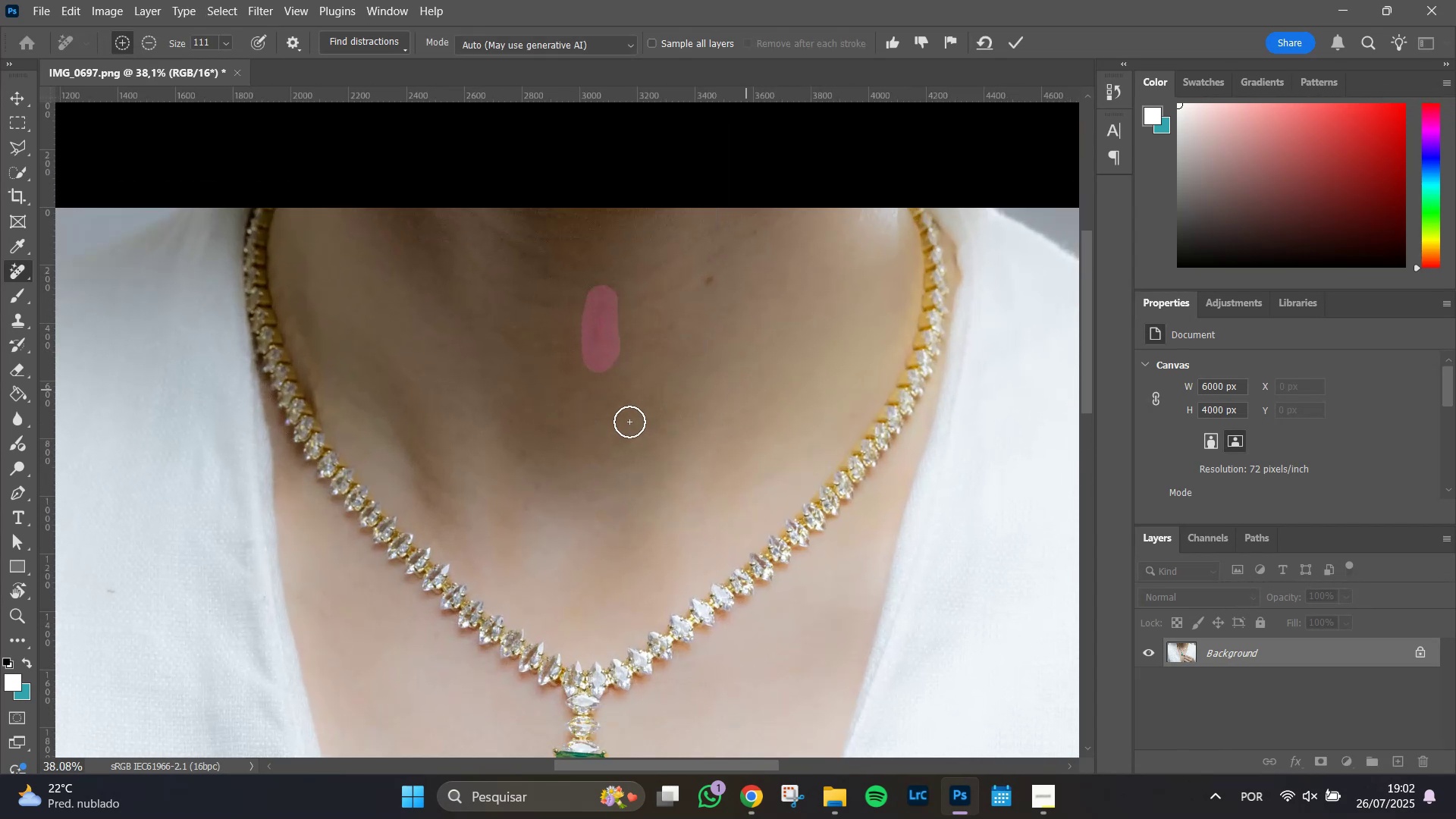 
hold_key(key=AltLeft, duration=0.5)
scroll: coordinate [672, 435], scroll_direction: down, amount: 4.0
 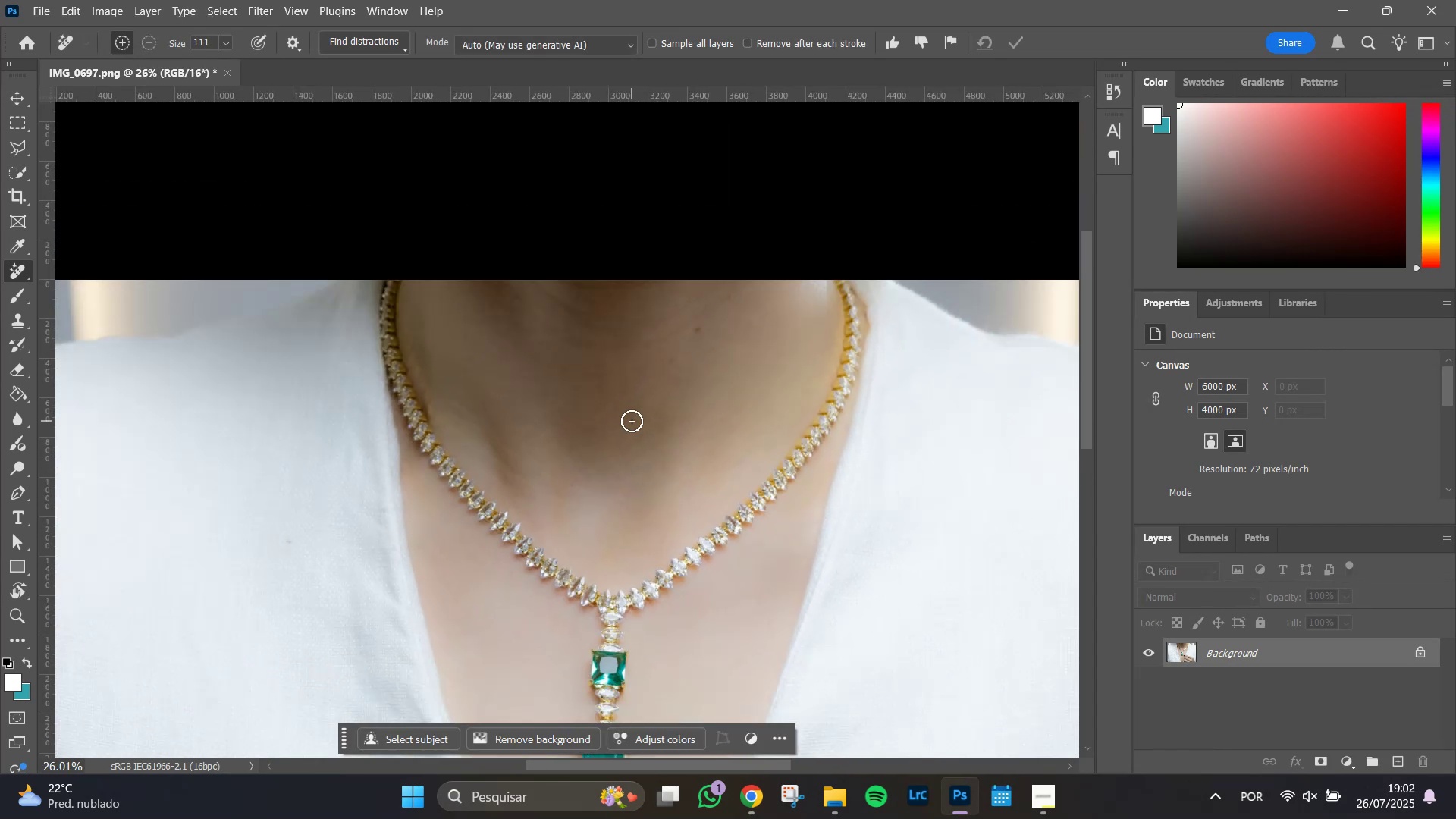 
key(Control+Z)
 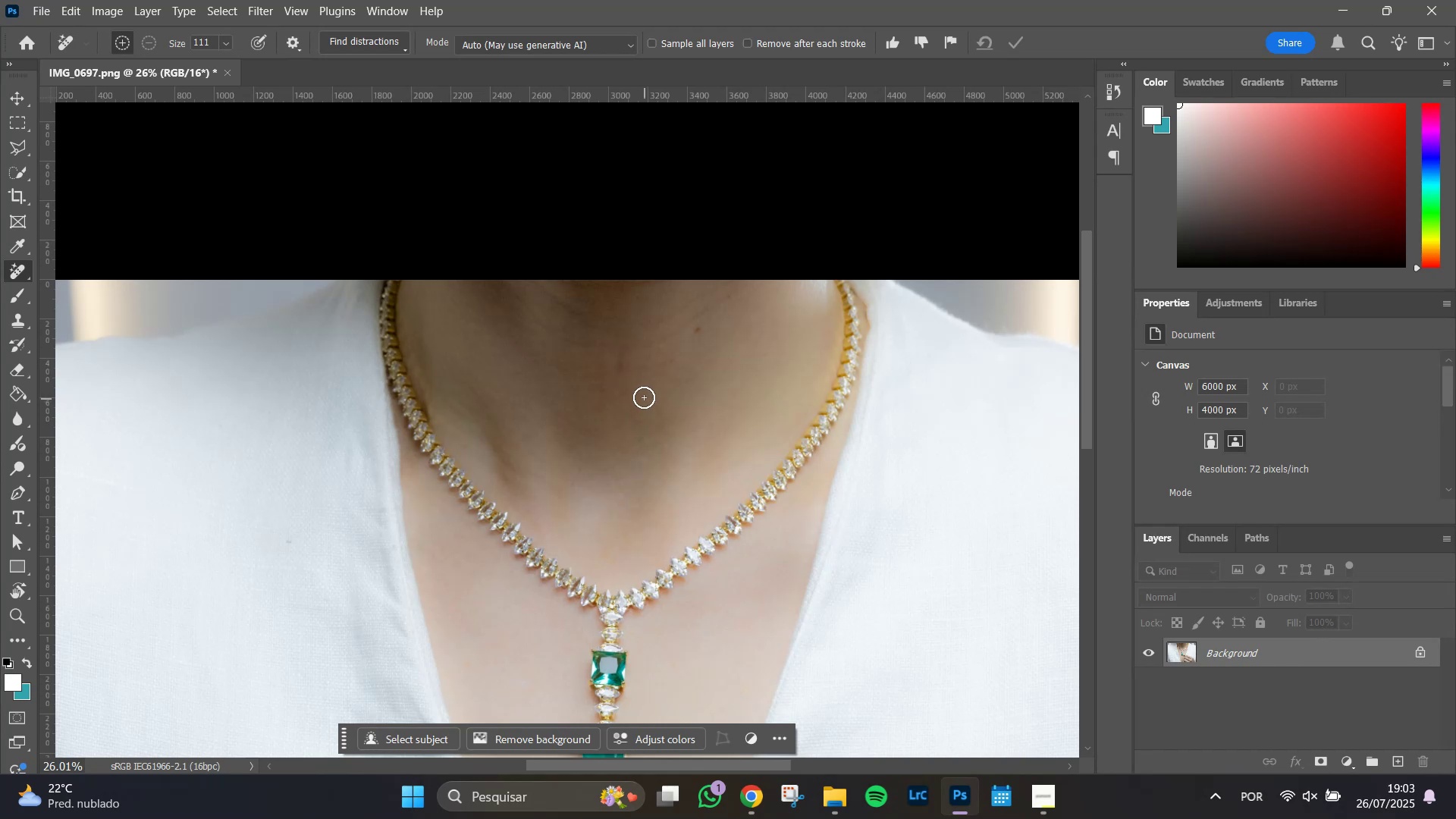 
hold_key(key=AltLeft, duration=1.35)
scroll: coordinate [605, 384], scroll_direction: up, amount: 7.0
 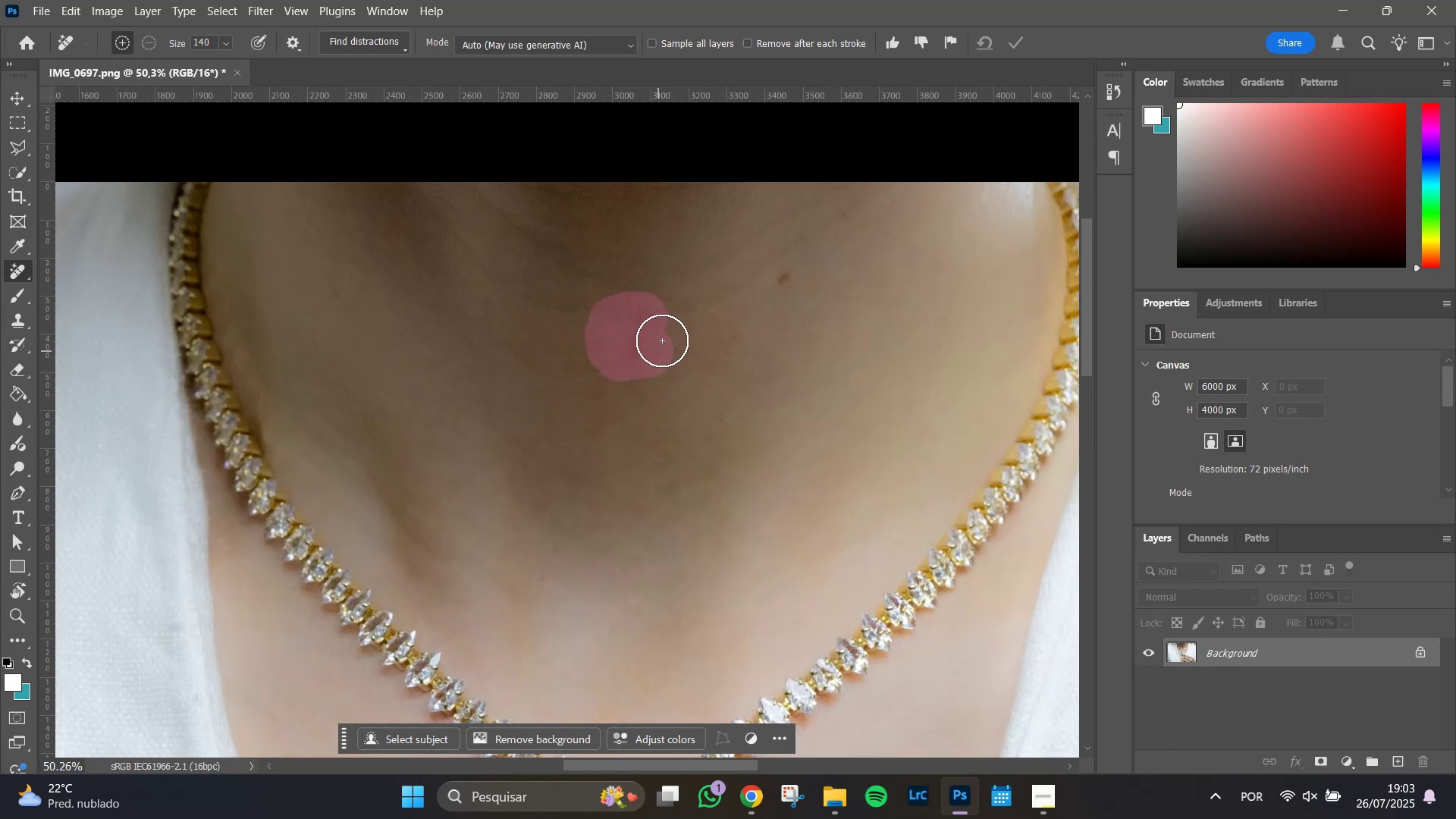 
key(Enter)
 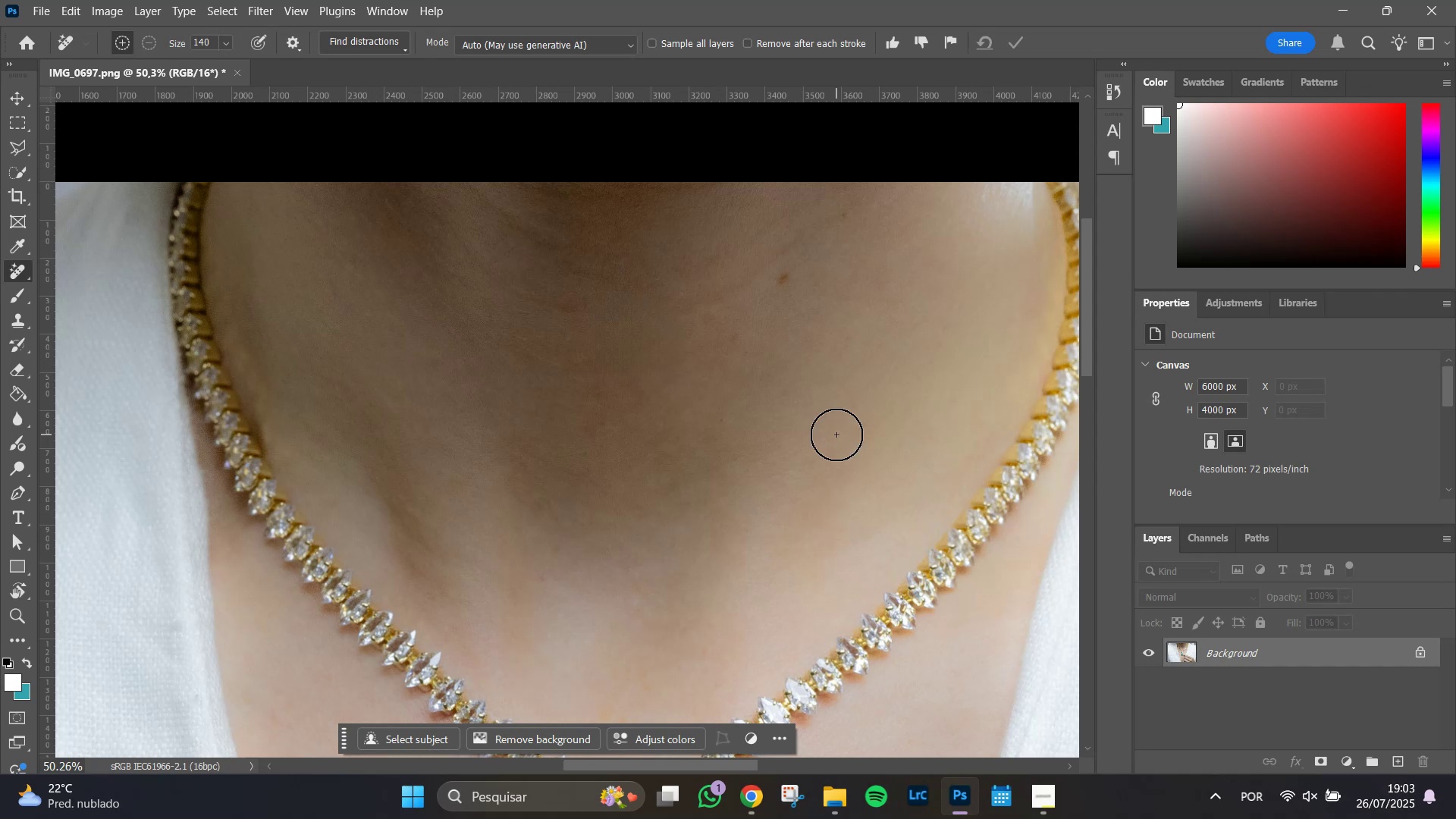 
scroll: coordinate [834, 435], scroll_direction: down, amount: 9.0
 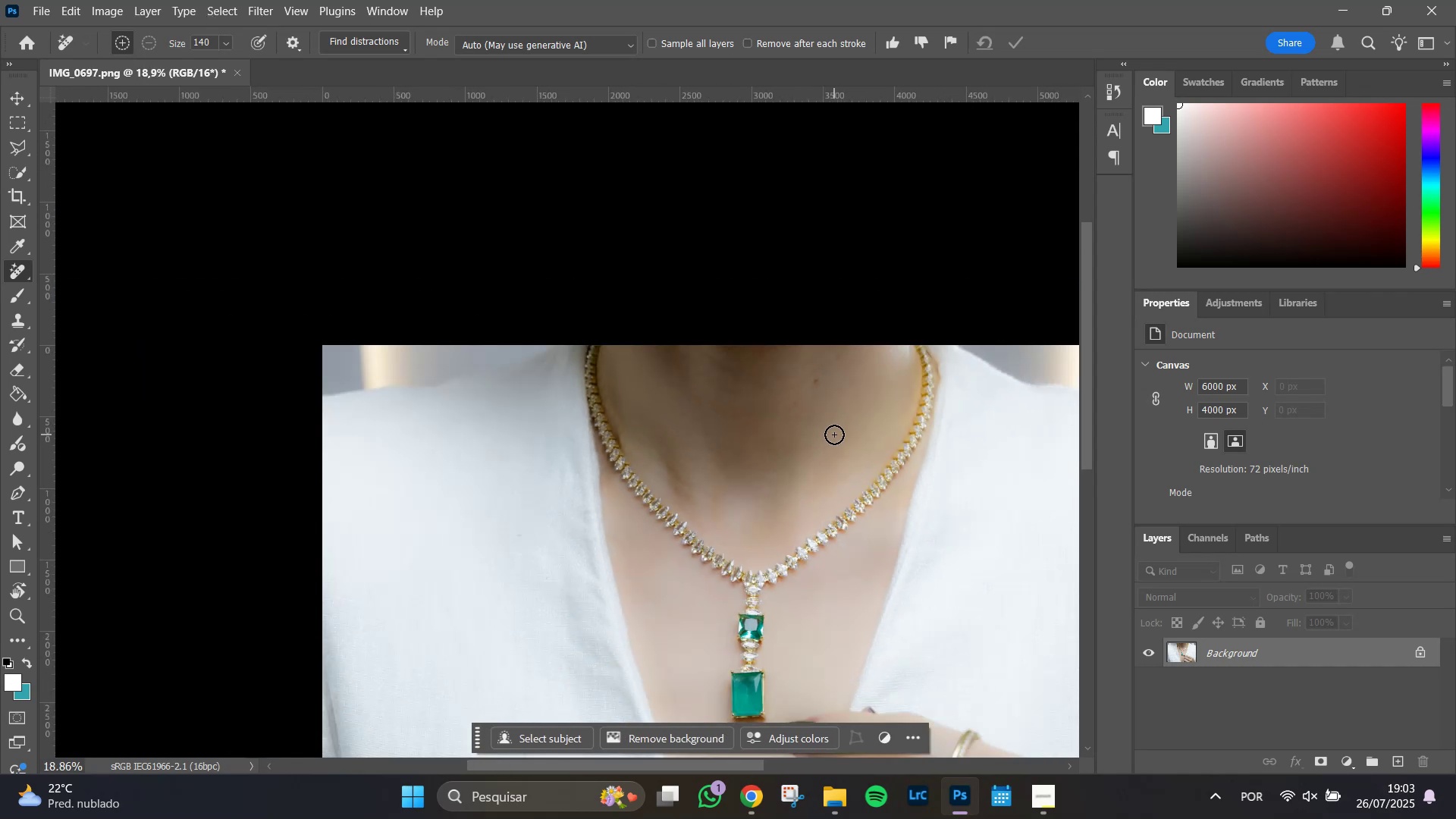 
hold_key(key=AltLeft, duration=0.57)
 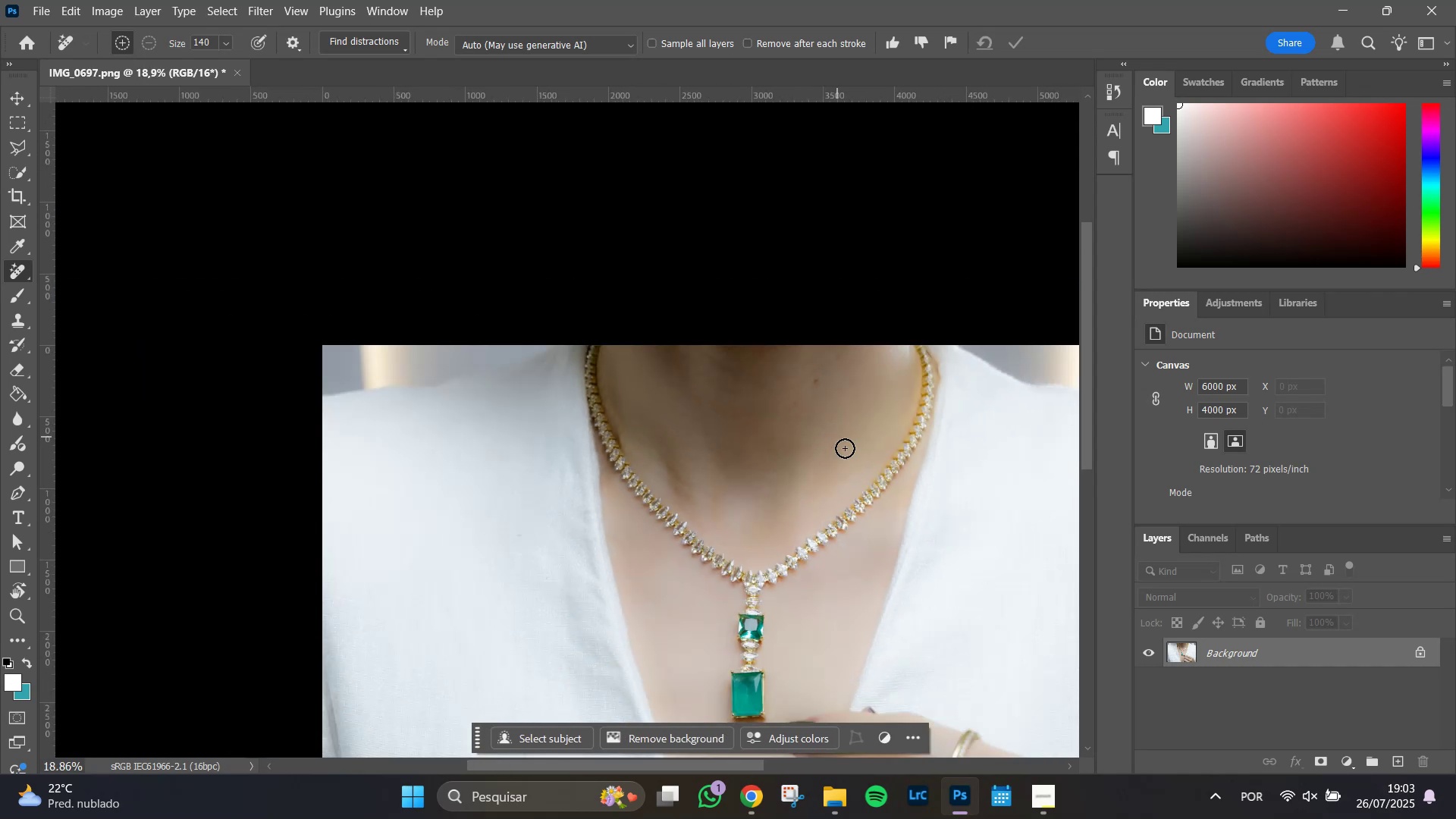 
hold_key(key=Space, duration=0.67)
 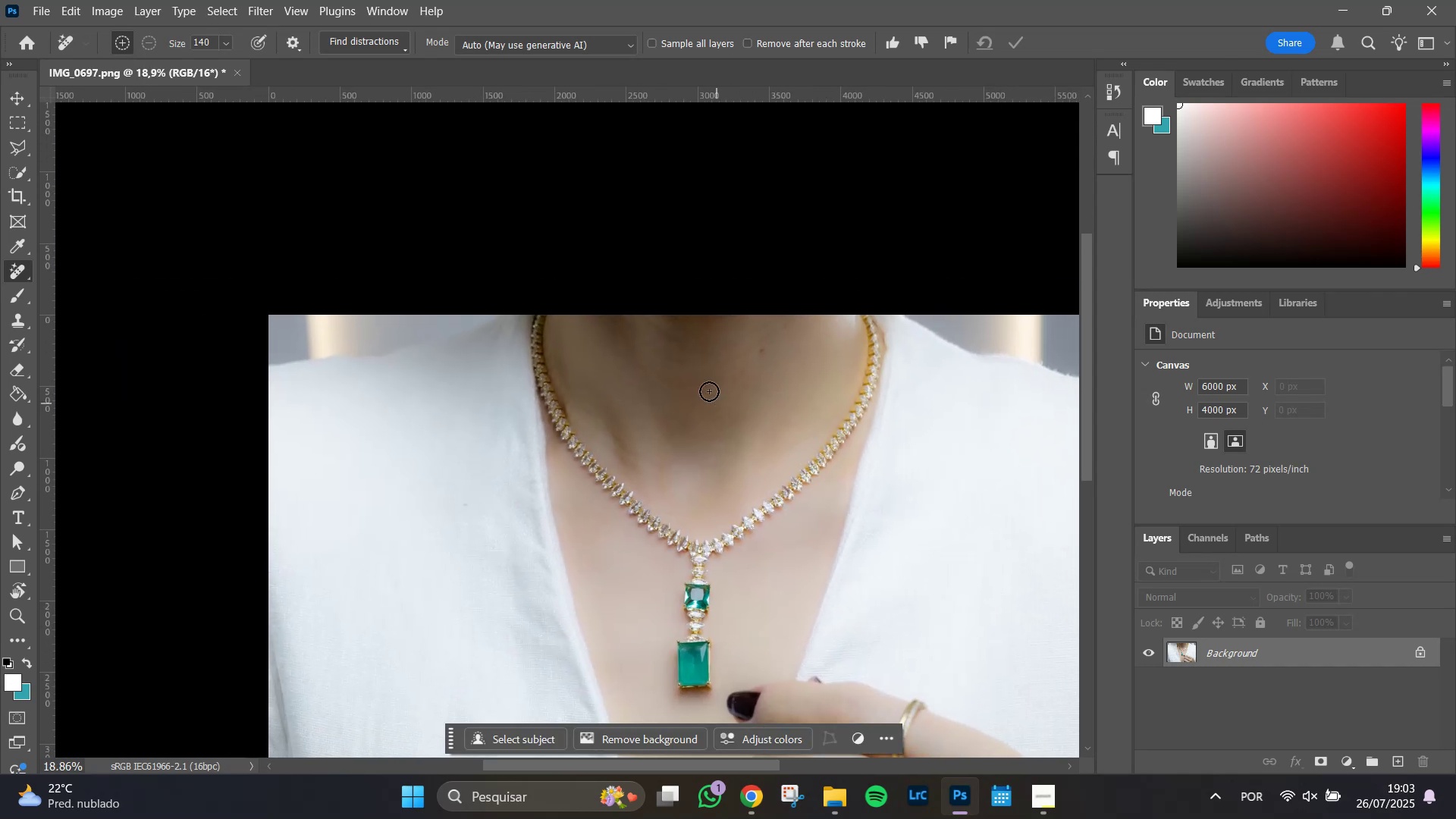 
hold_key(key=AltLeft, duration=1.51)
scroll: coordinate [708, 388], scroll_direction: up, amount: 12.0
 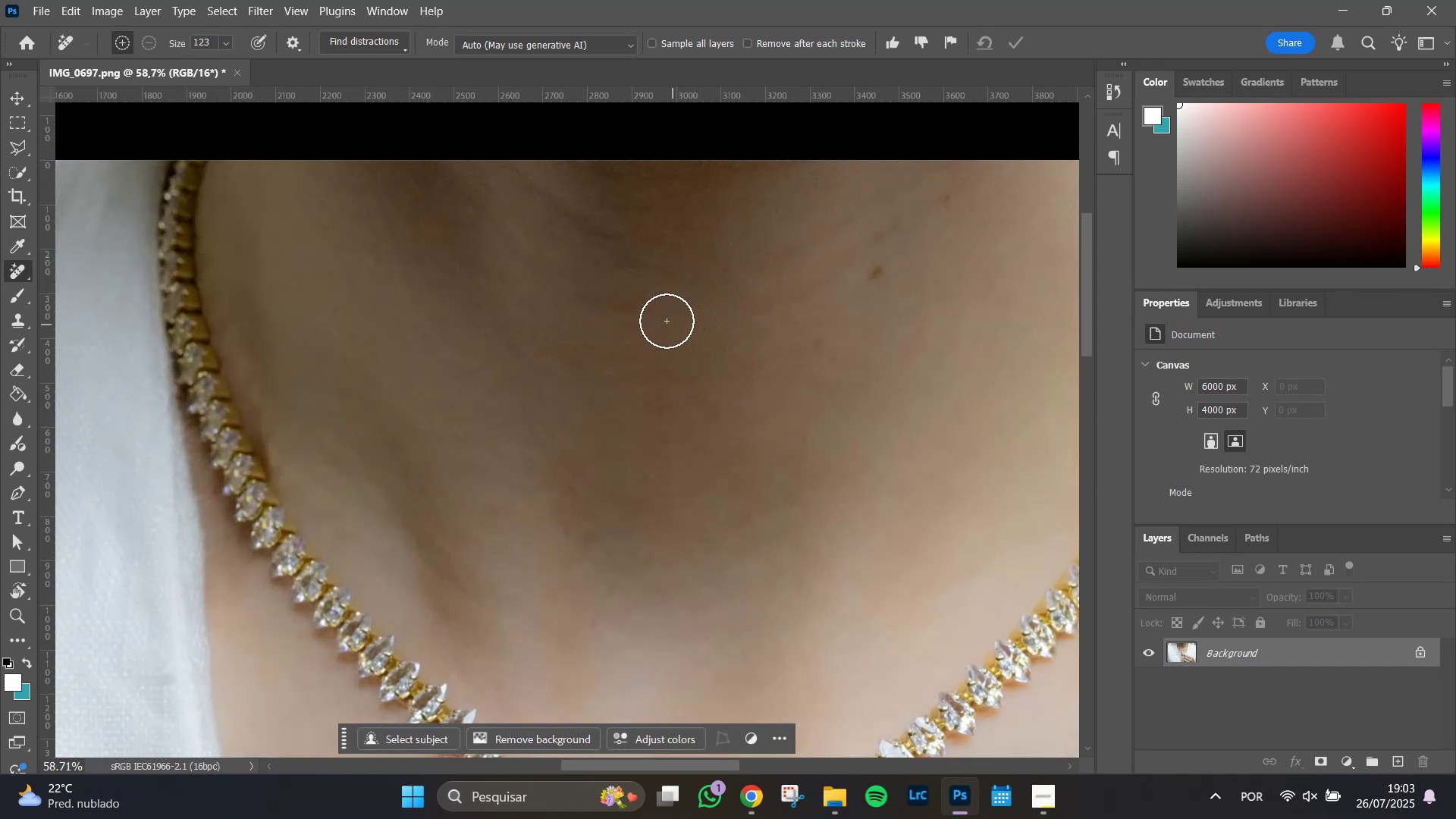 
hold_key(key=AltLeft, duration=0.5)
 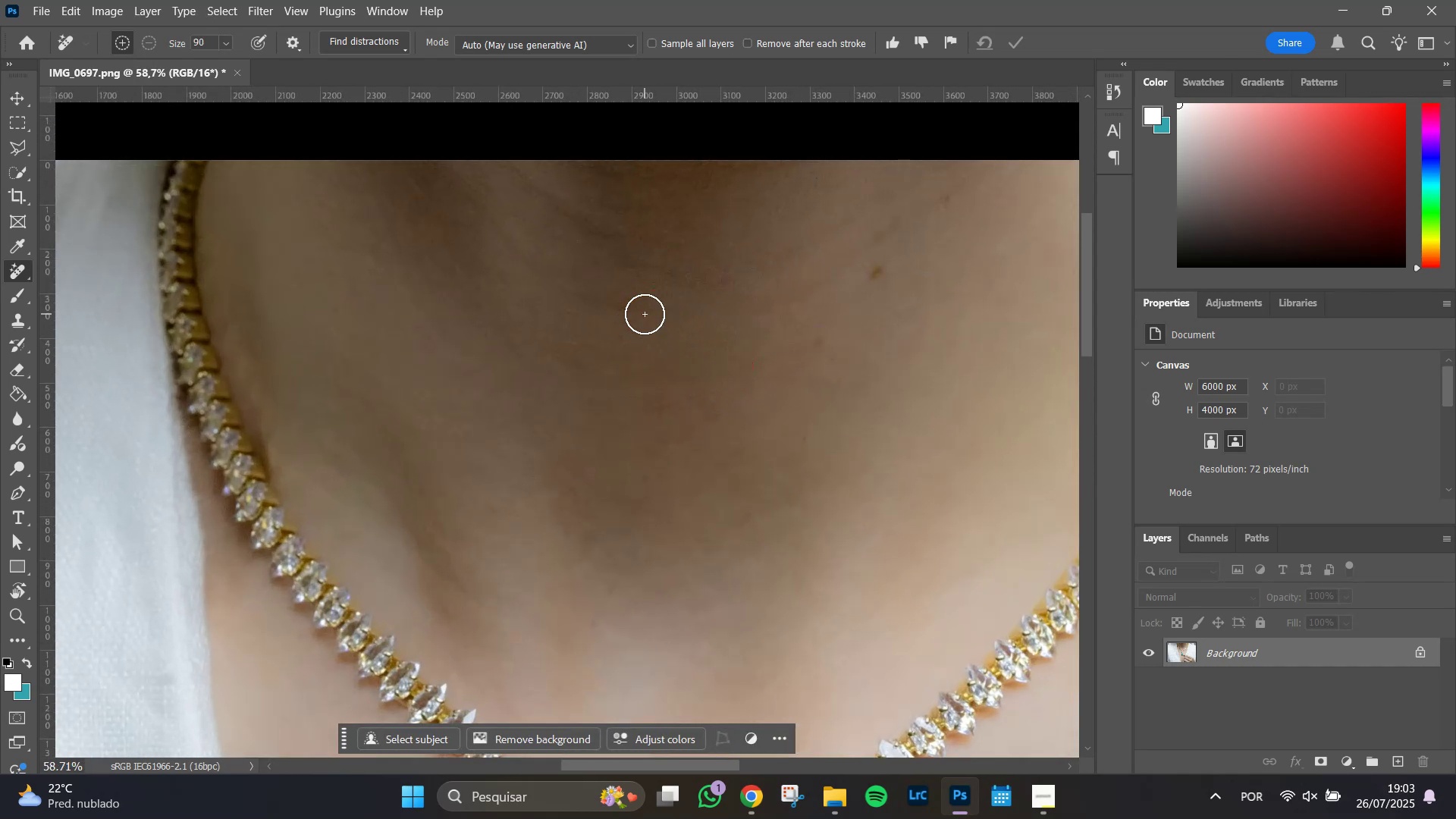 
key(Alt+AltLeft)
 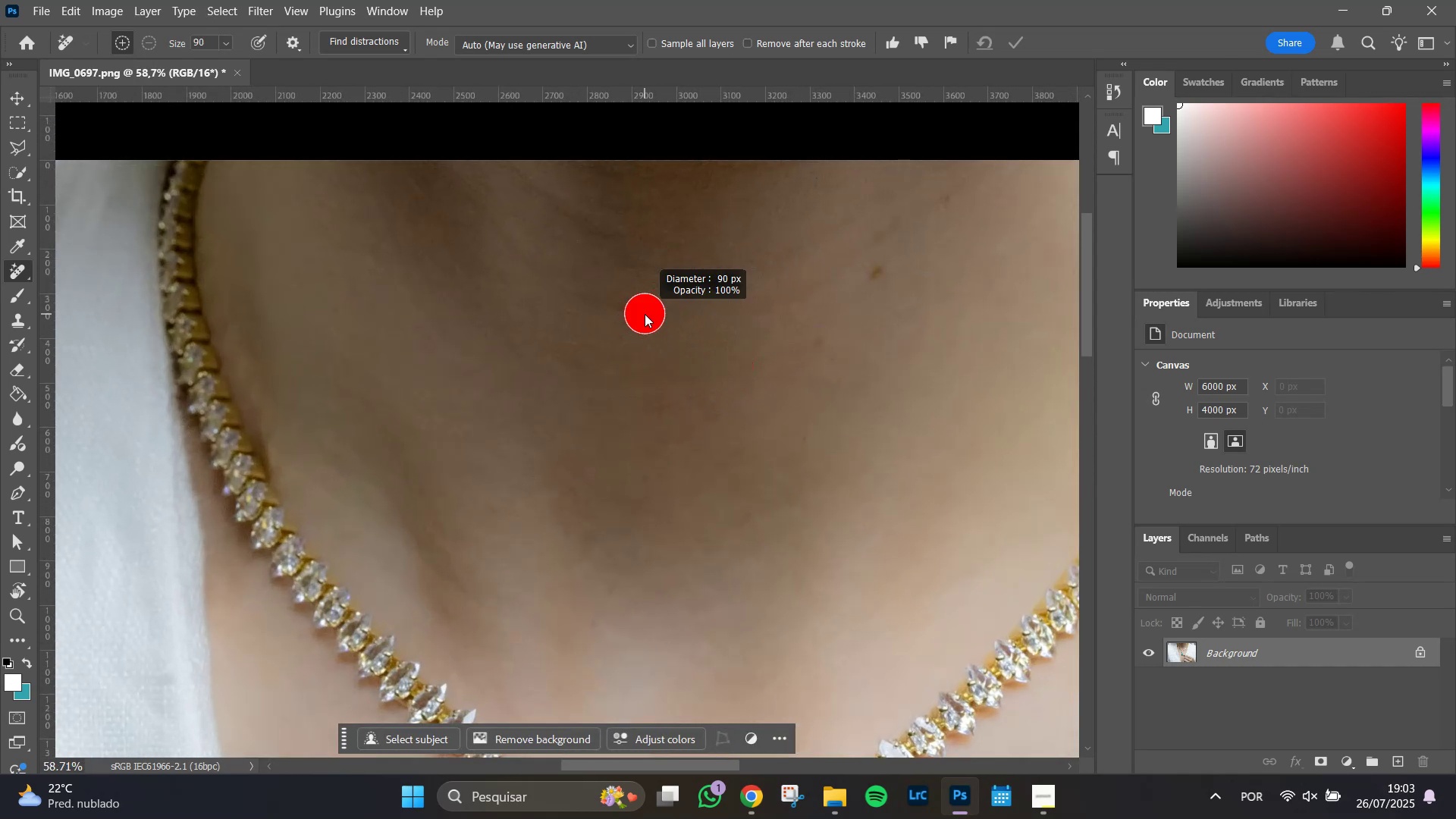 
right_click([645, 314])
 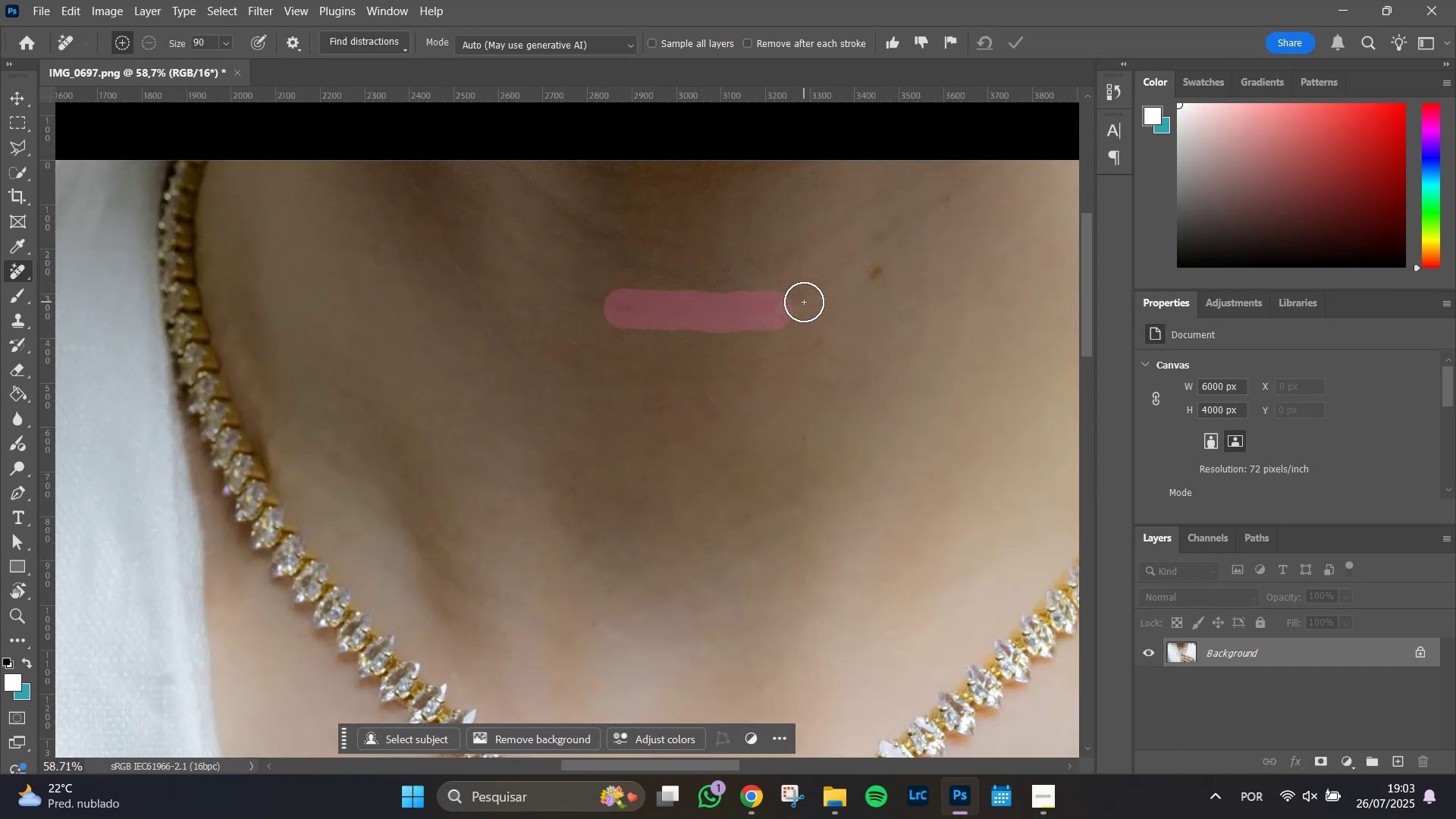 
key(Enter)
 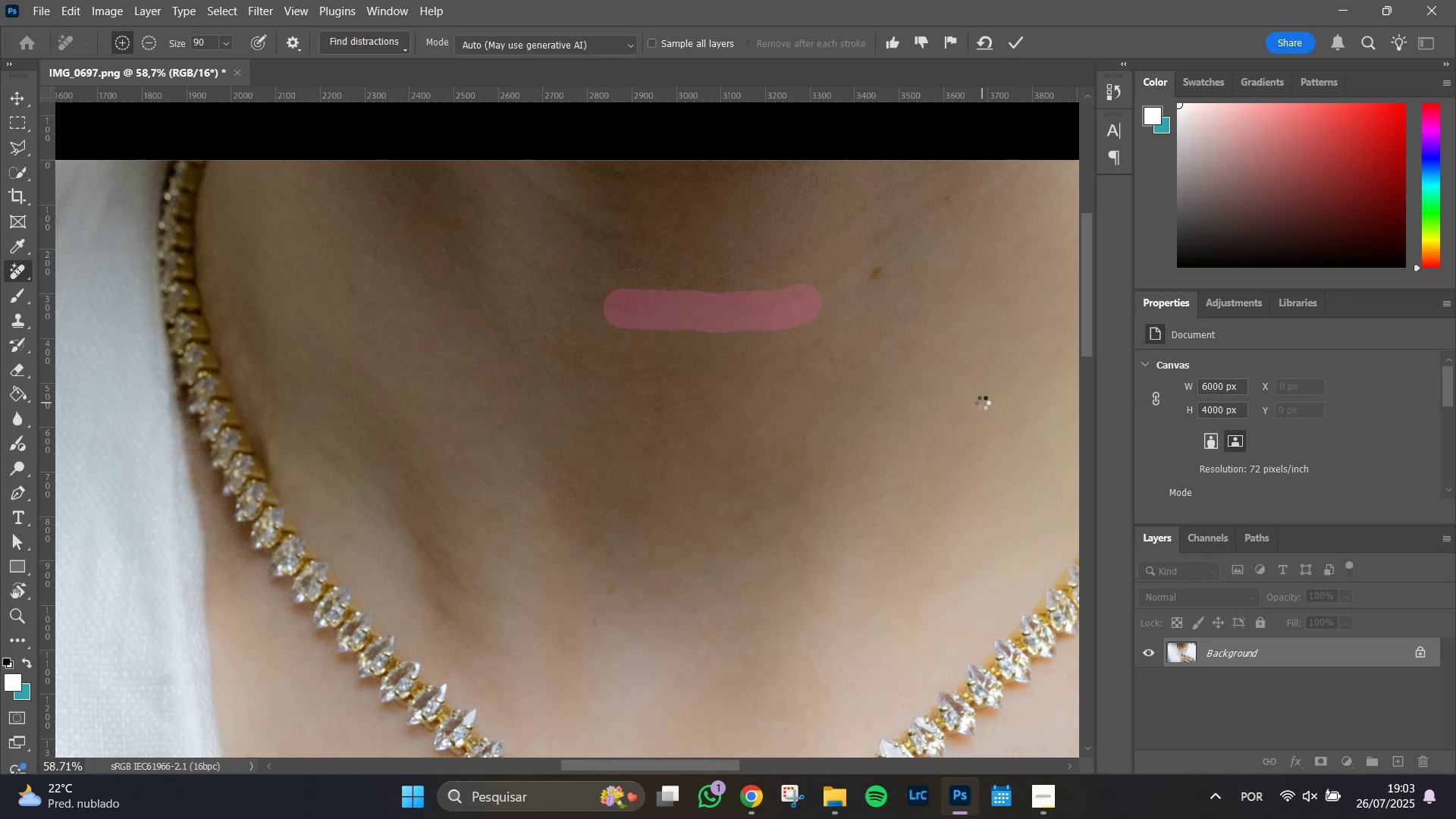 
key(Control+Z)
 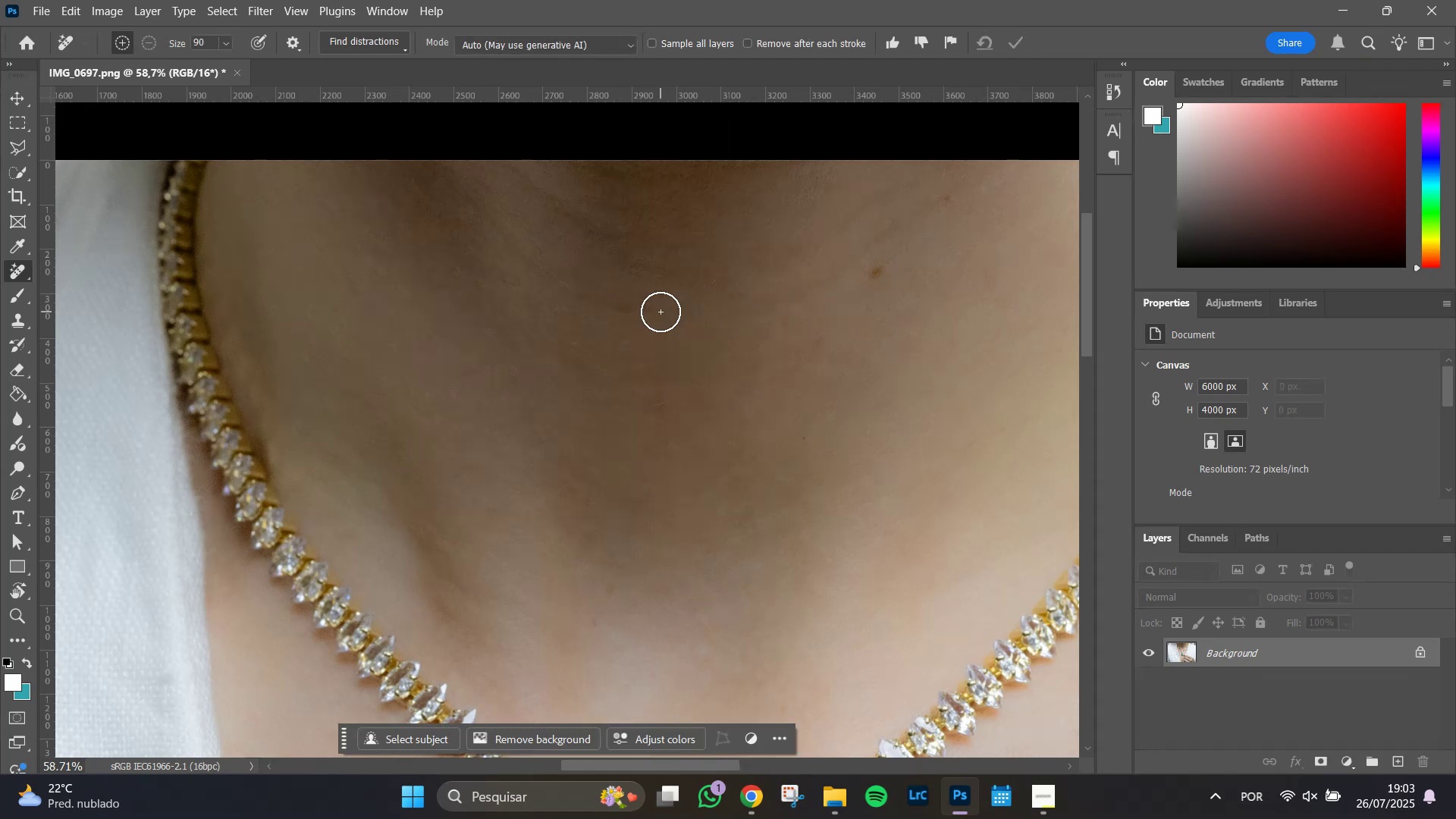 
key(S)
 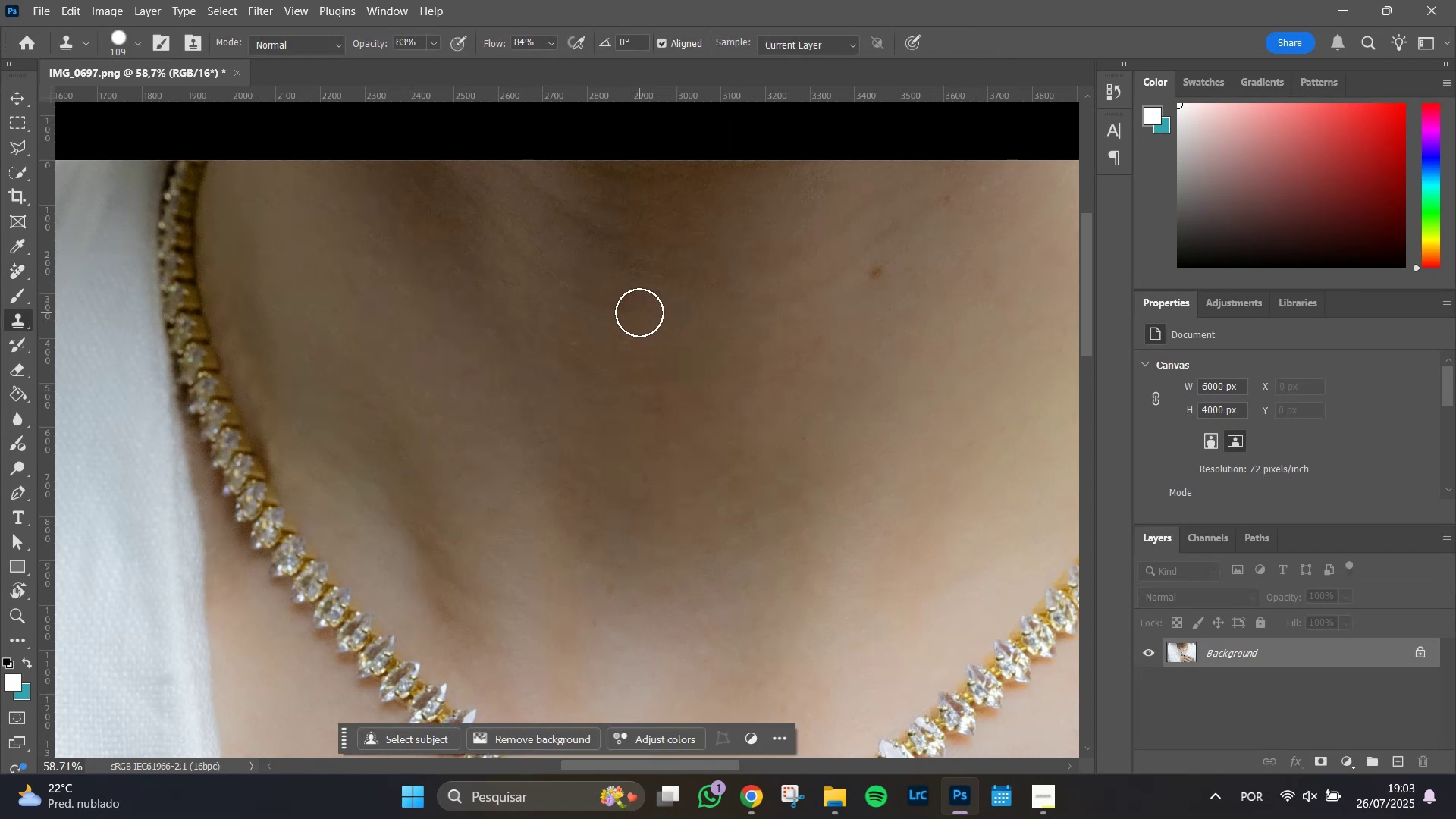 
hold_key(key=AltLeft, duration=1.45)
right_click([628, 310])
 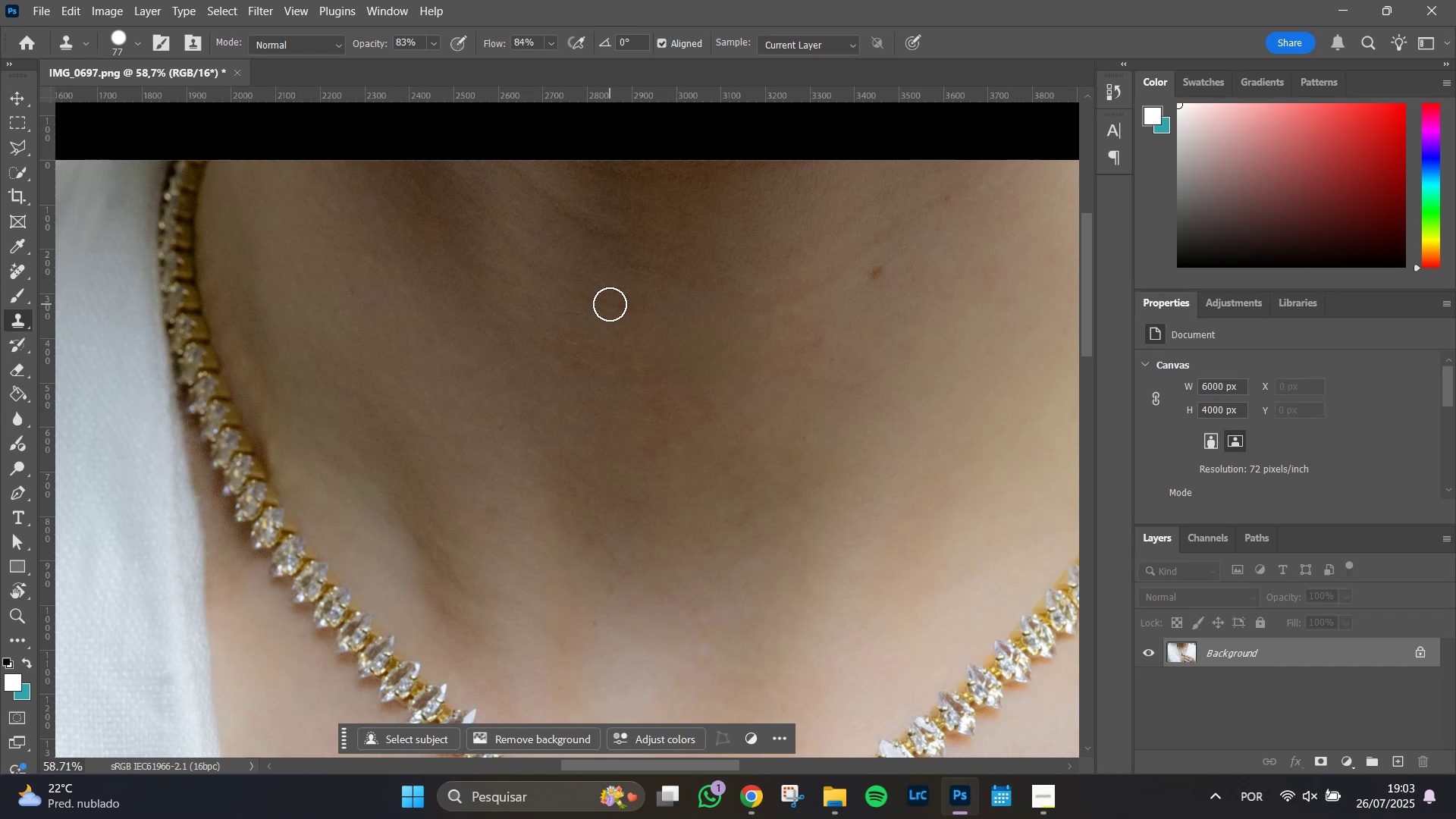 
hold_key(key=AltLeft, duration=0.63)
 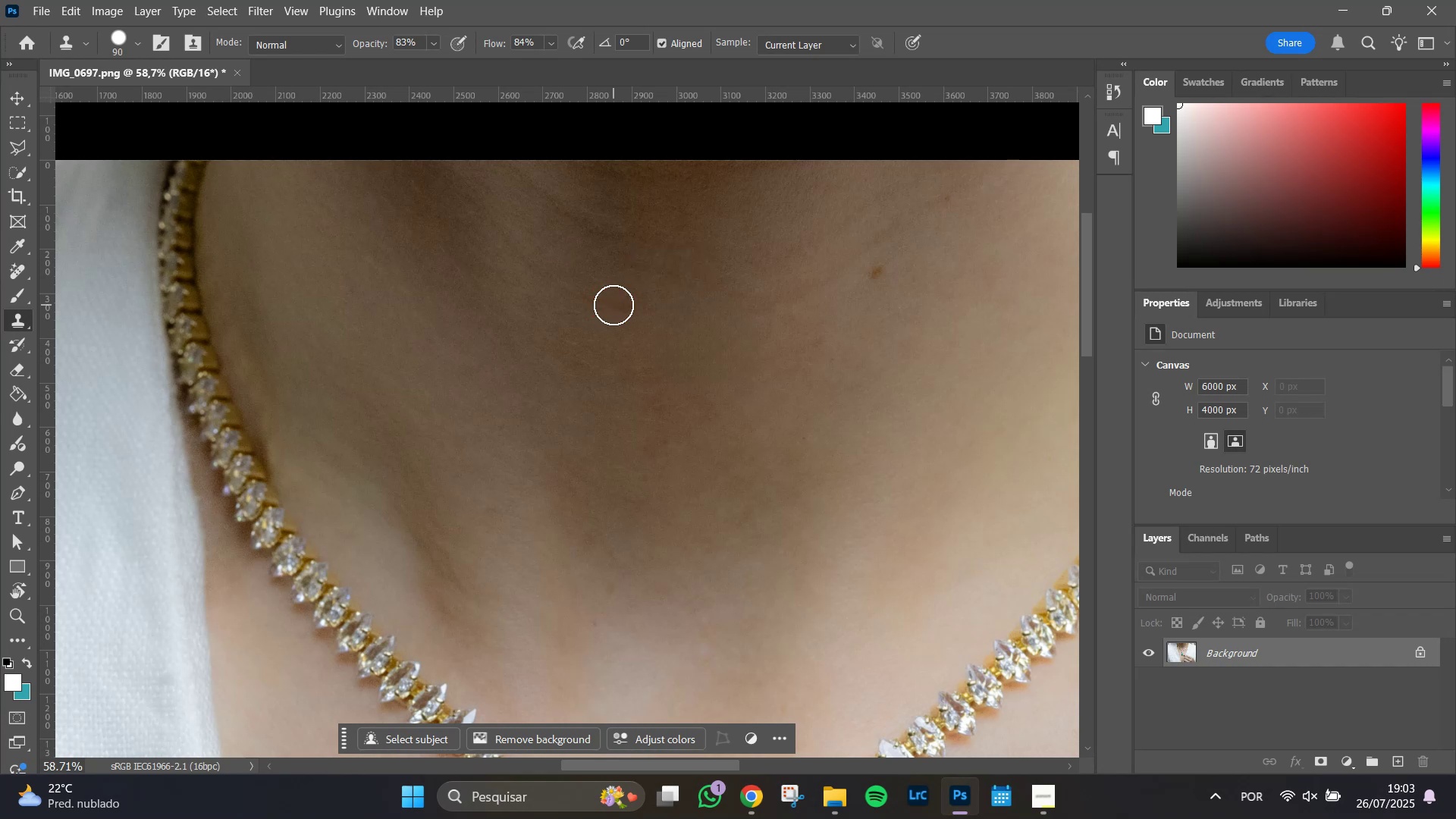 
hold_key(key=AltLeft, duration=0.73)
left_click([613, 305])
 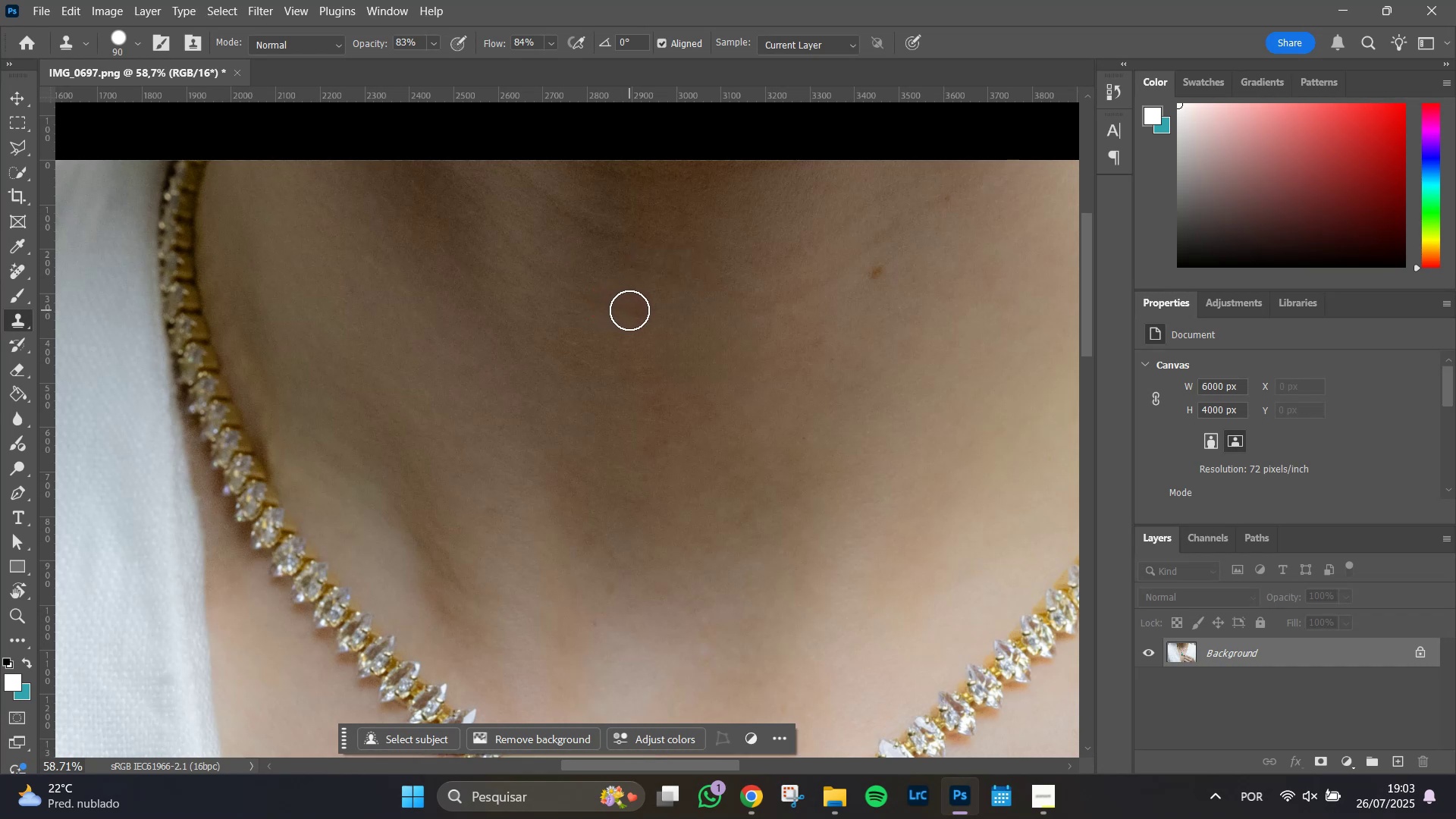 
left_click([629, 310])
 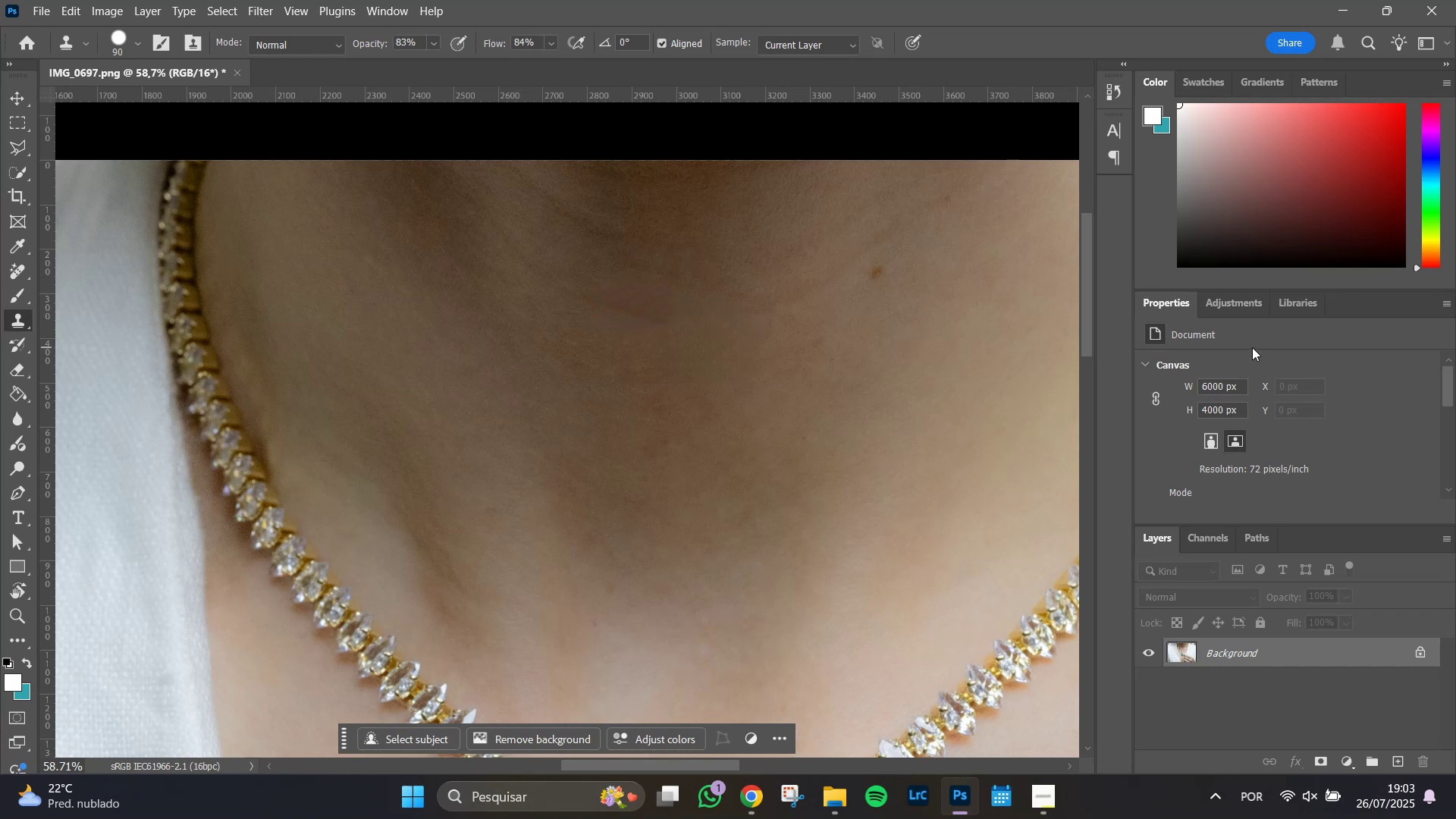 
hold_key(key=AltLeft, duration=1.36)
left_click([771, 307])
 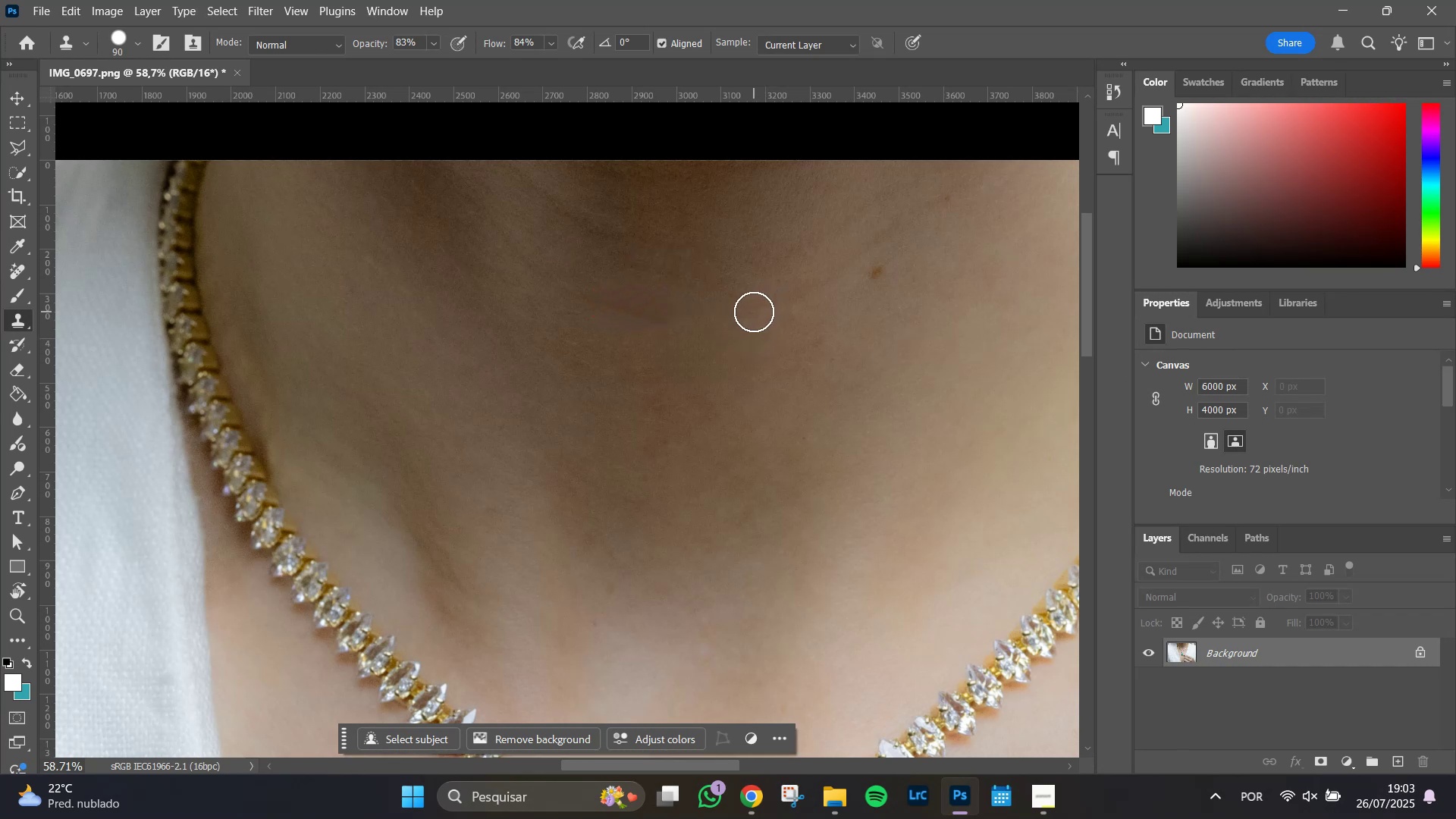 
left_click([753, 312])
 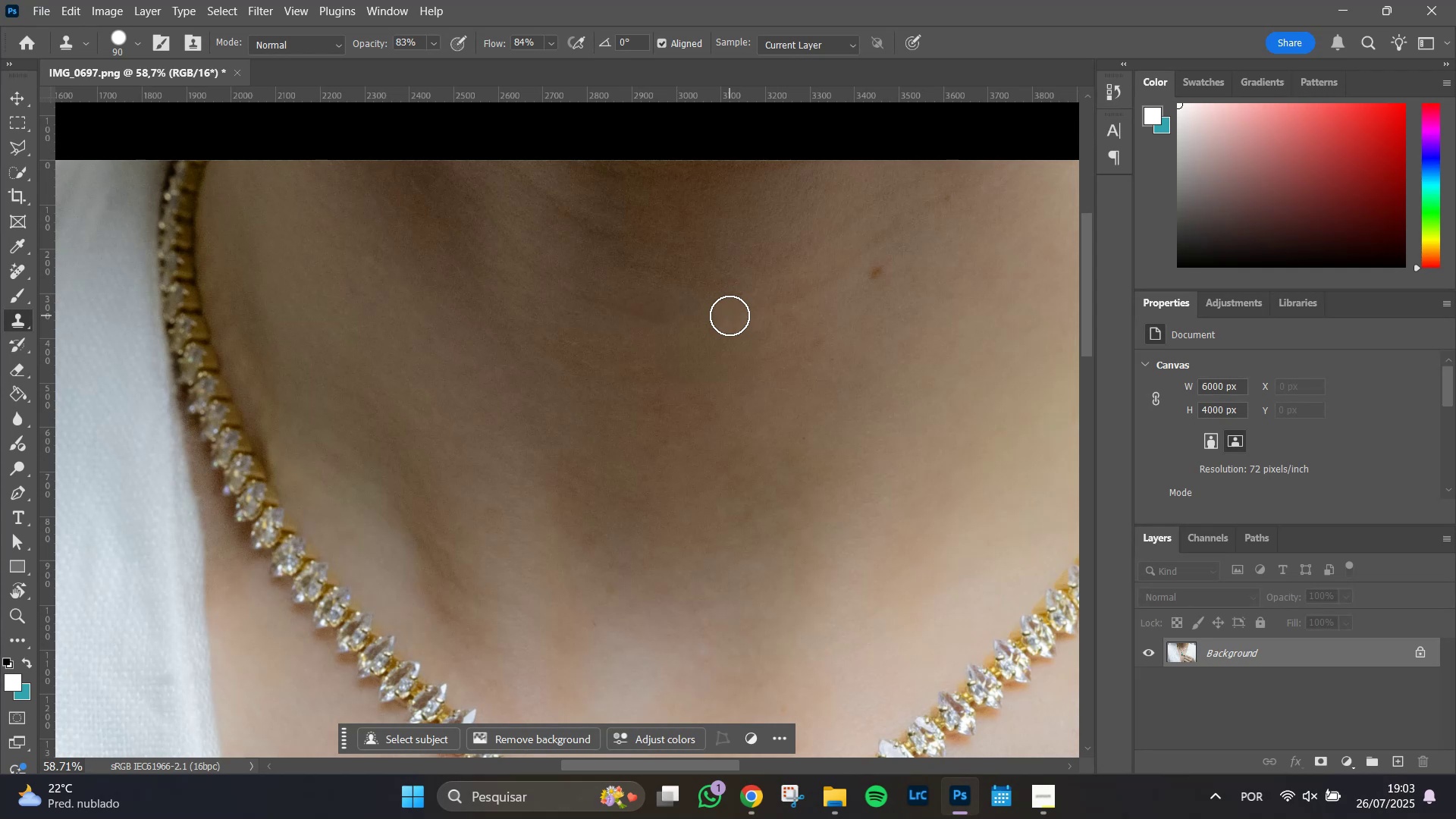 
double_click([709, 319])
 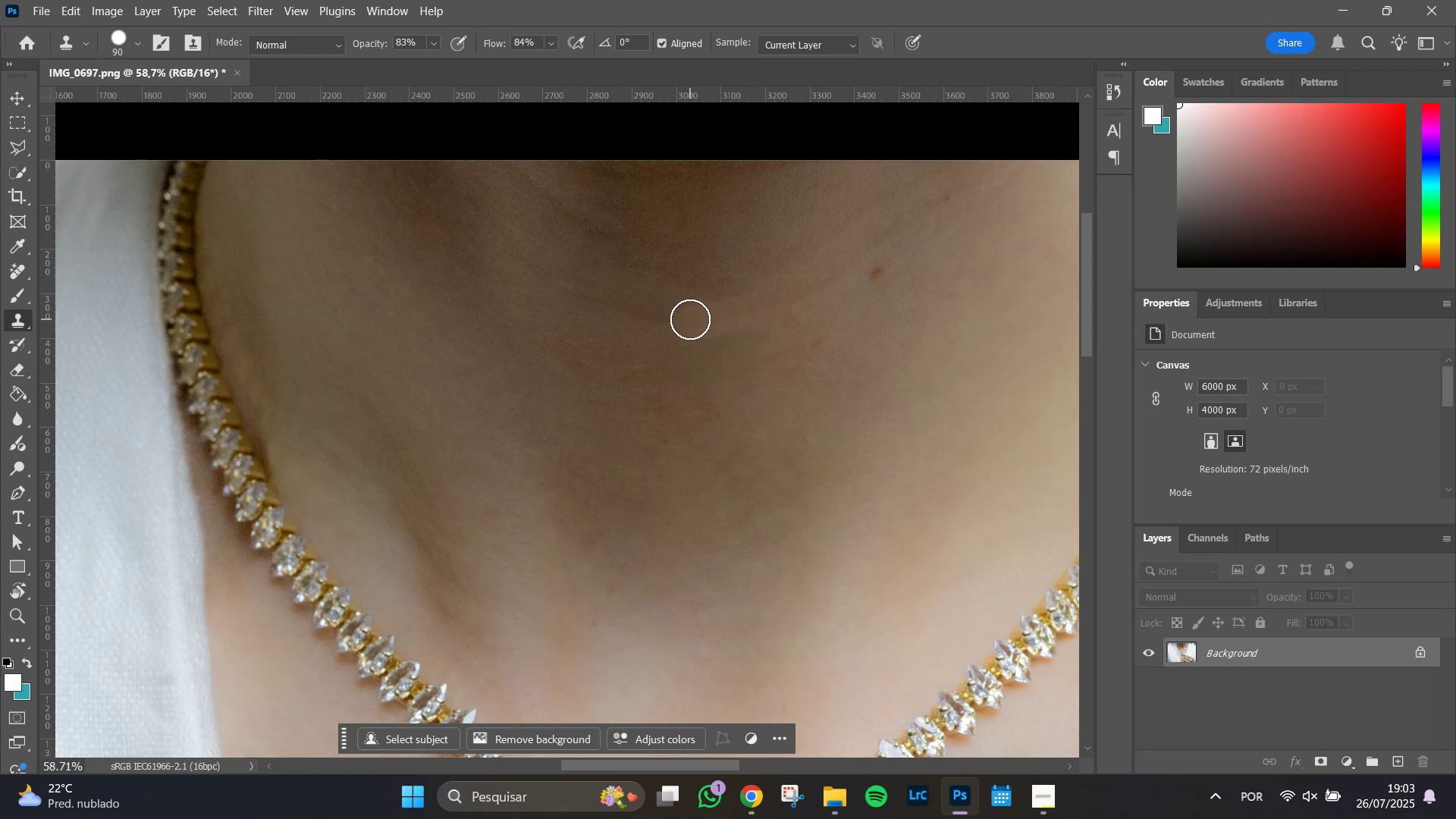 
triple_click([690, 319])
 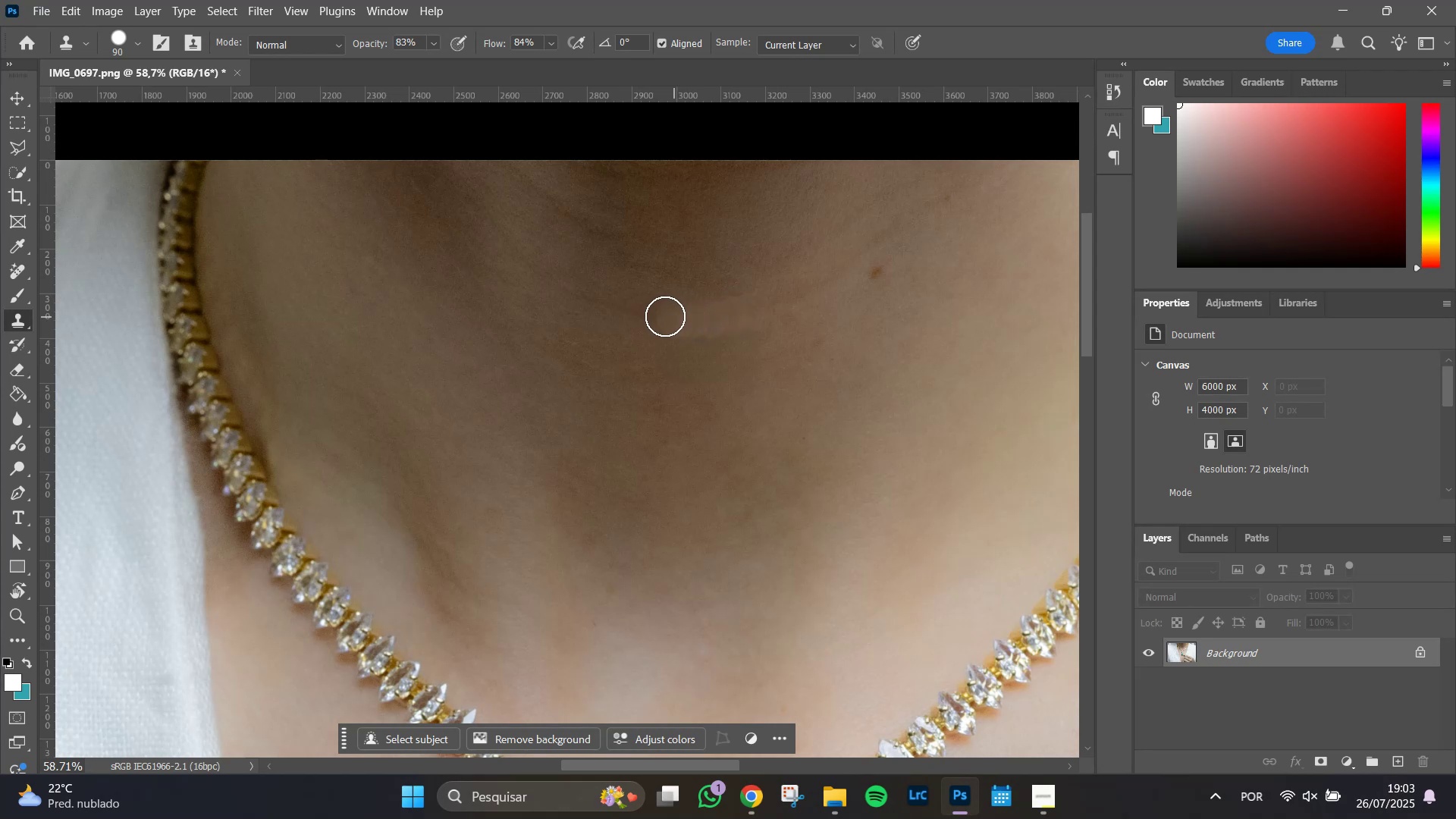 
triple_click([664, 316])
 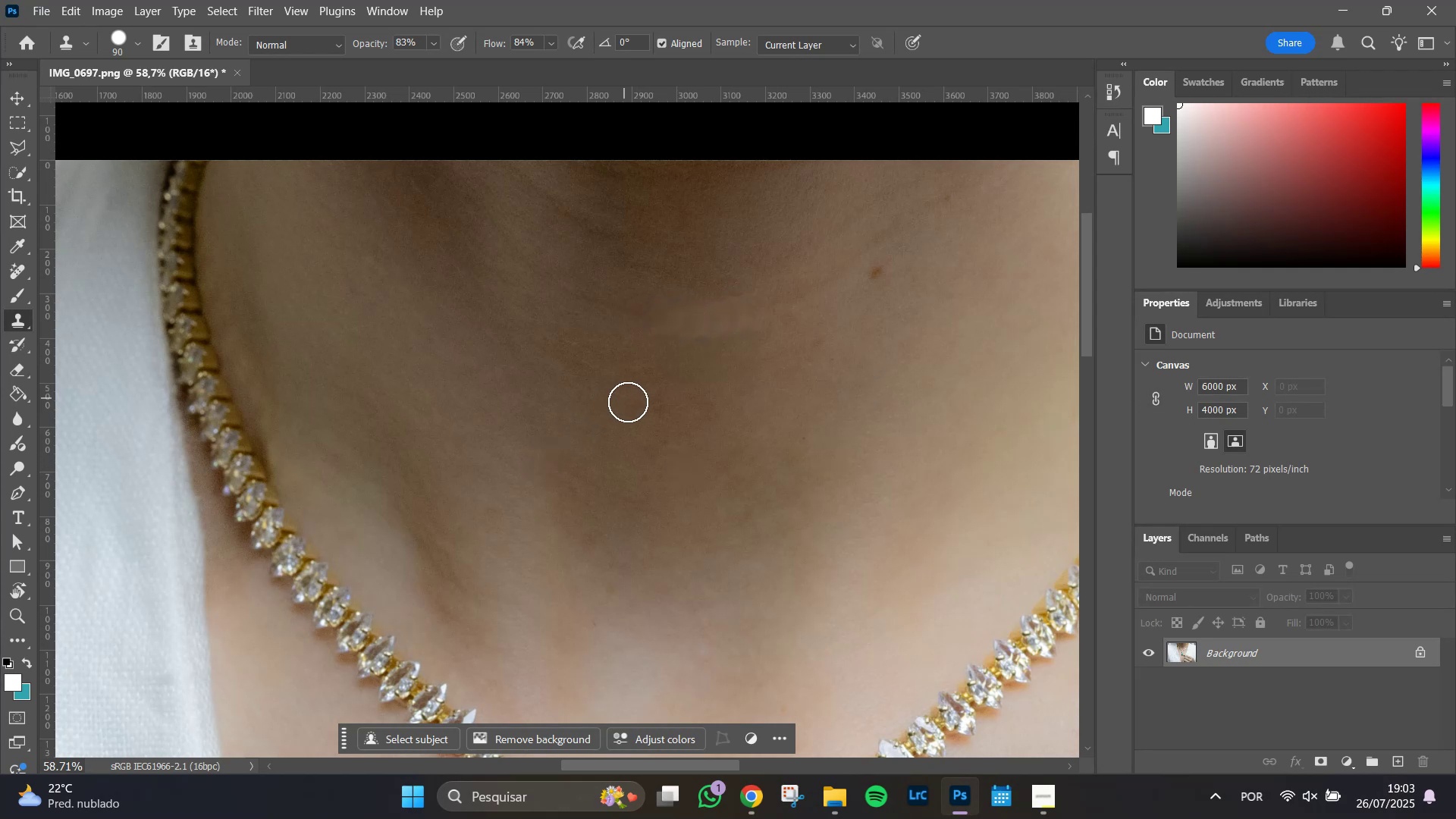 
key(J)
 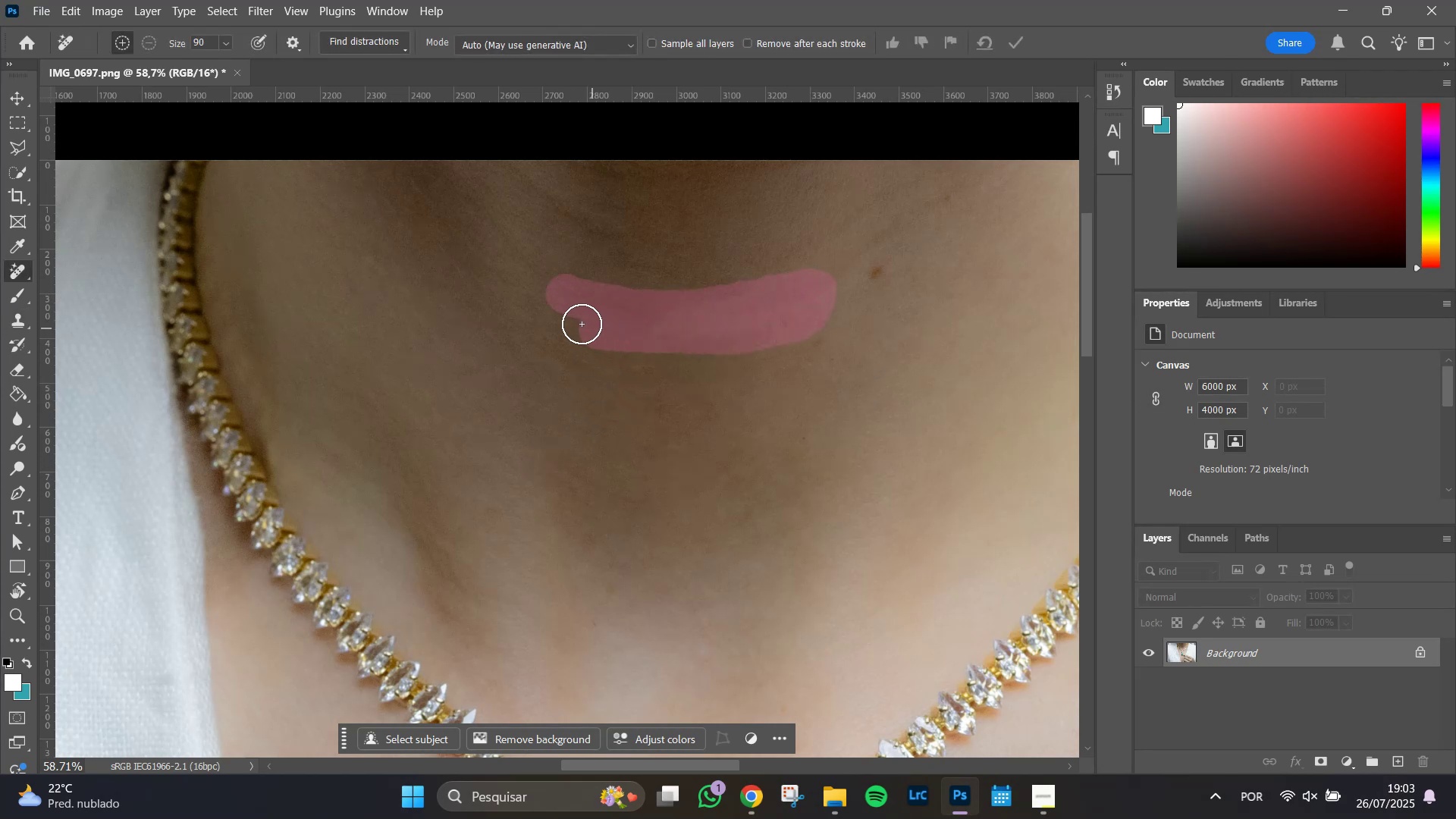 
wait(6.46)
 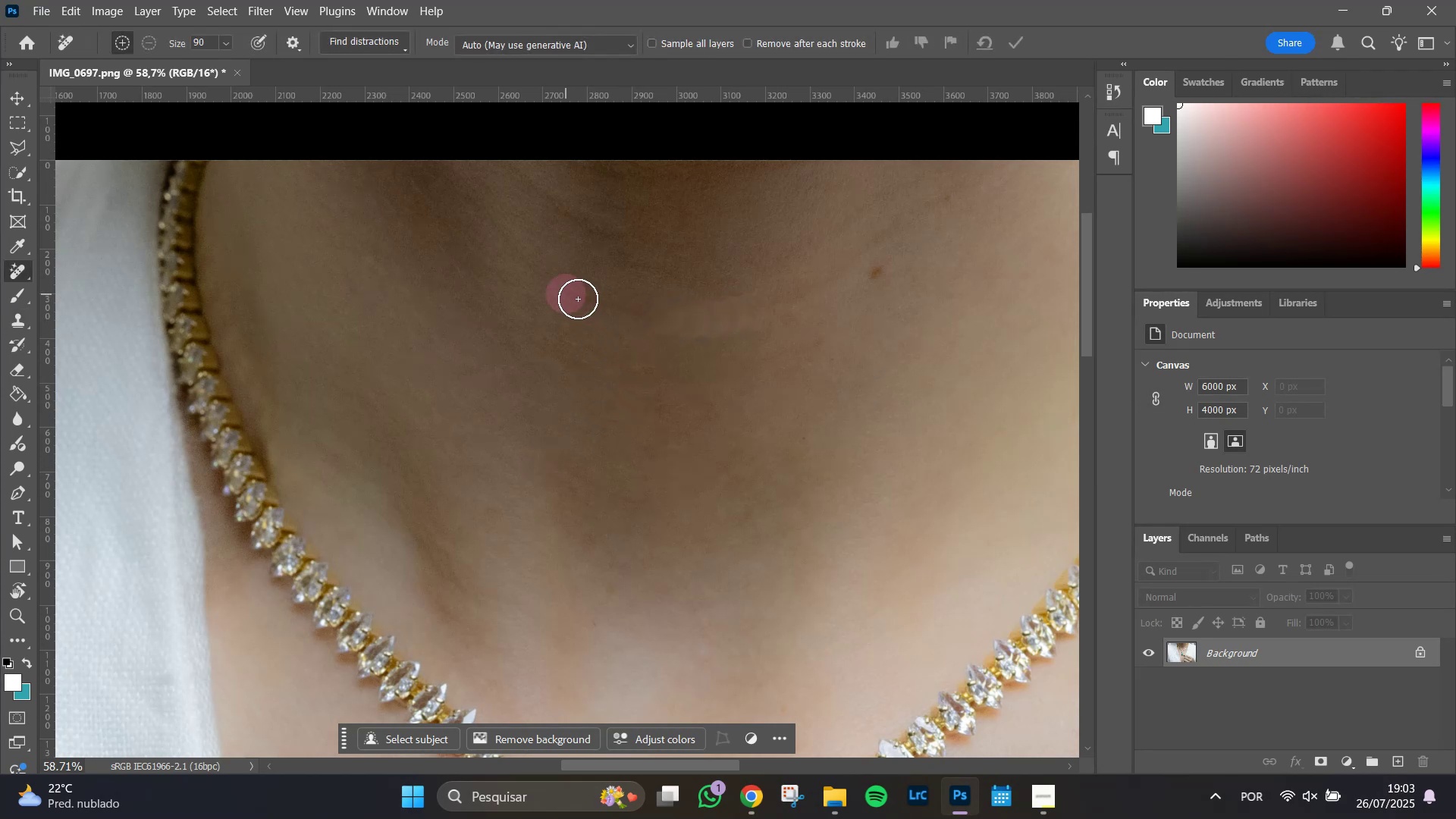 
key(Enter)
 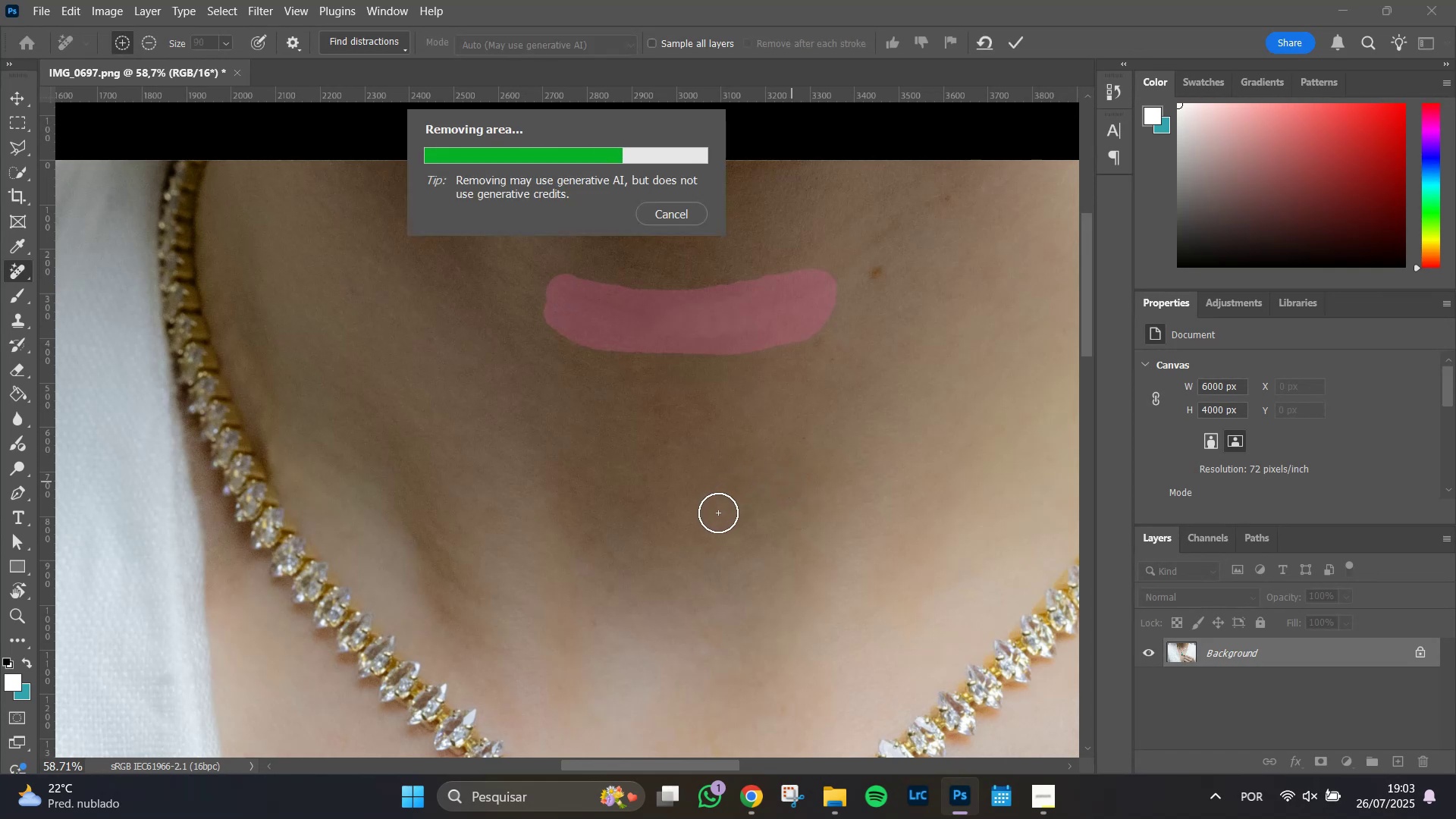 
wait(12.26)
 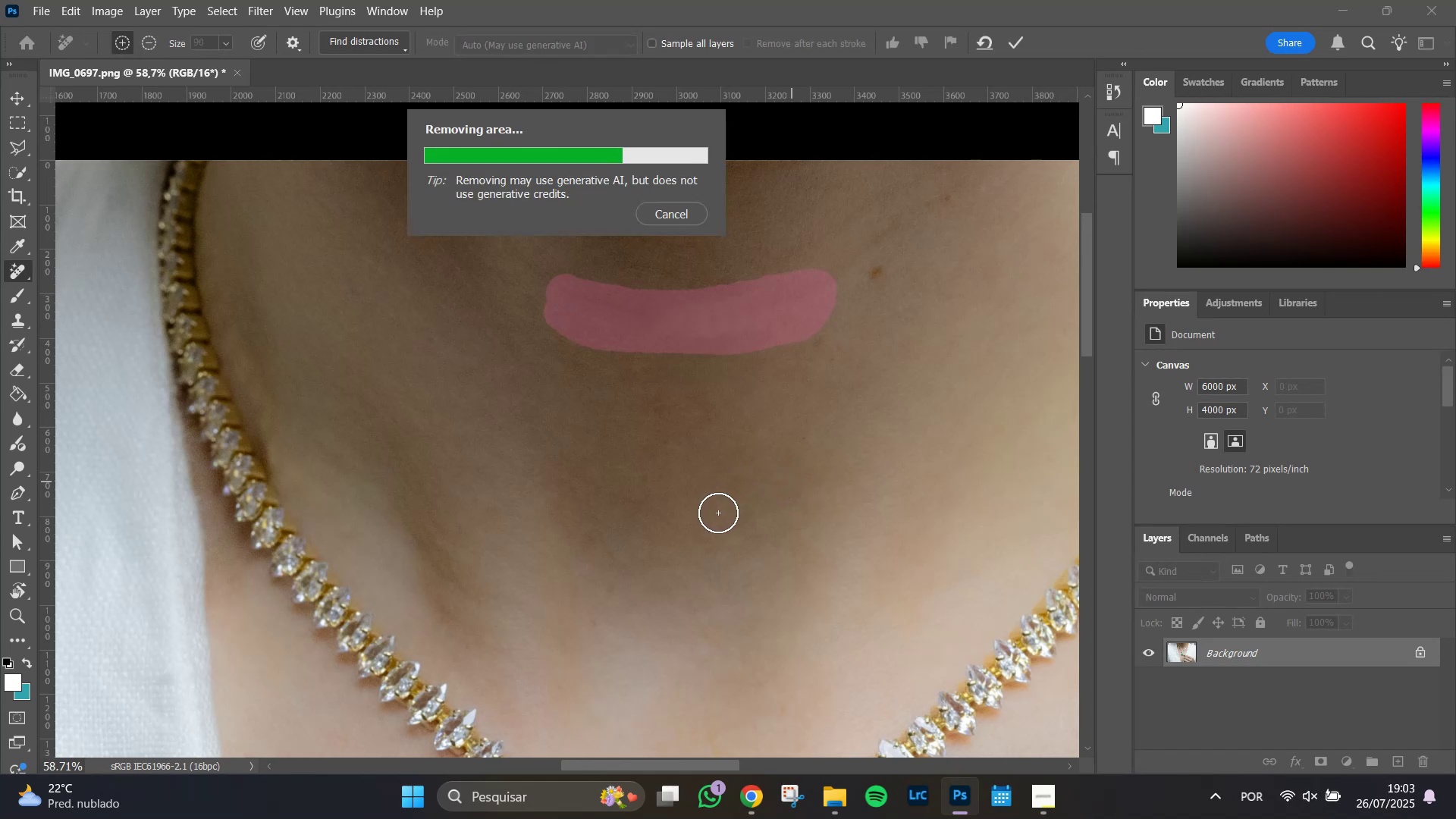 
hold_key(key=AltLeft, duration=0.55)
scroll: coordinate [708, 580], scroll_direction: down, amount: 8.0
 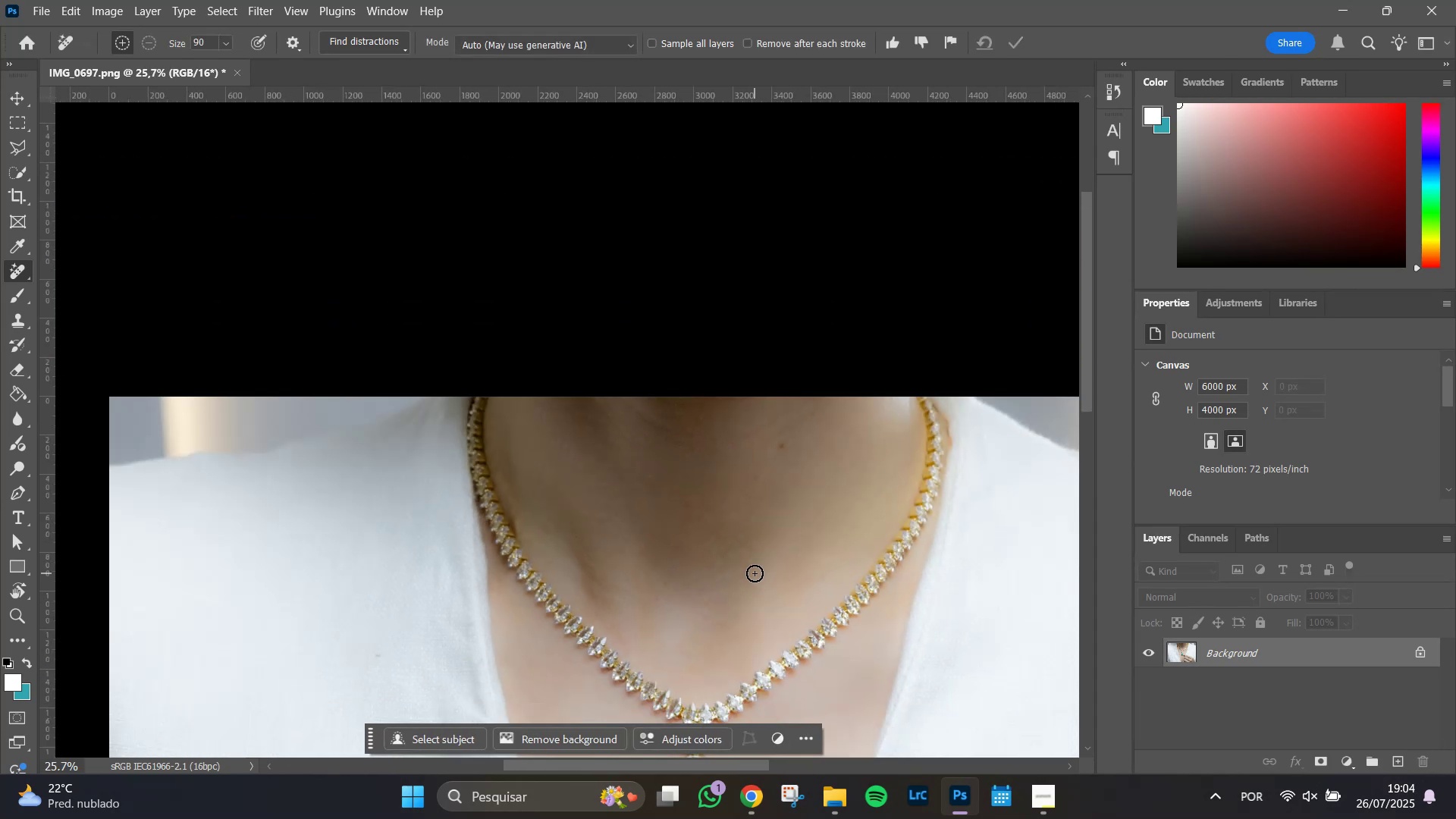 
hold_key(key=AltLeft, duration=0.85)
scroll: coordinate [667, 507], scroll_direction: up, amount: 13.0
 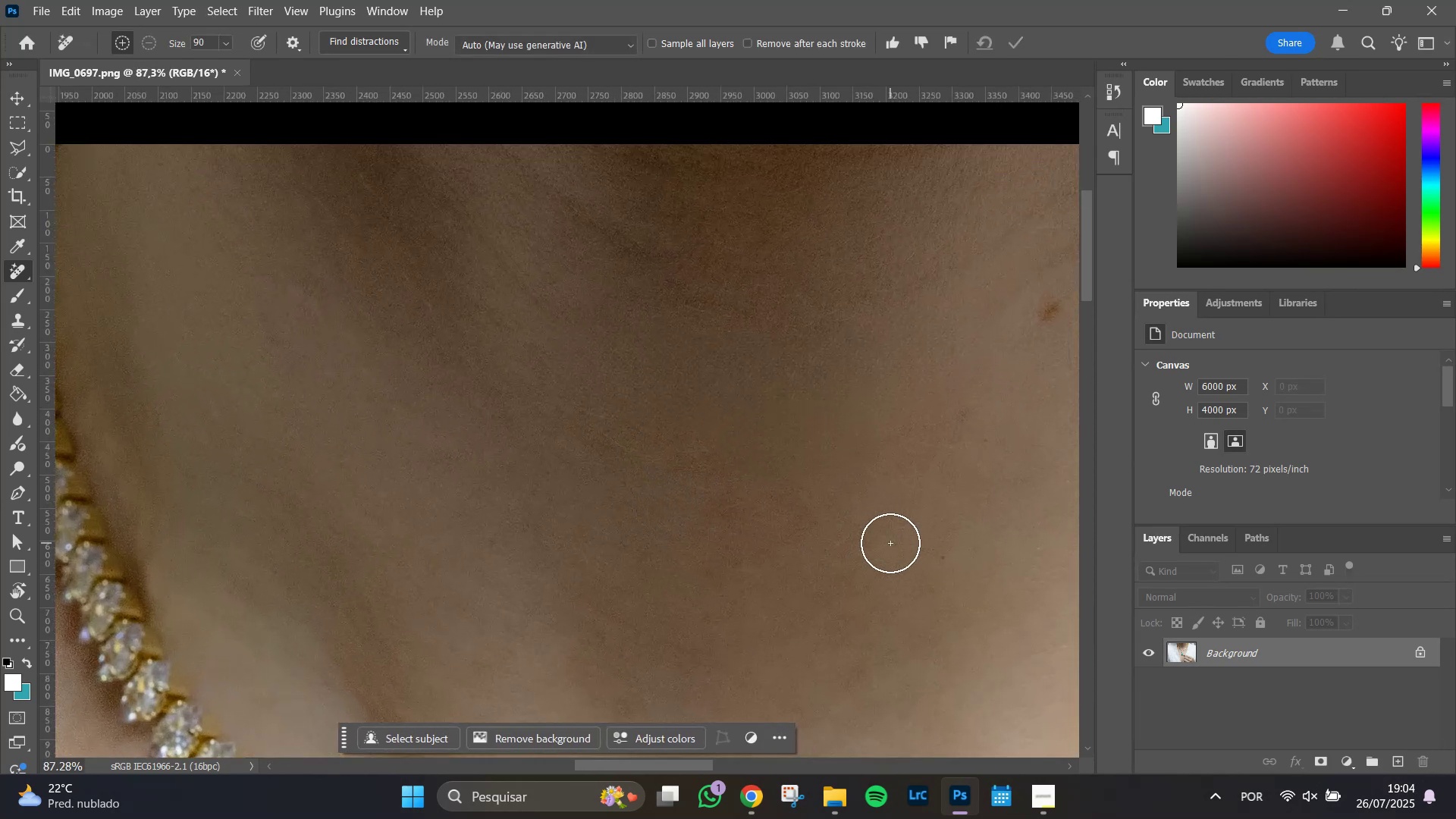 
key(Control+Shift+ShiftLeft)
 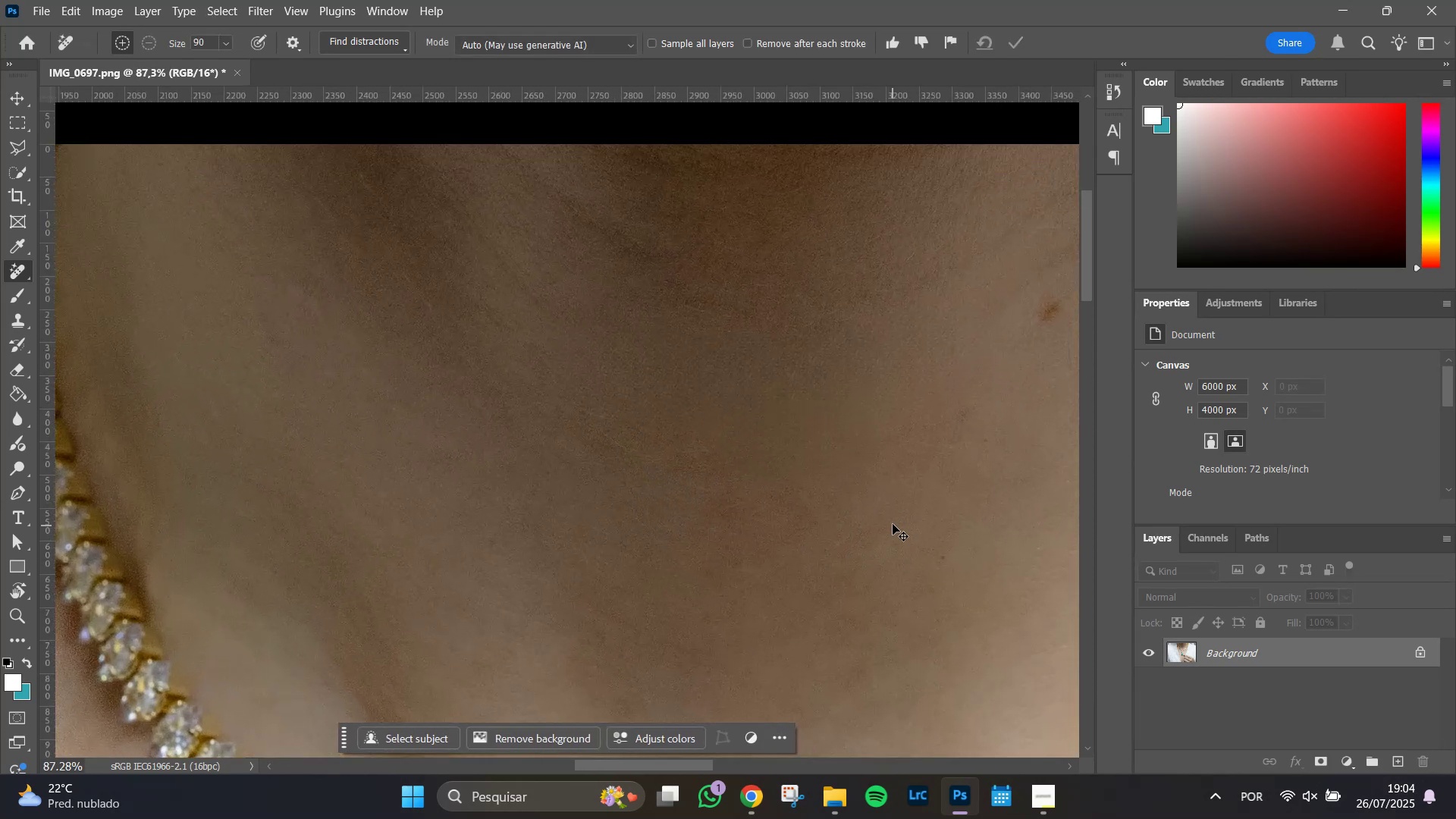 
key(Control+Z)
 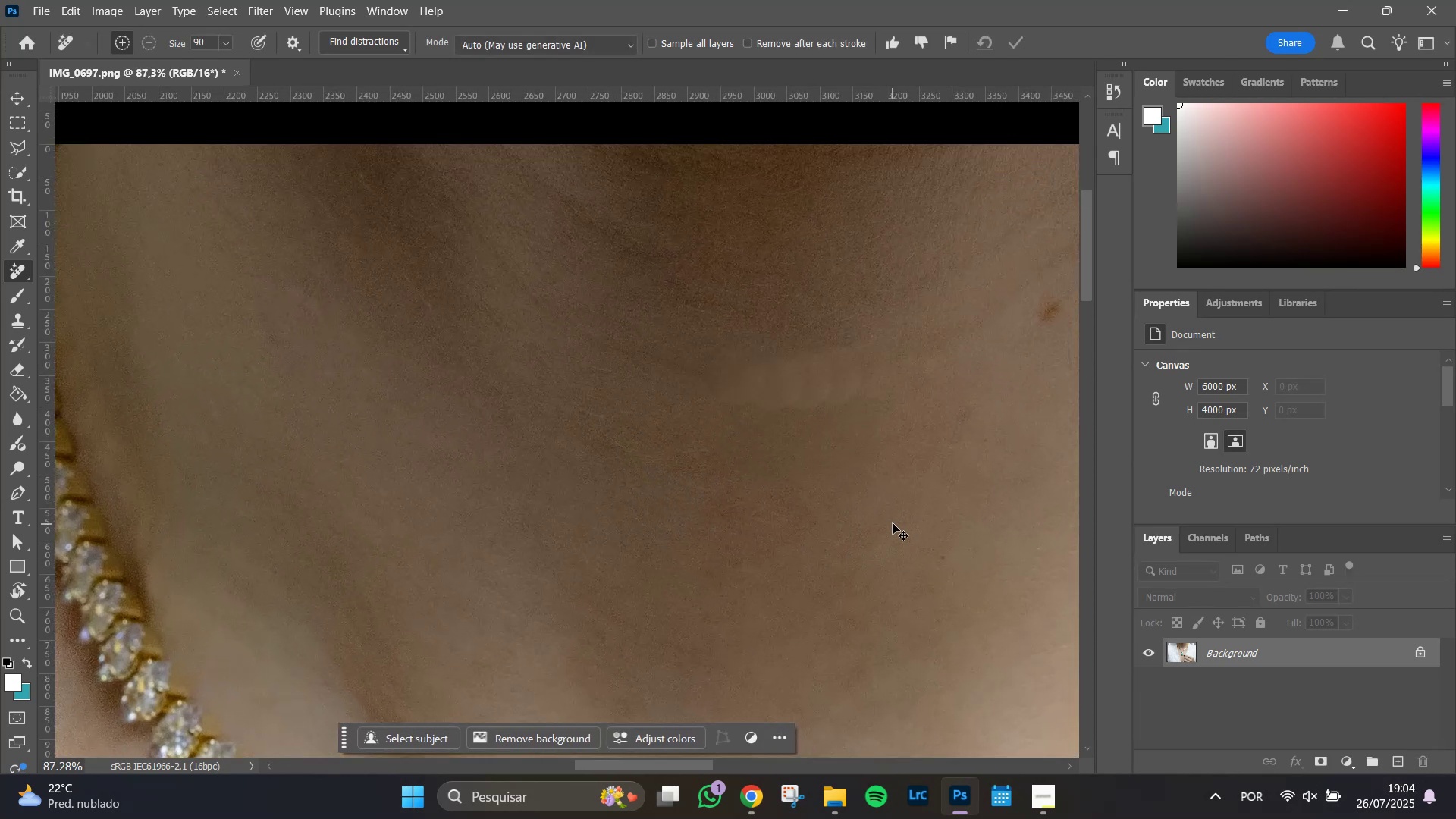 
key(Control+Z)
 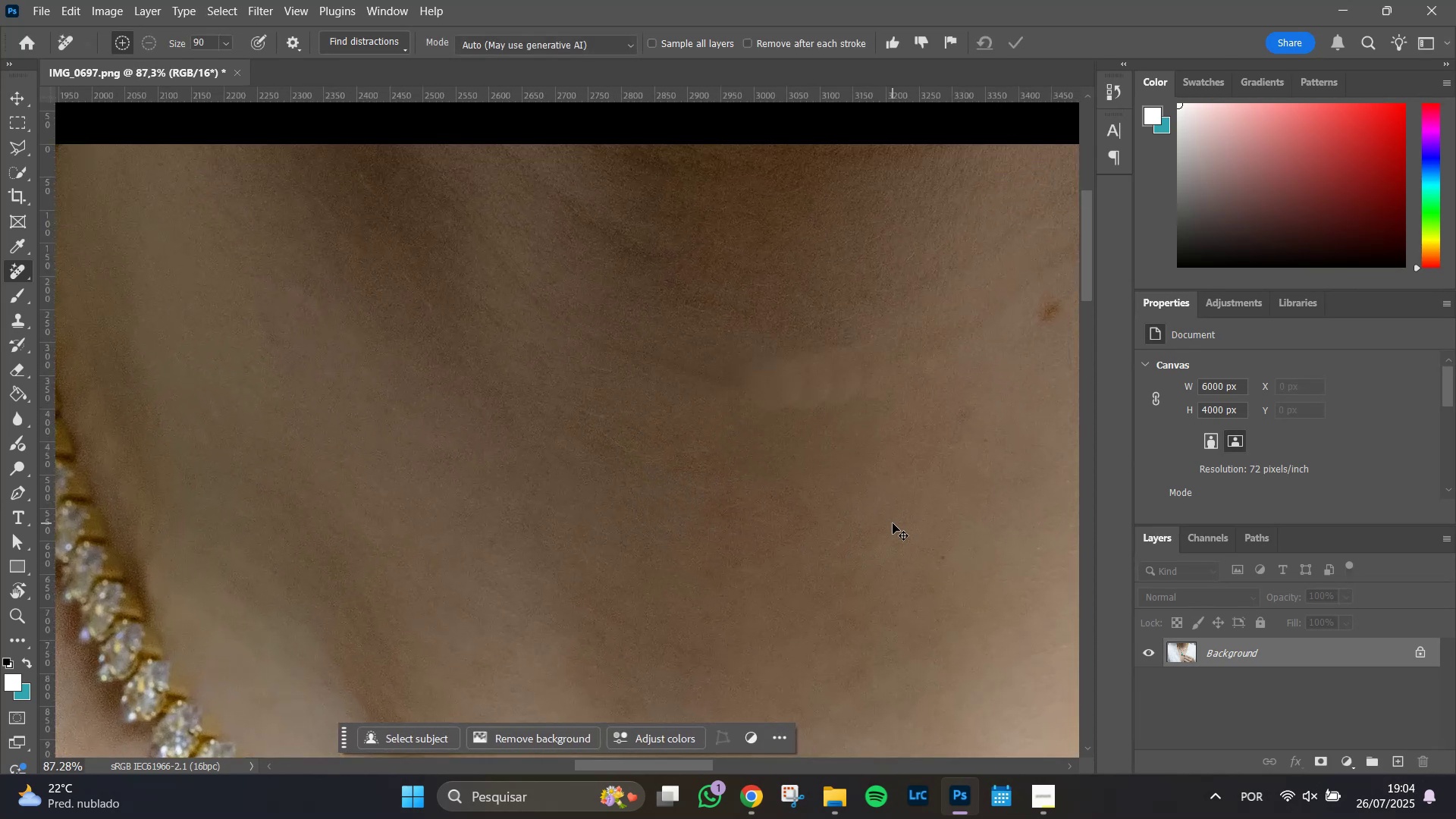 
key(Control+Z)
 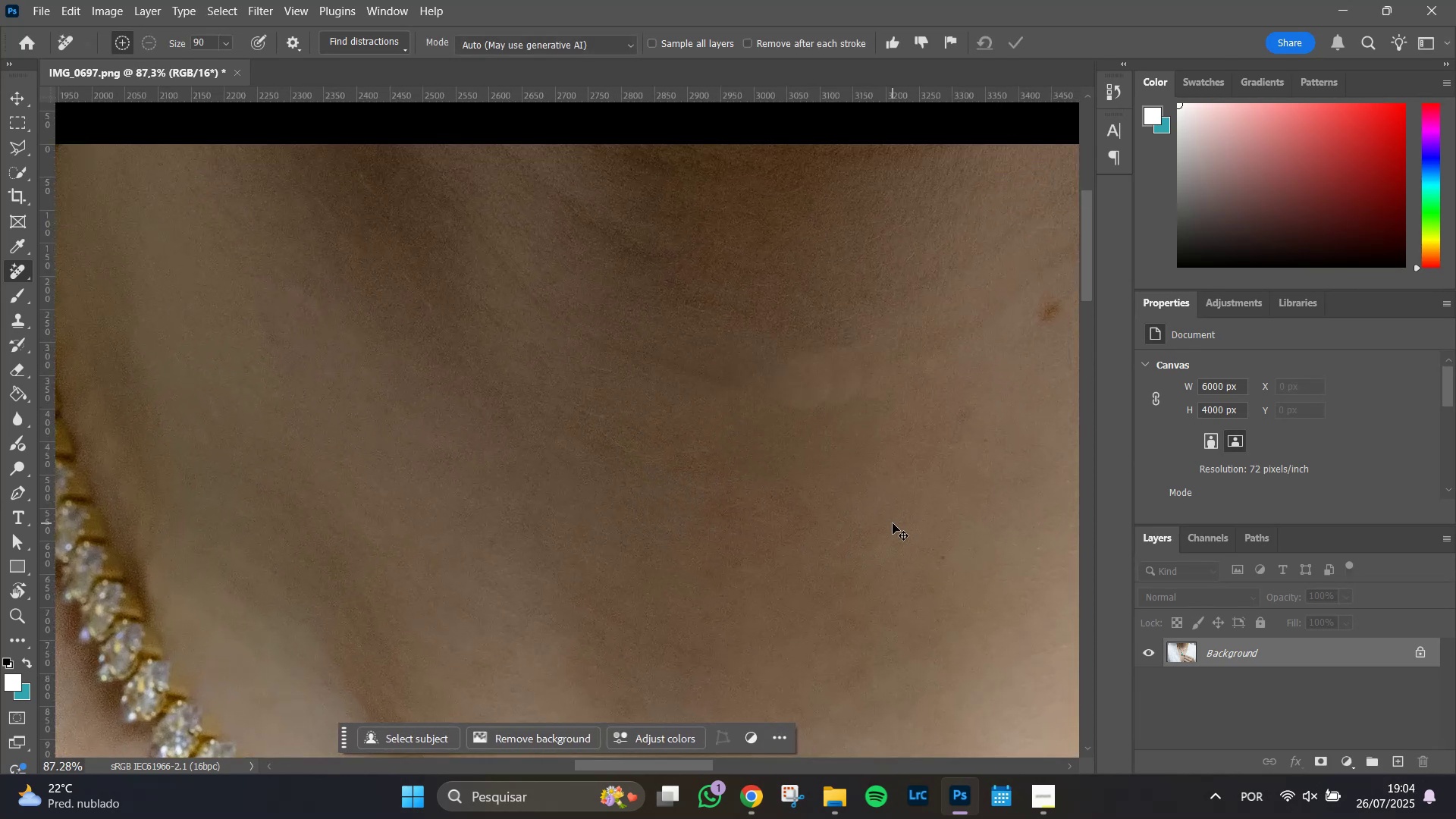 
key(Control+Z)
 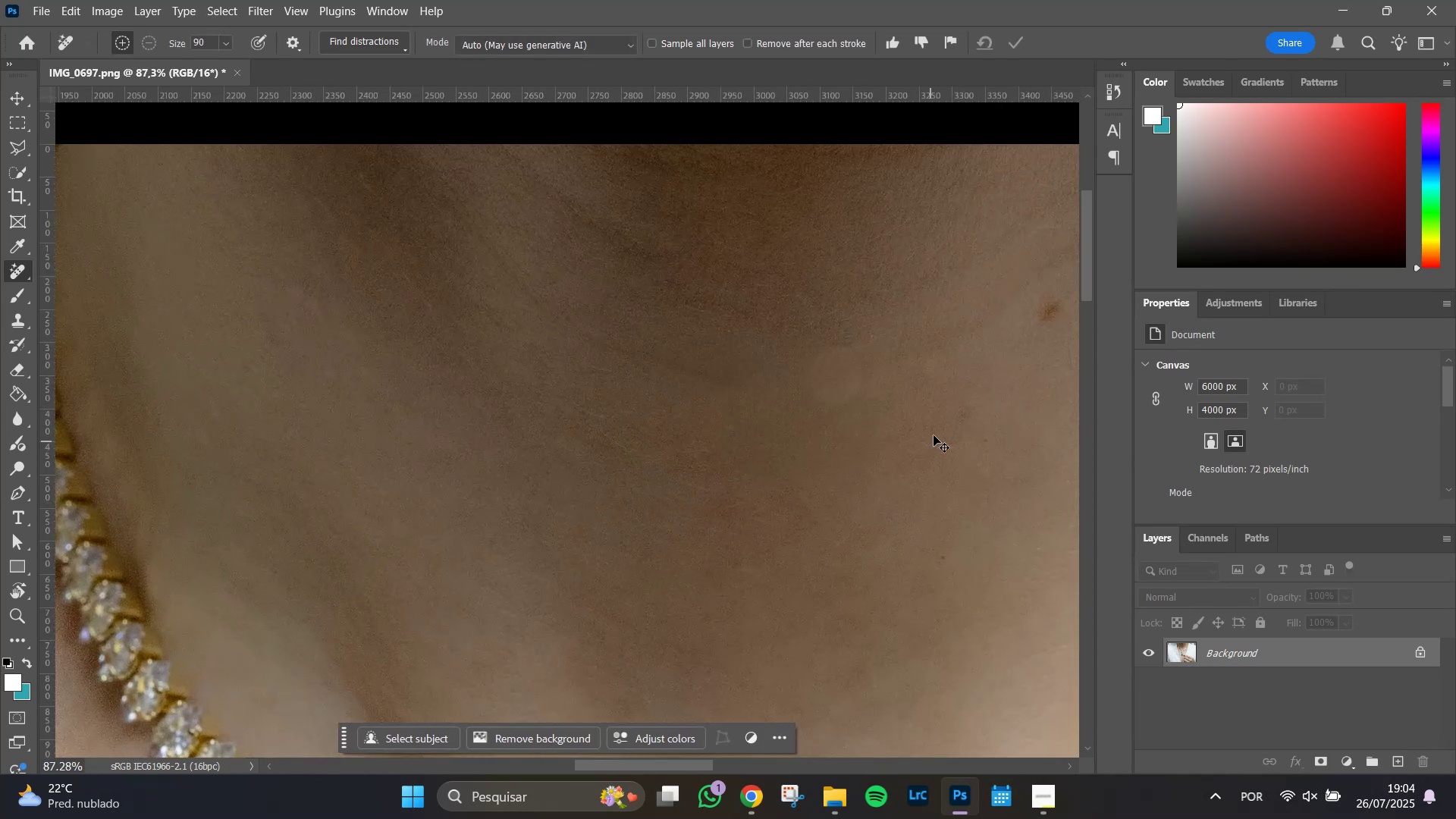 
key(Control+Z)
 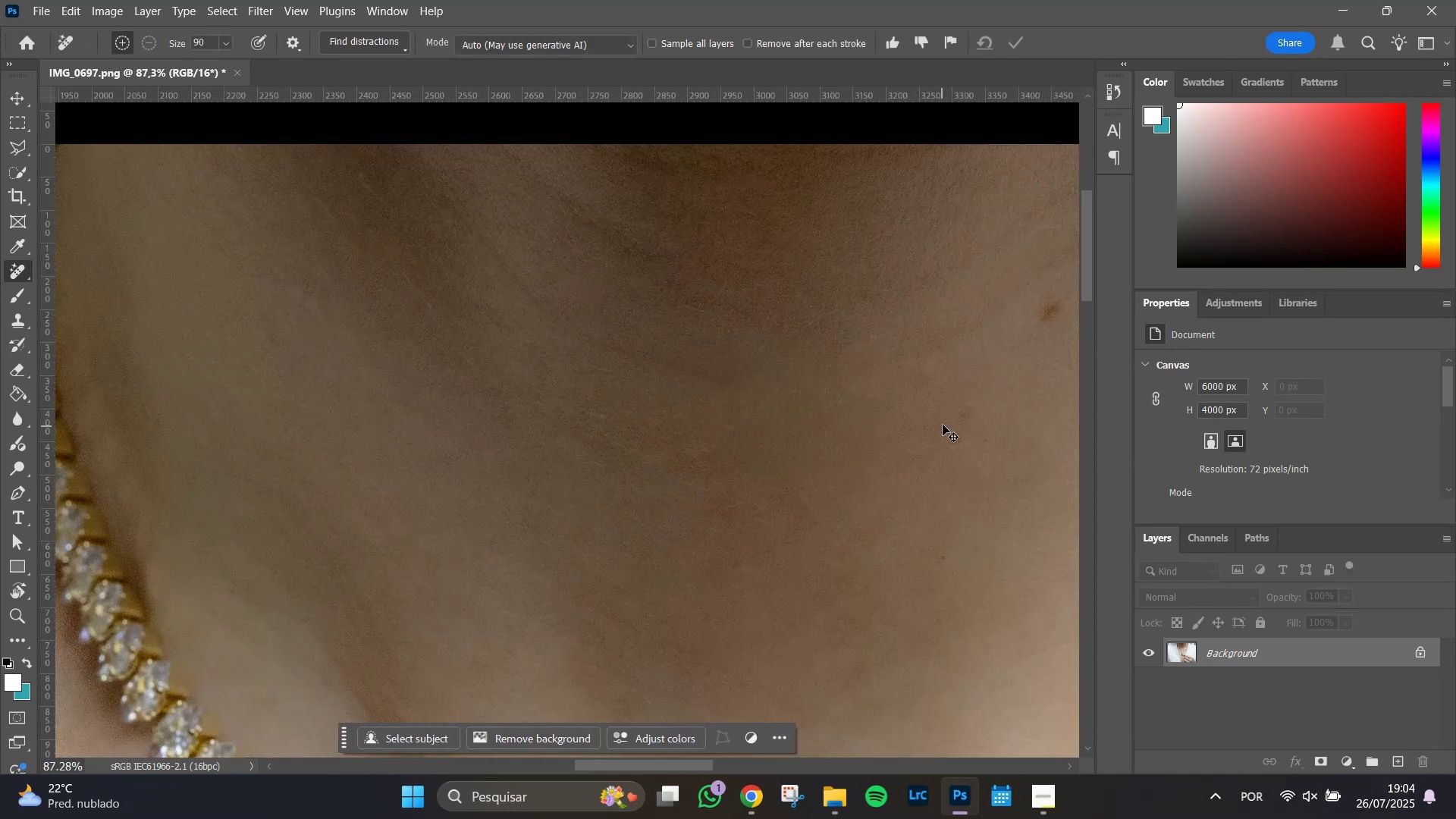 
key(Control+Z)
 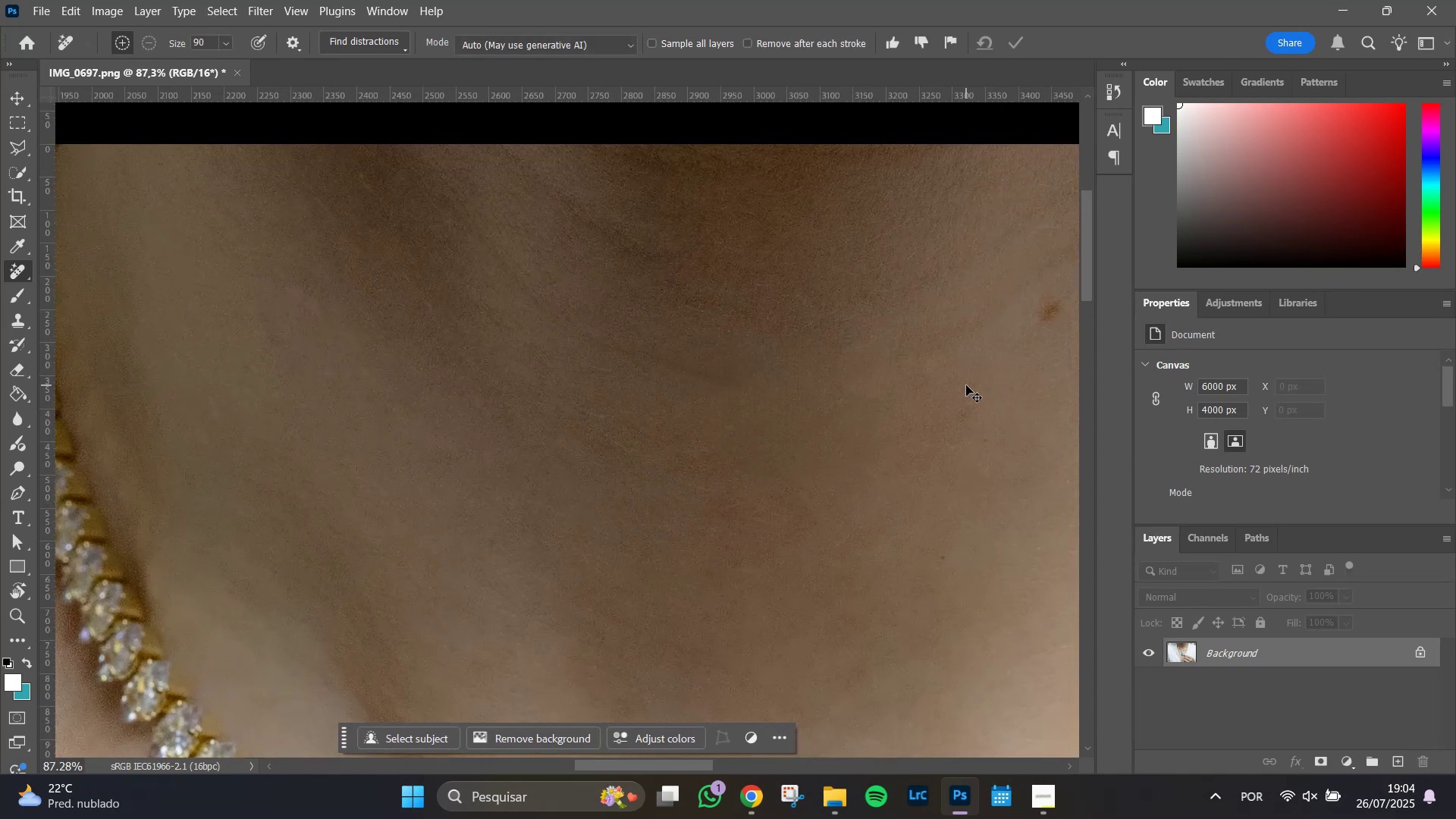 
key(Control+Z)
 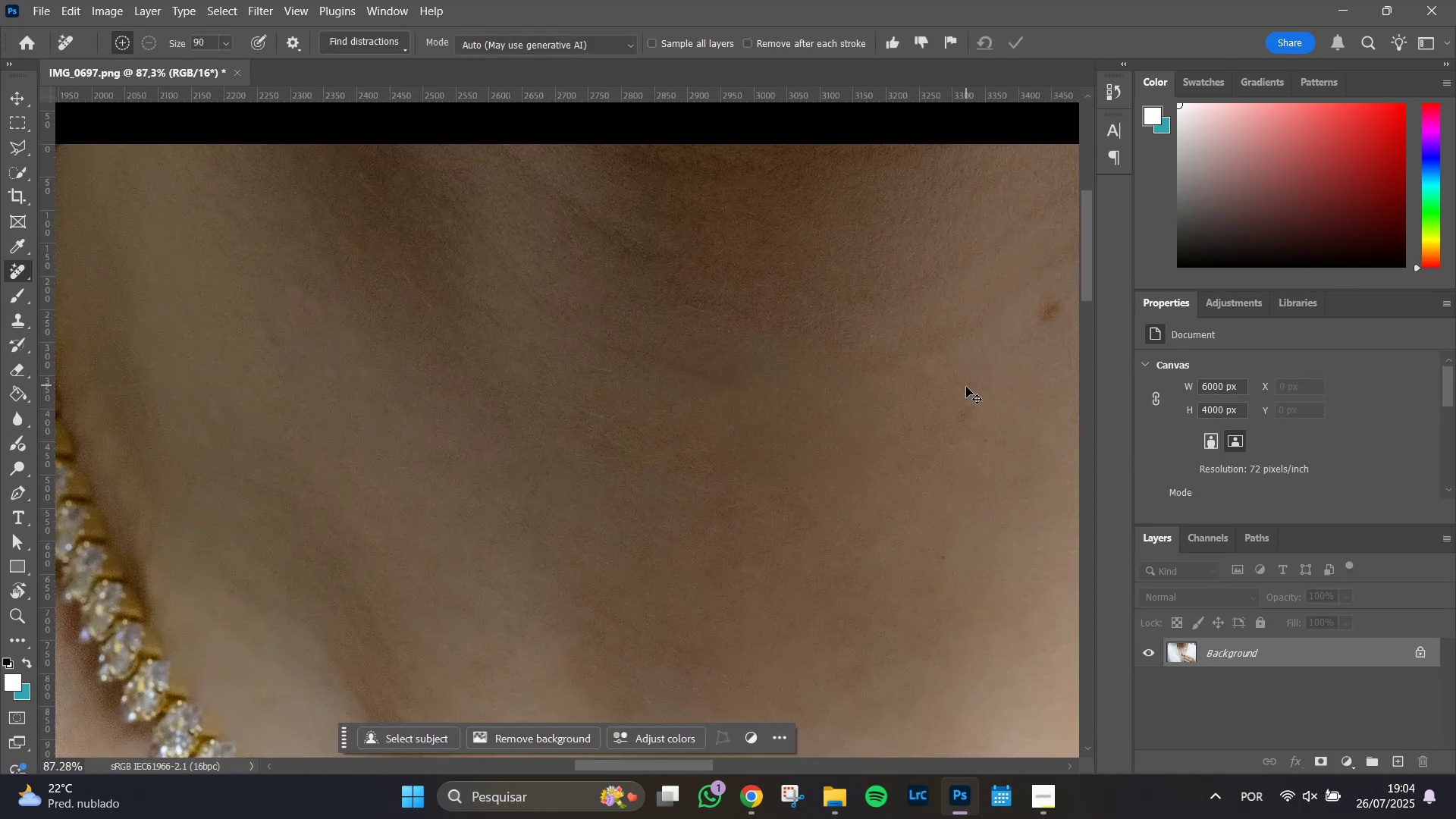 
key(Control+Z)
 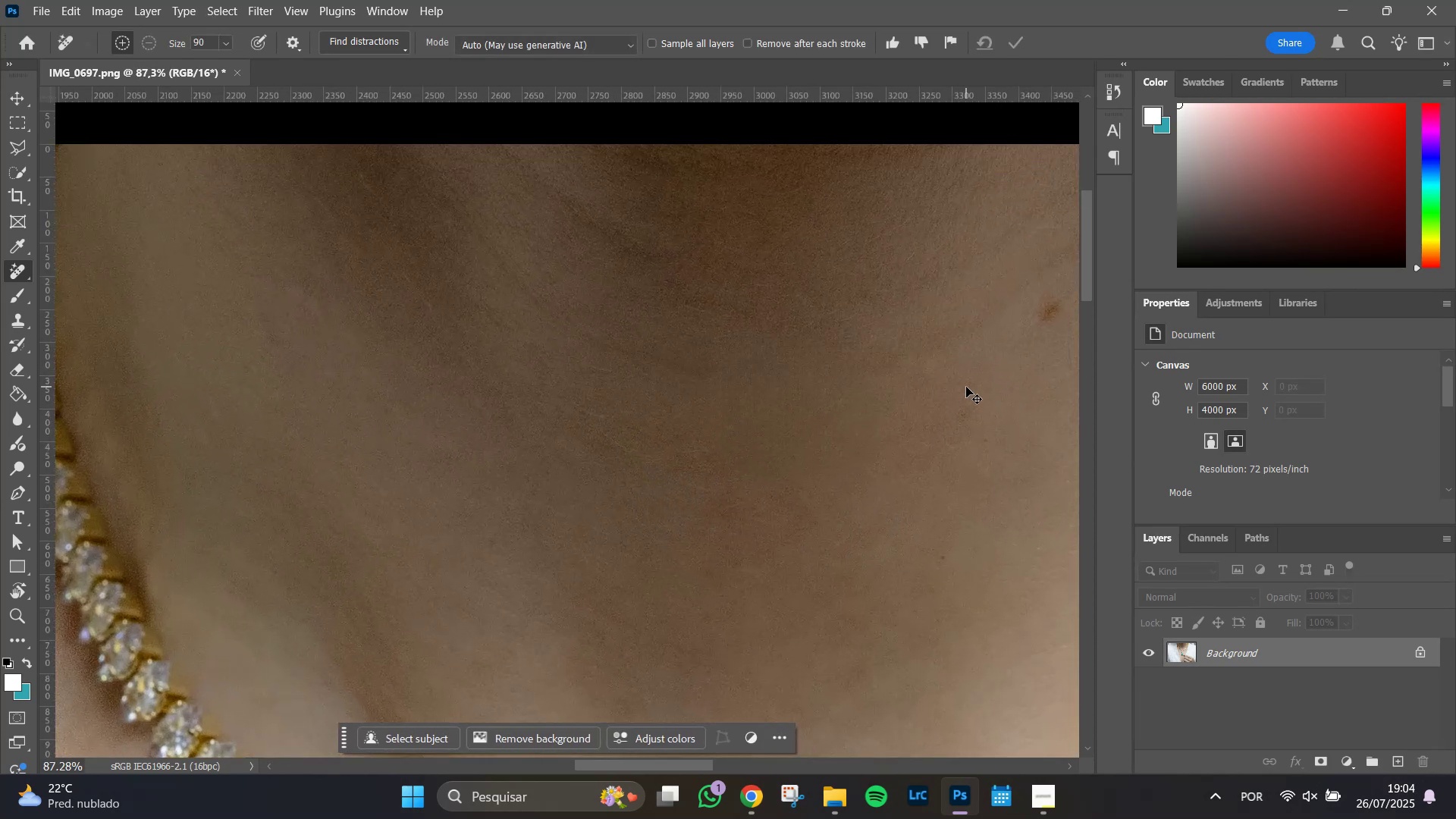 
key(Control+Z)
 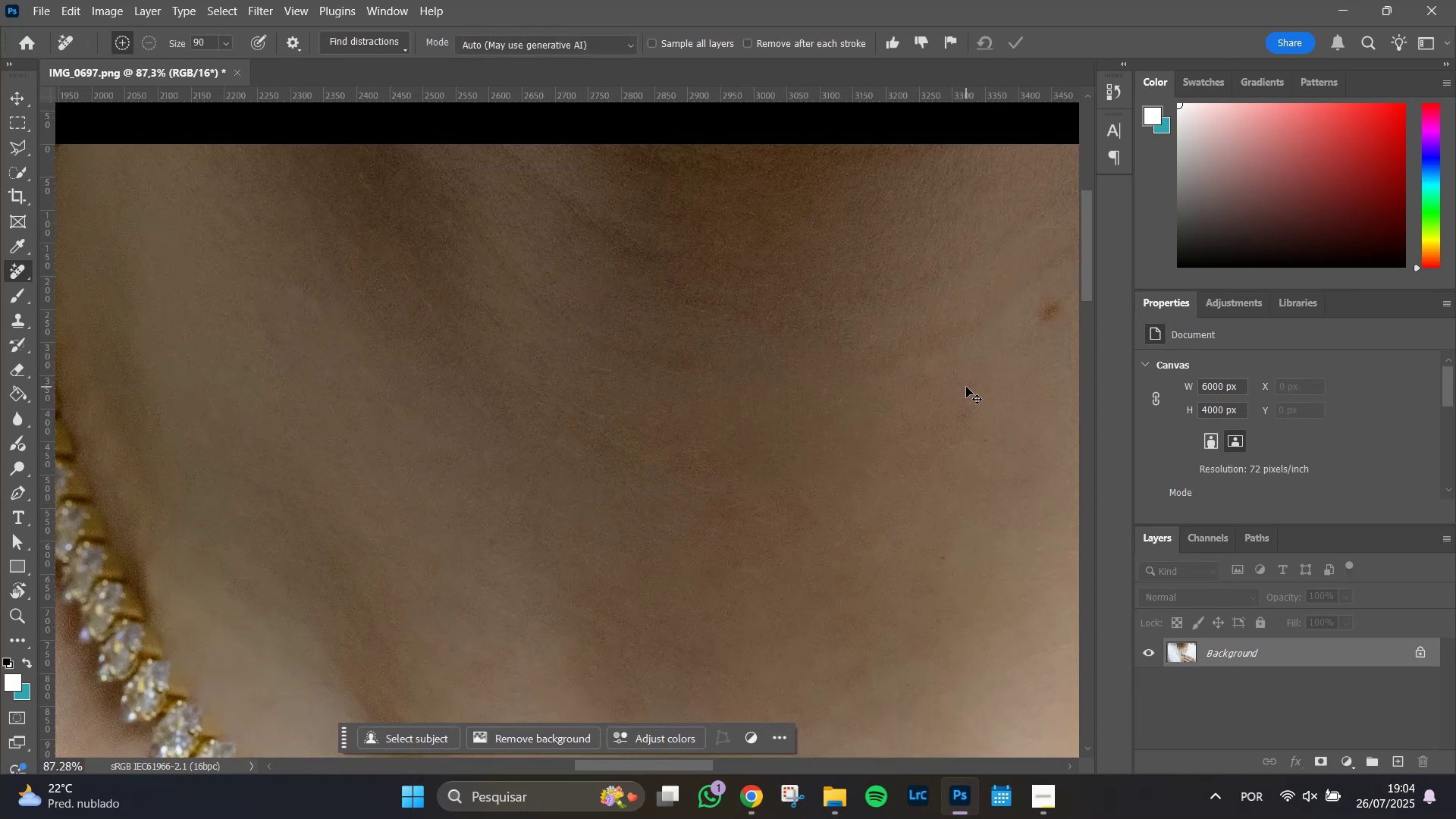 
key(Control+Z)
 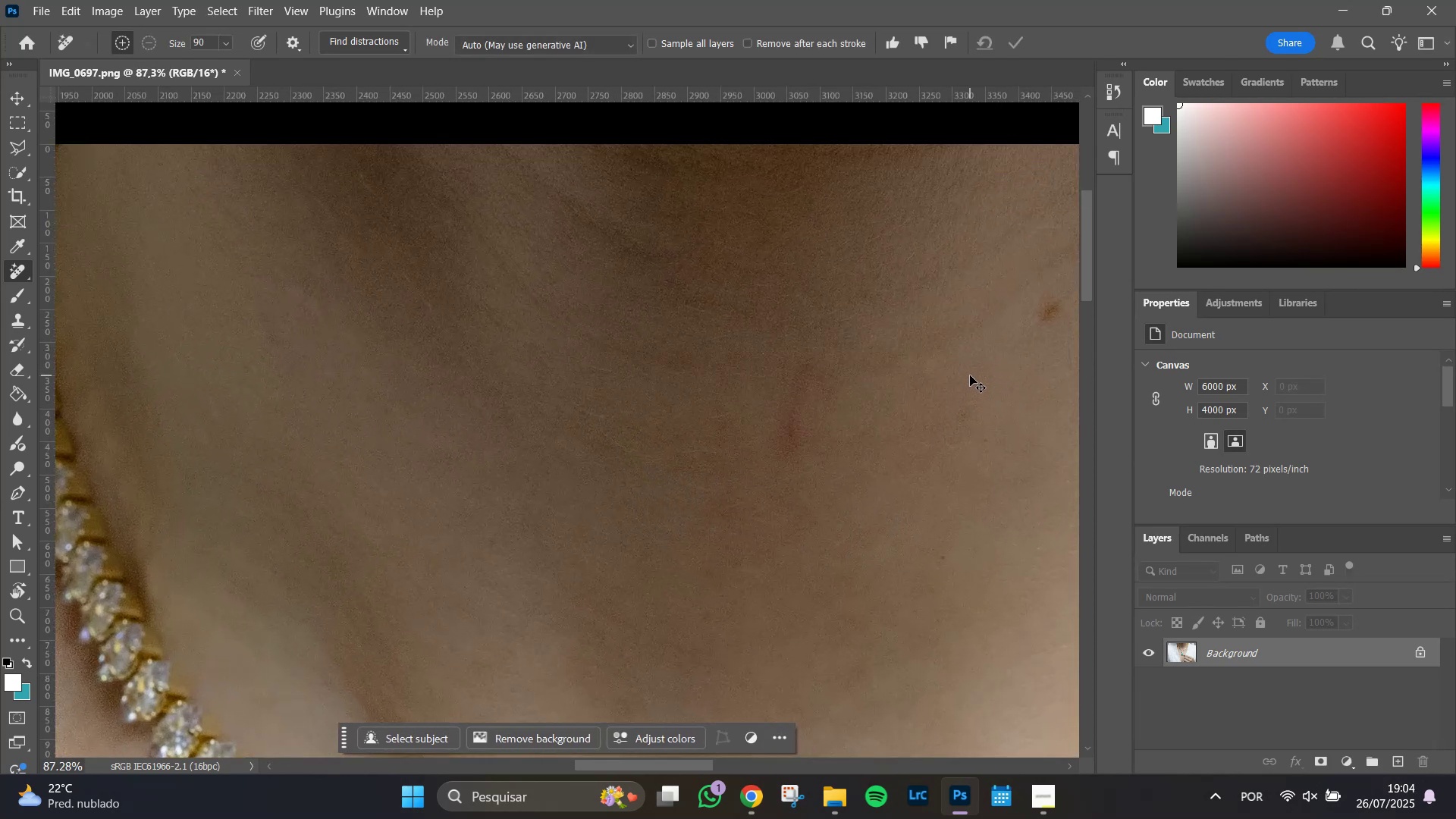 
key(Control+Z)
 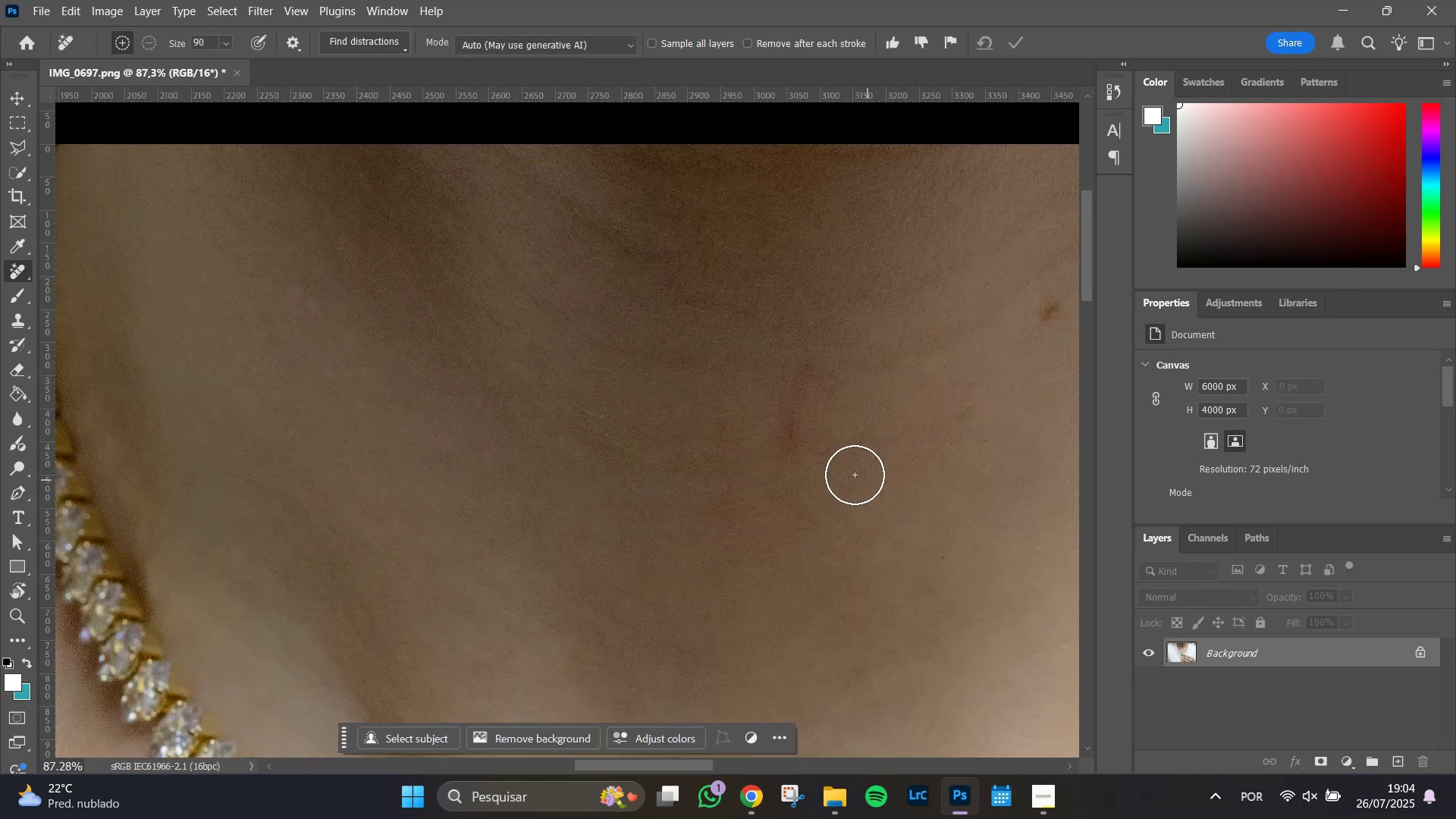 
hold_key(key=AltLeft, duration=0.82)
 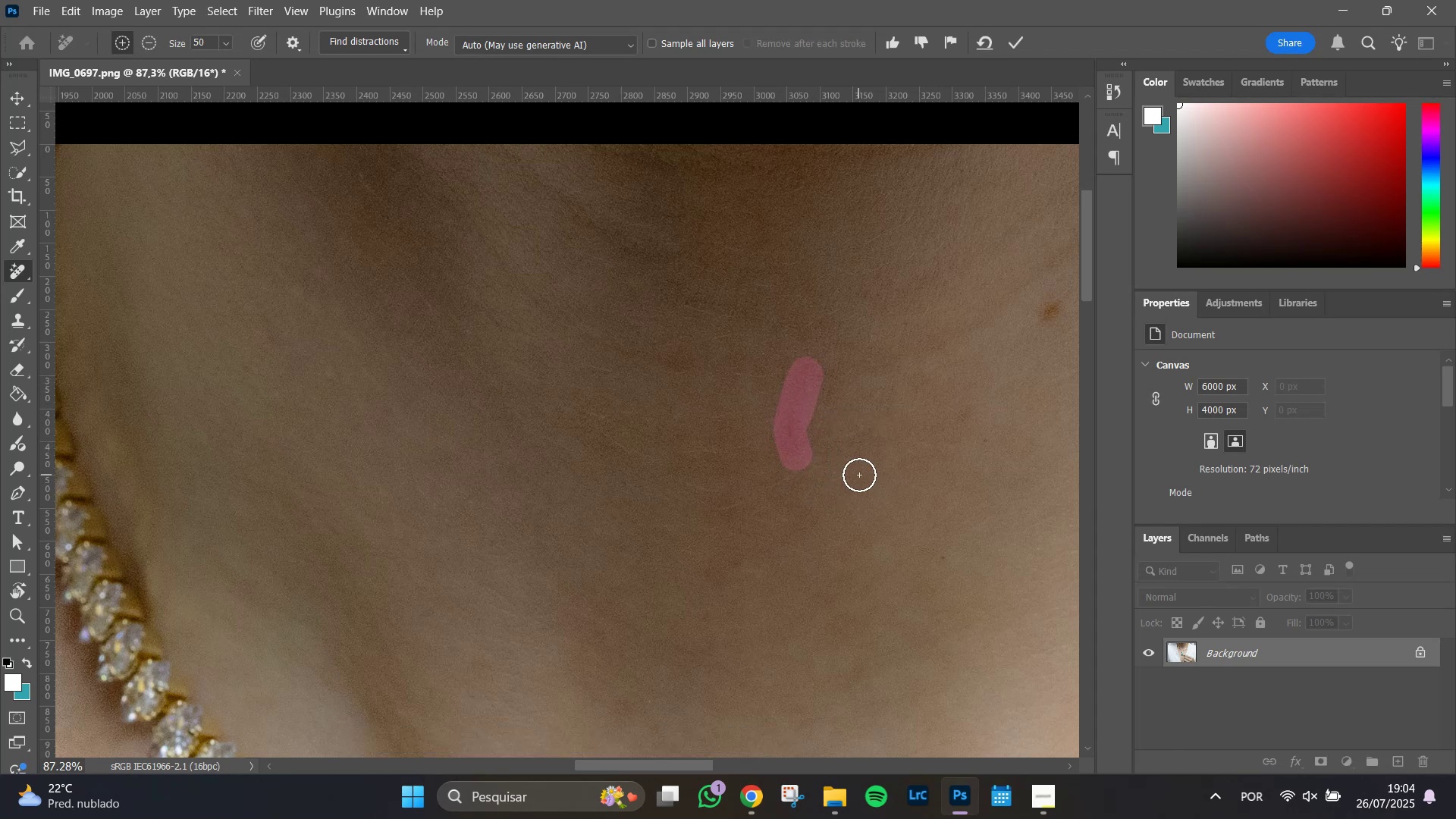 
key(Enter)
 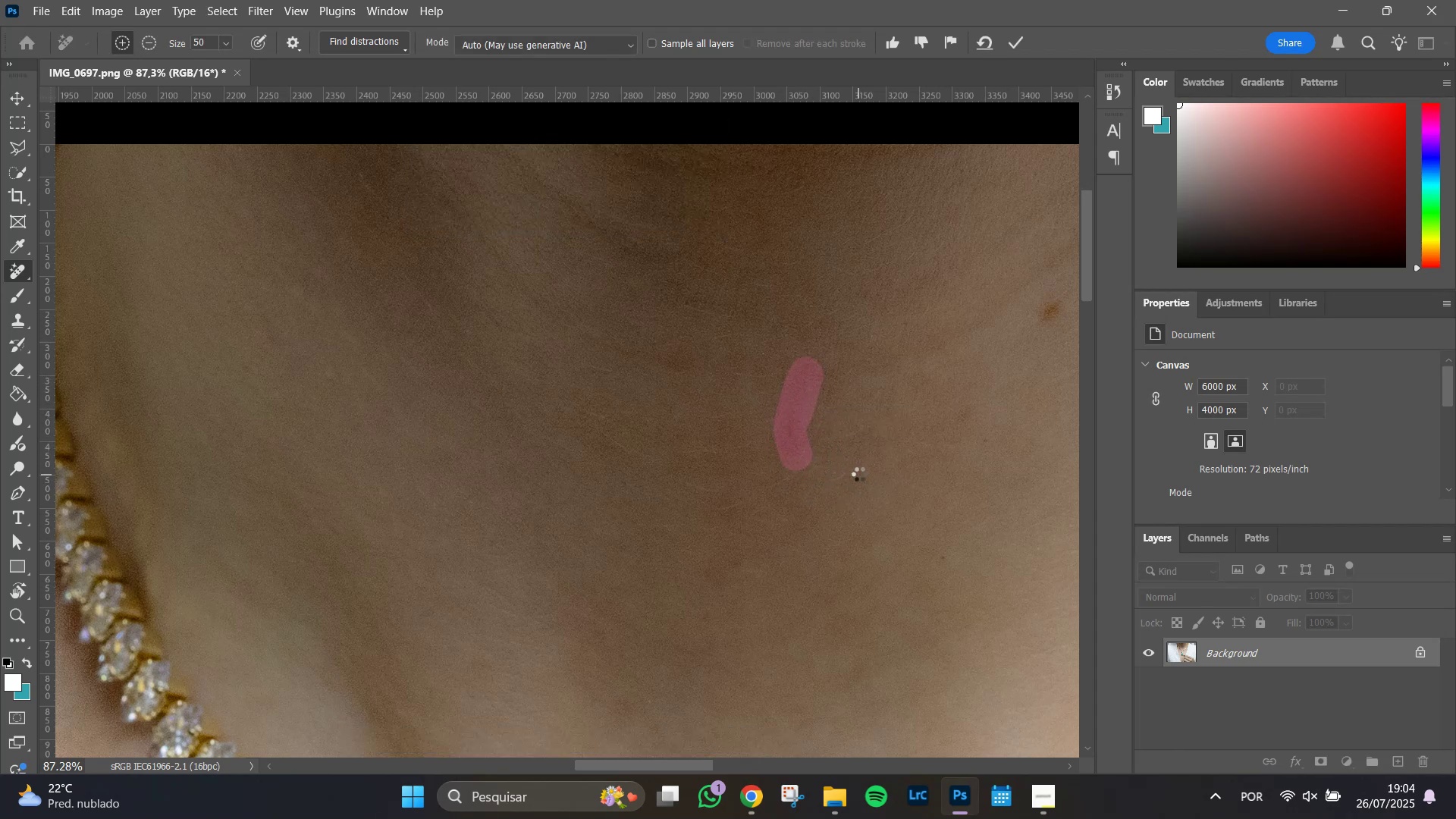 
hold_key(key=AltLeft, duration=0.56)
scroll: coordinate [901, 547], scroll_direction: down, amount: 9.0
 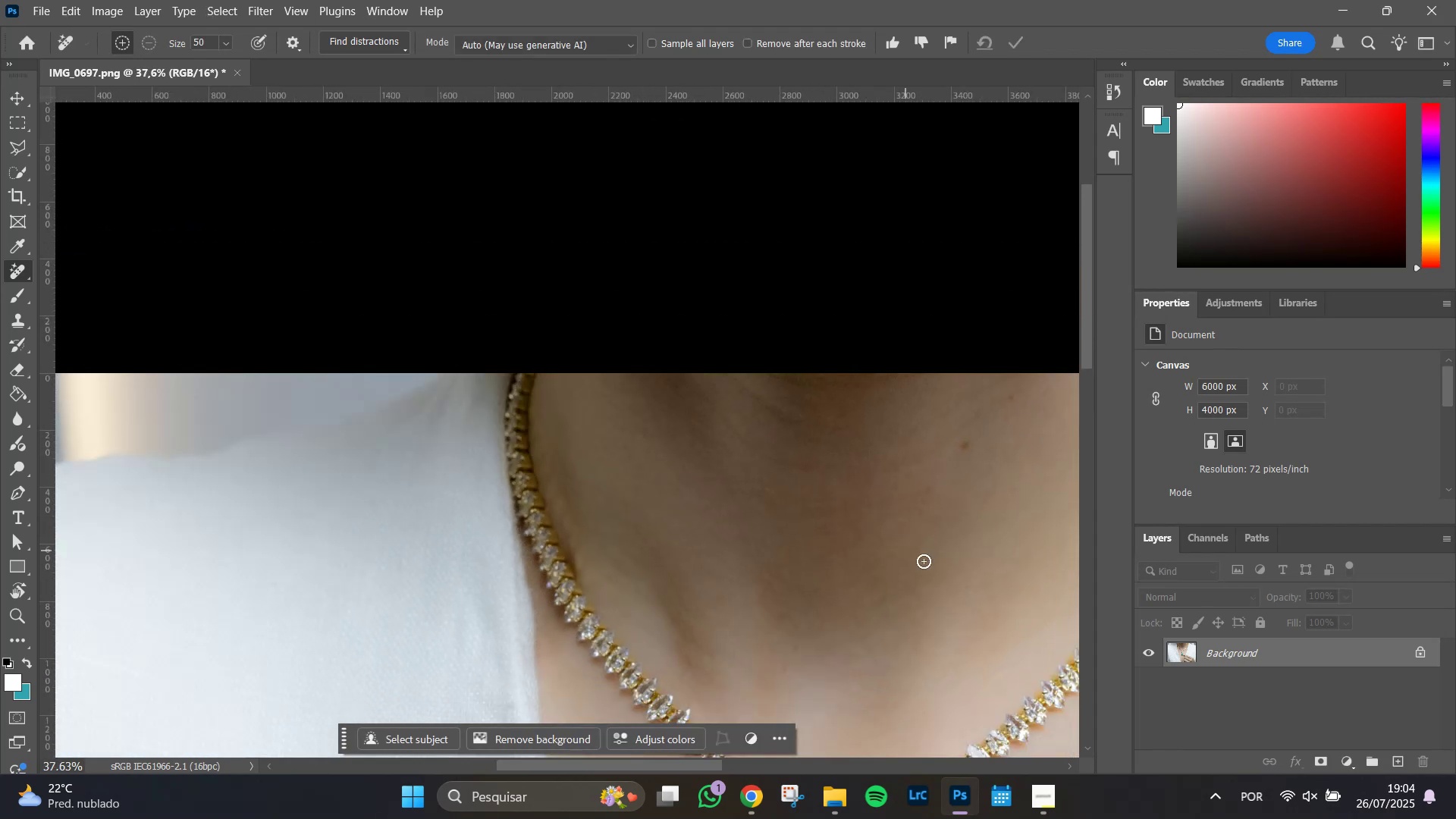 
hold_key(key=Space, duration=0.57)
 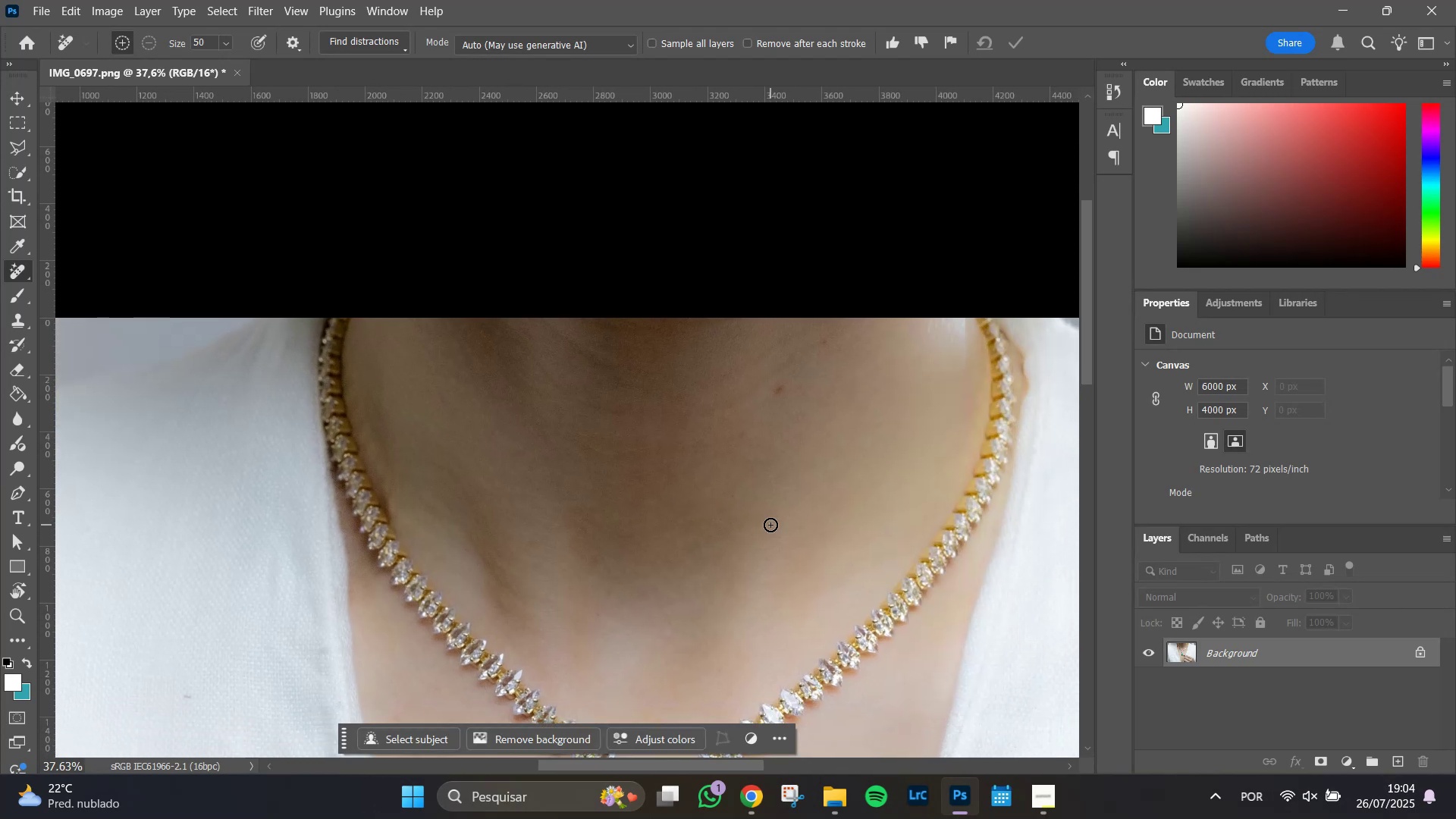 
hold_key(key=AltLeft, duration=0.43)
scroll: coordinate [780, 562], scroll_direction: down, amount: 7.0
 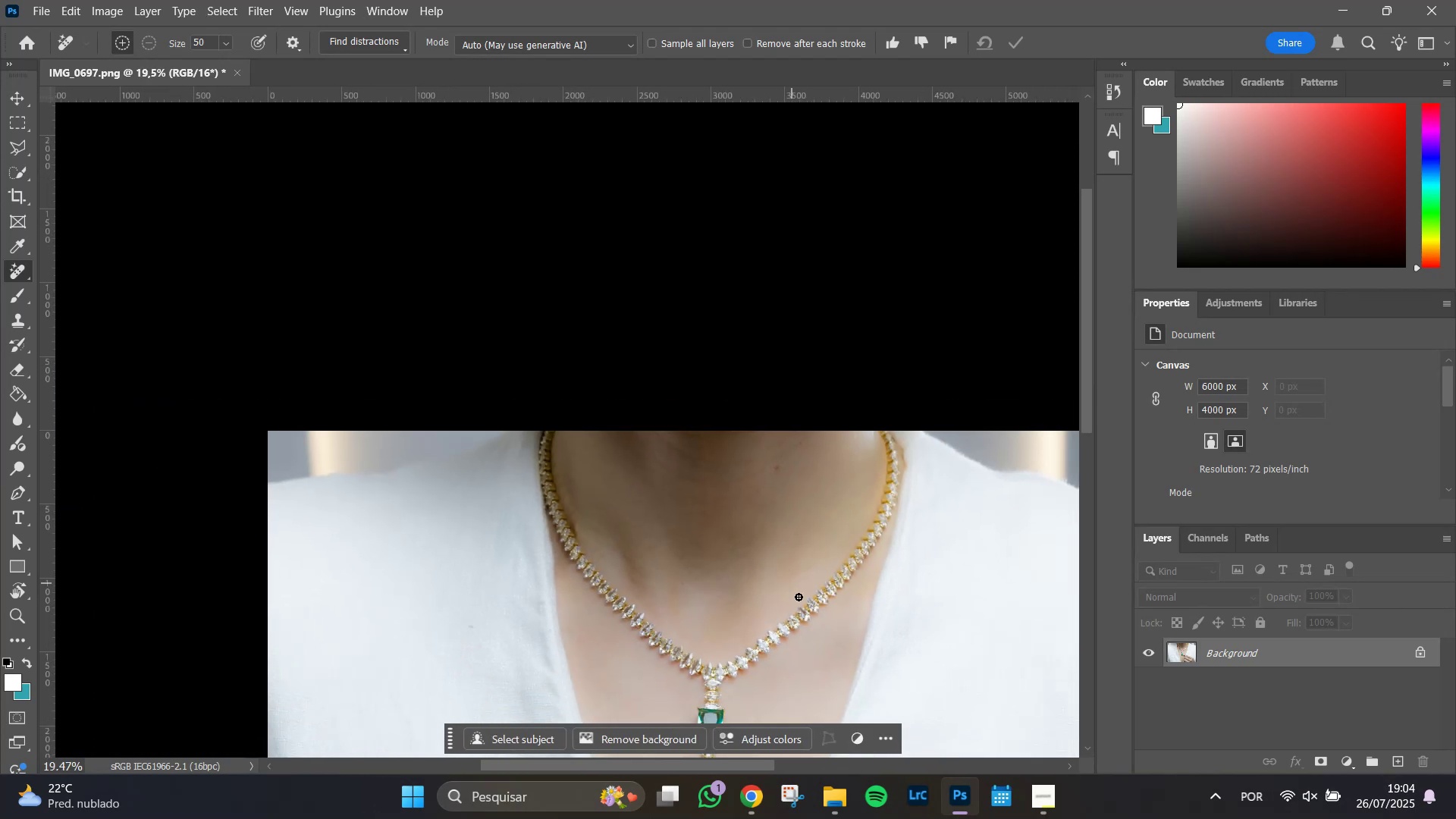 
hold_key(key=Space, duration=0.77)
 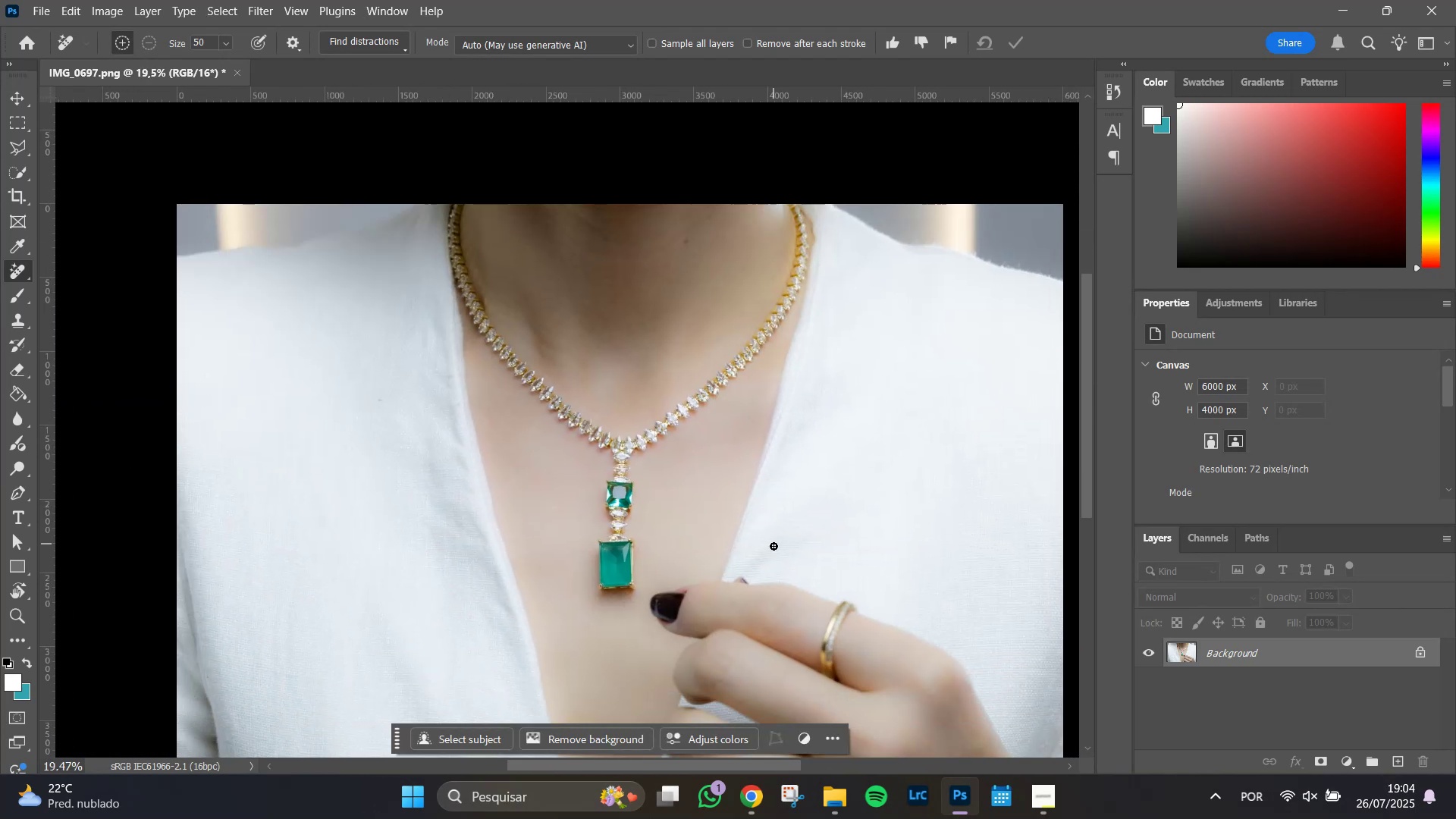 
hold_key(key=AltLeft, duration=0.35)
 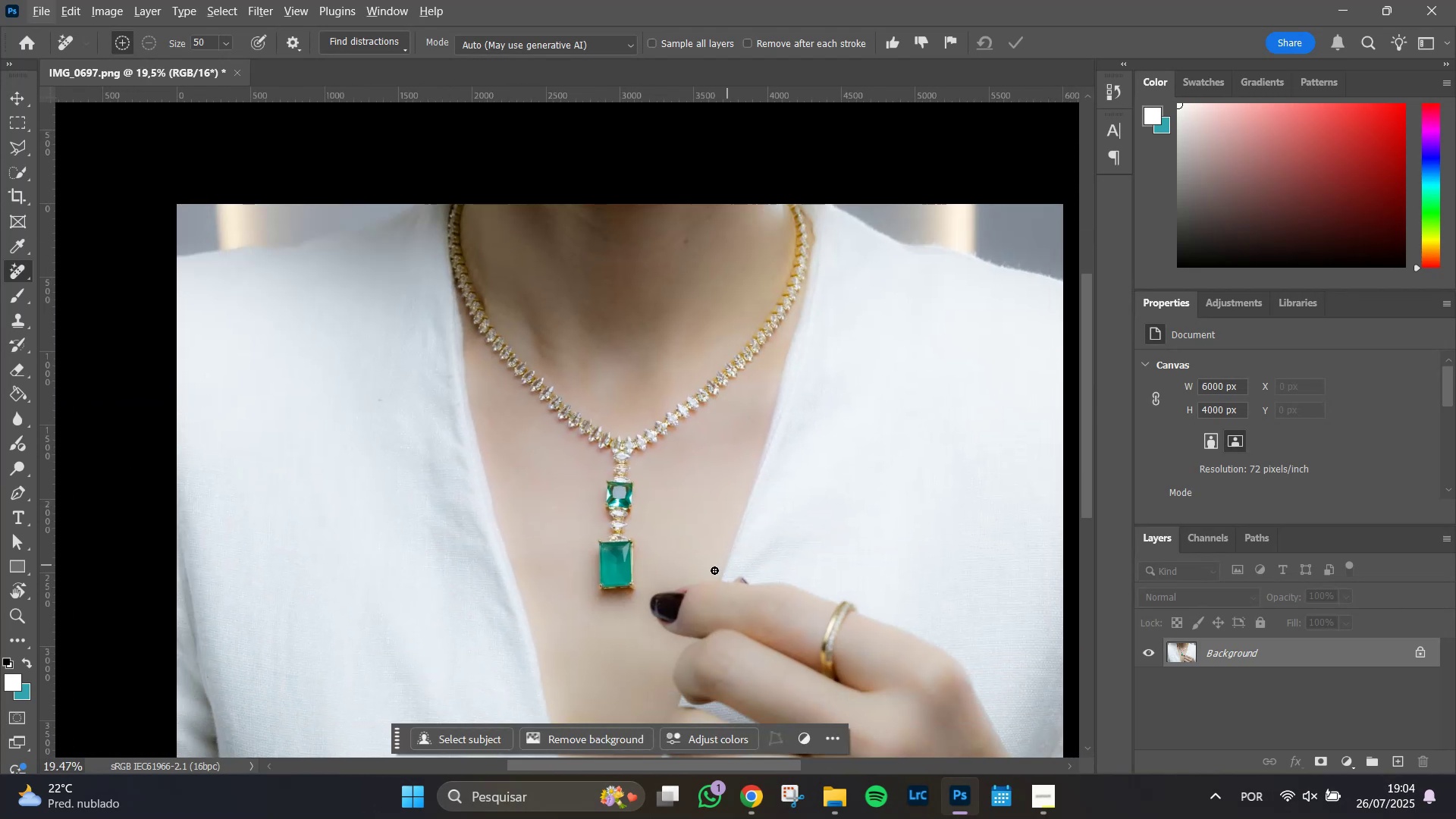 
hold_key(key=Space, duration=0.63)
 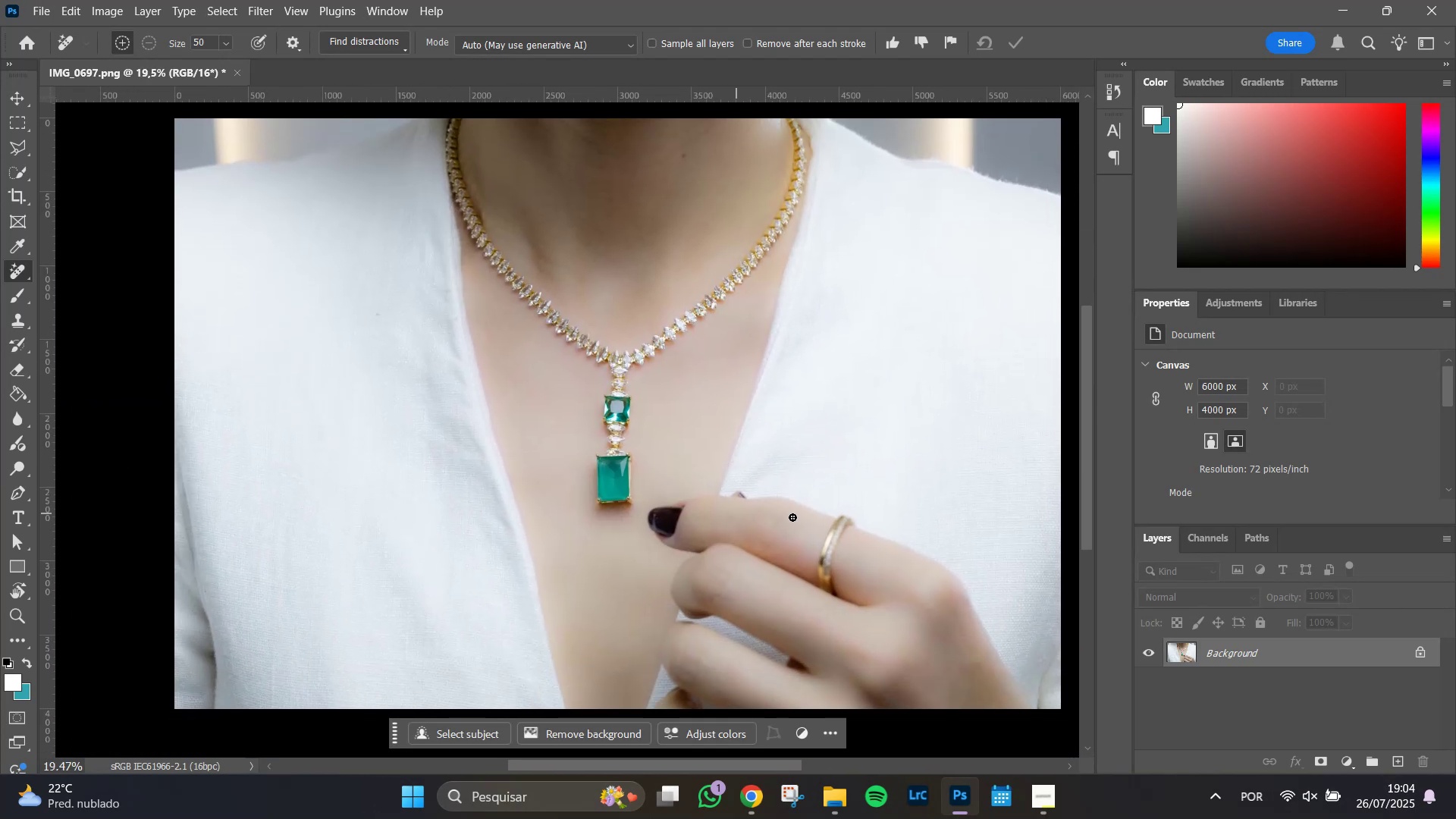 
hold_key(key=AltLeft, duration=1.14)
scroll: coordinate [701, 533], scroll_direction: up, amount: 12.0
 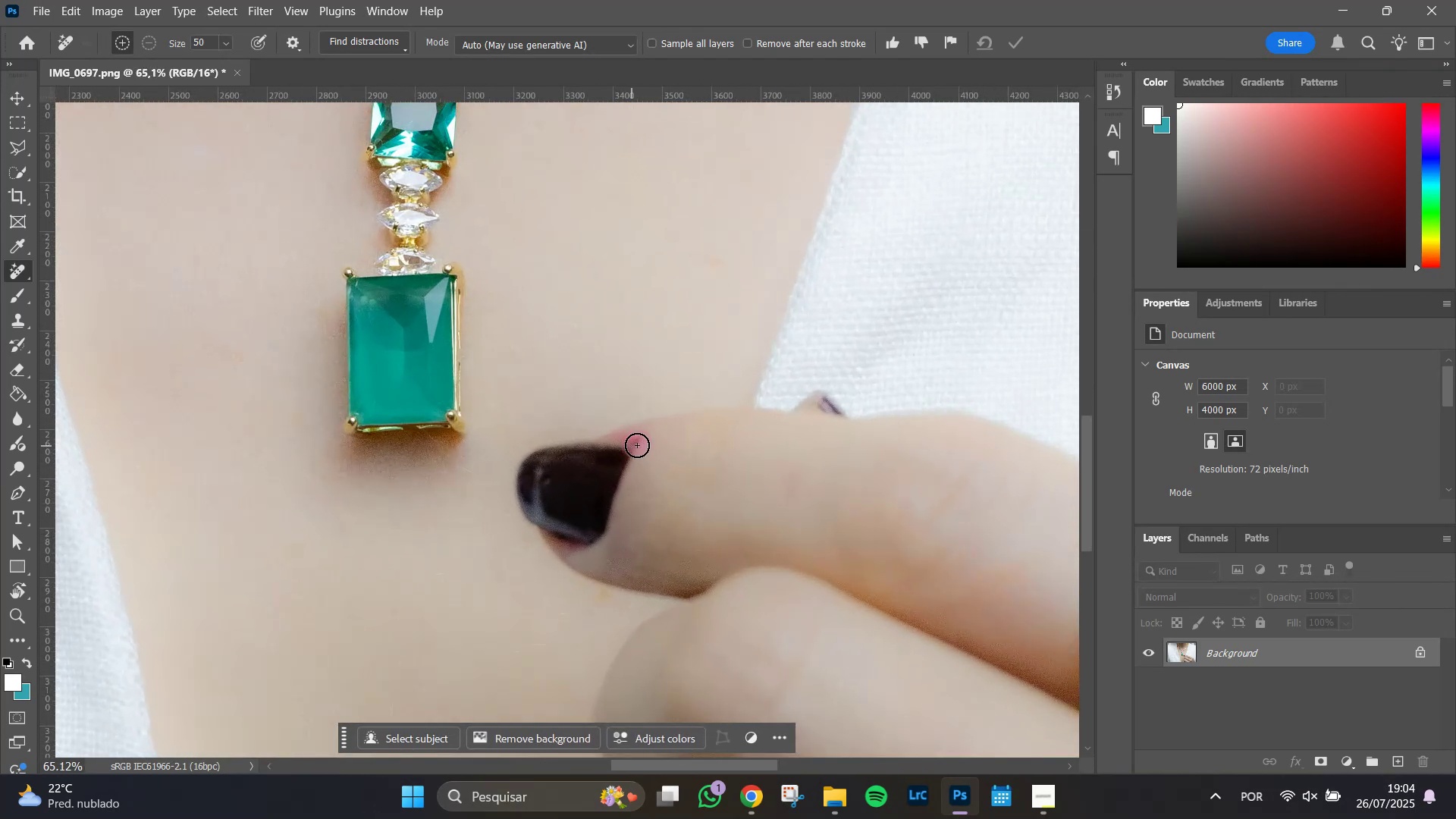 
key(Enter)
 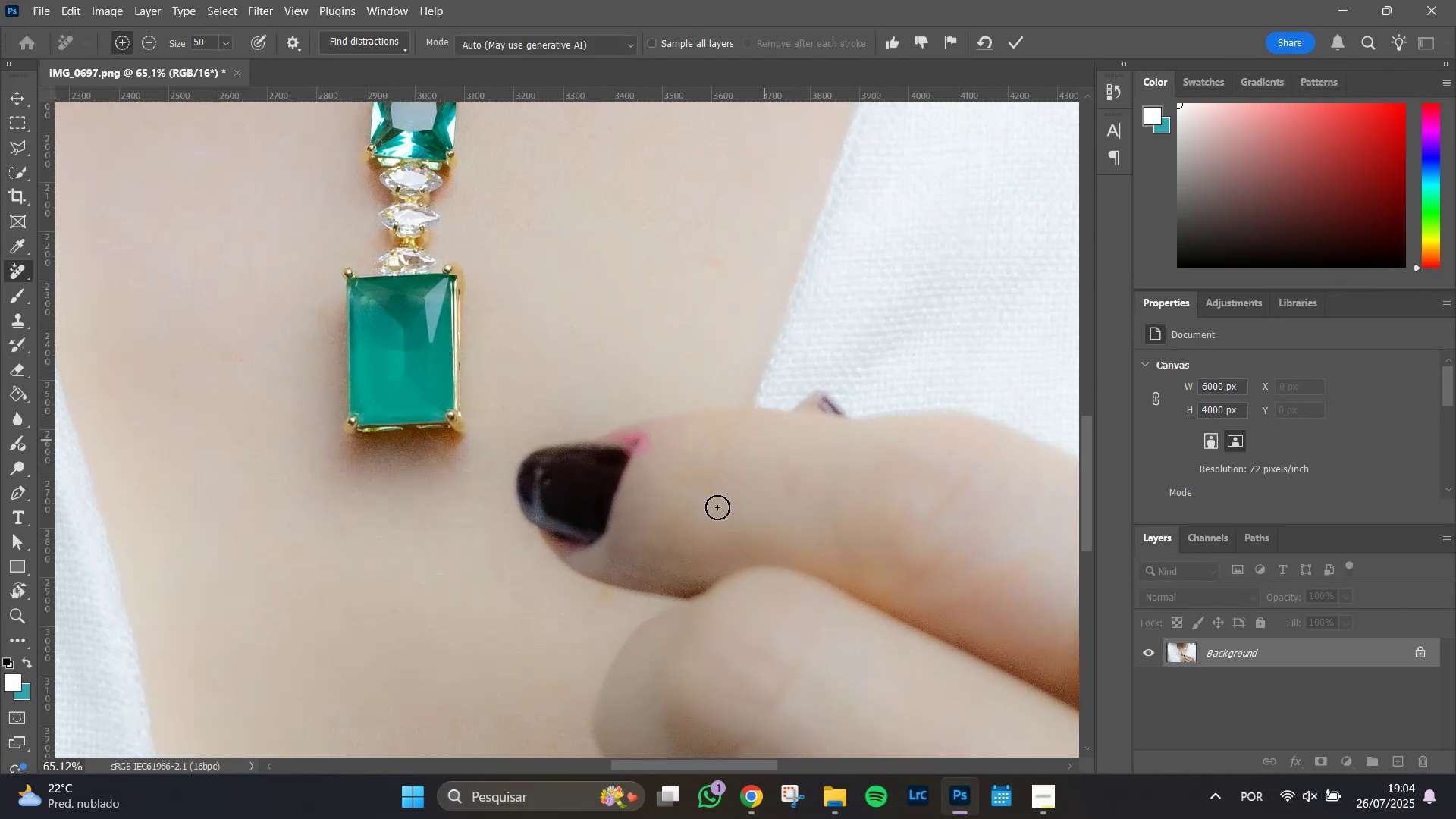 
hold_key(key=AltLeft, duration=0.99)
scroll: coordinate [648, 560], scroll_direction: down, amount: 12.0
 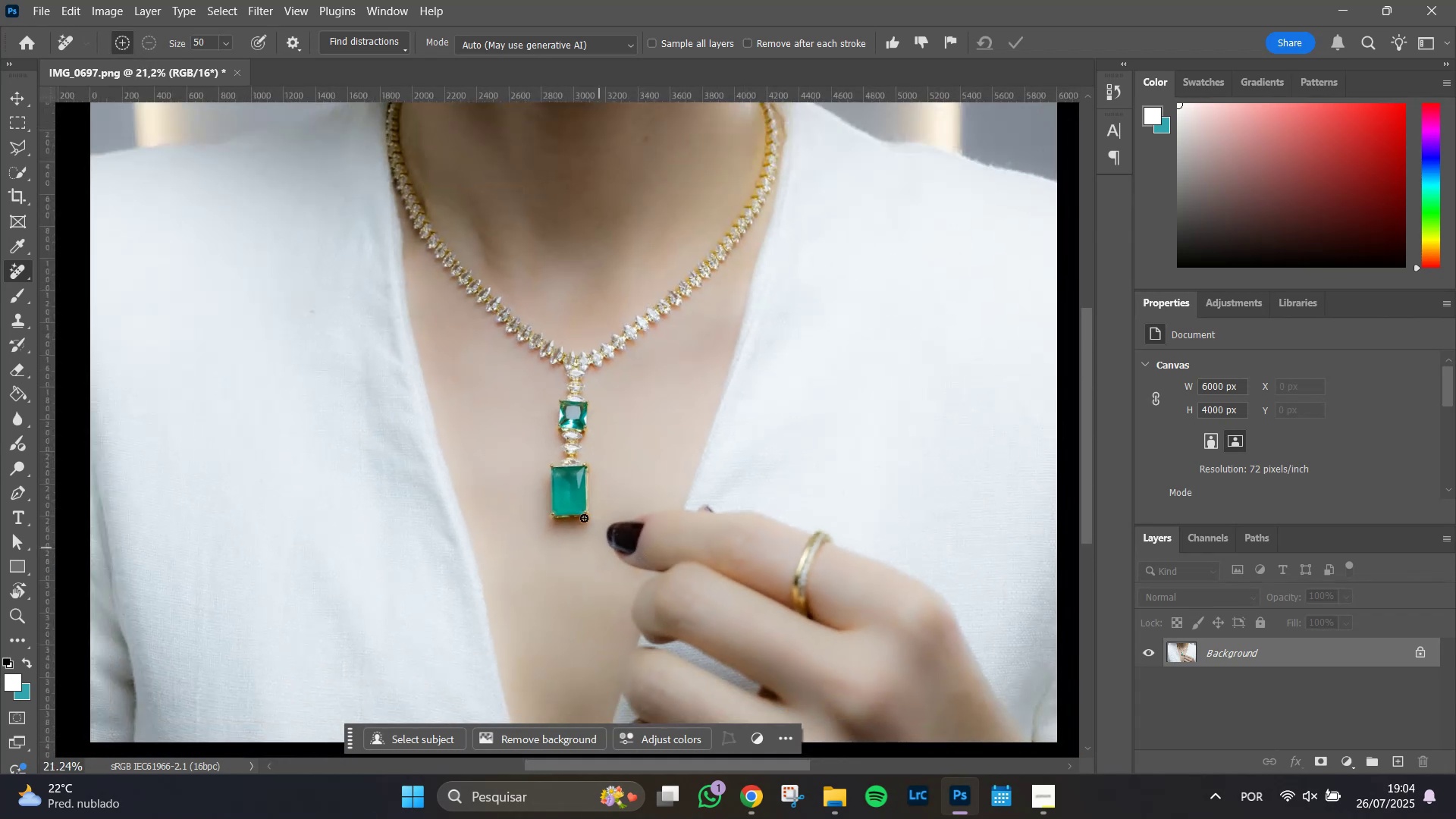 
hold_key(key=Space, duration=0.5)
 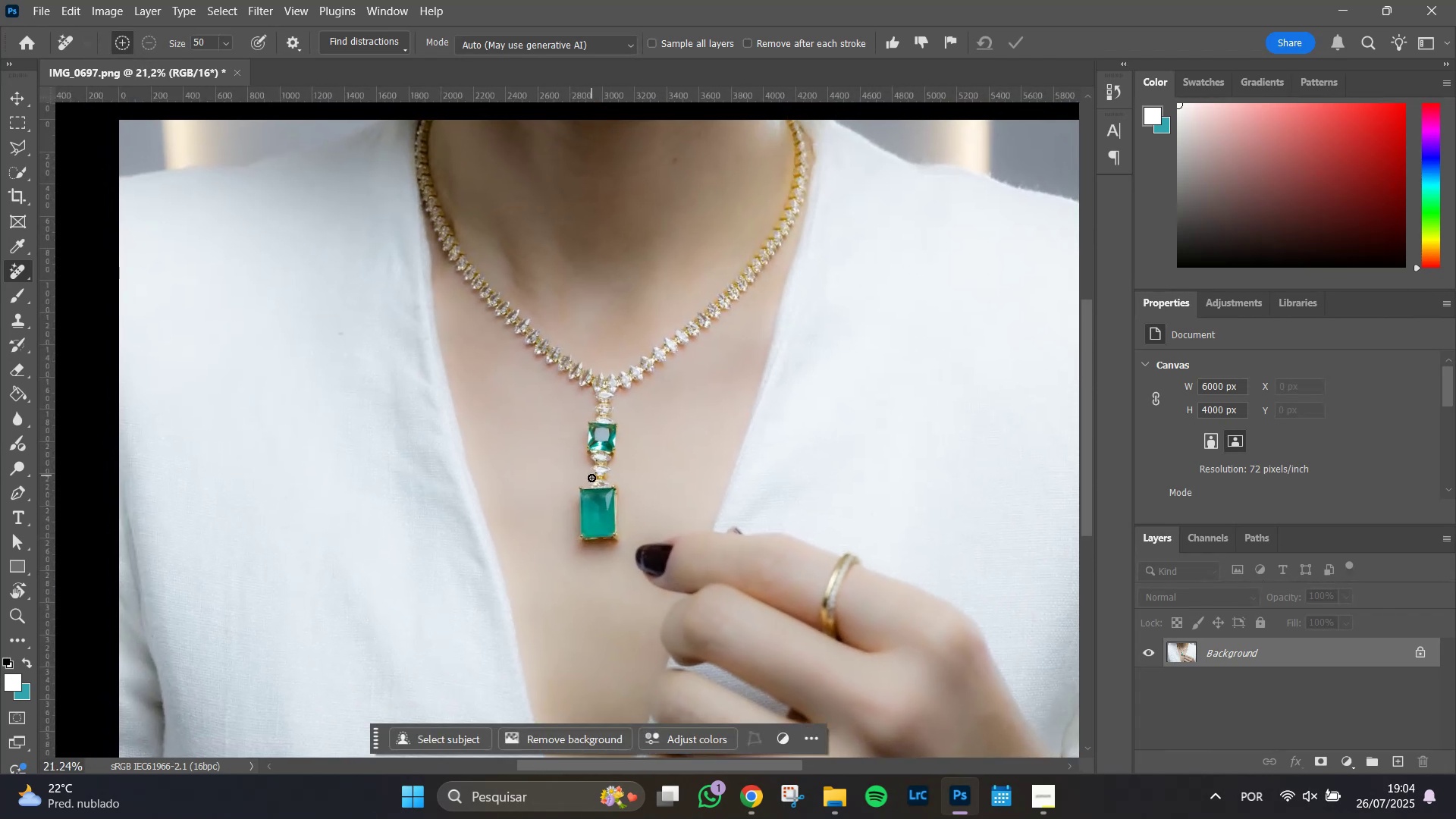 
hold_key(key=AltLeft, duration=0.53)
scroll: coordinate [588, 485], scroll_direction: down, amount: 3.0
 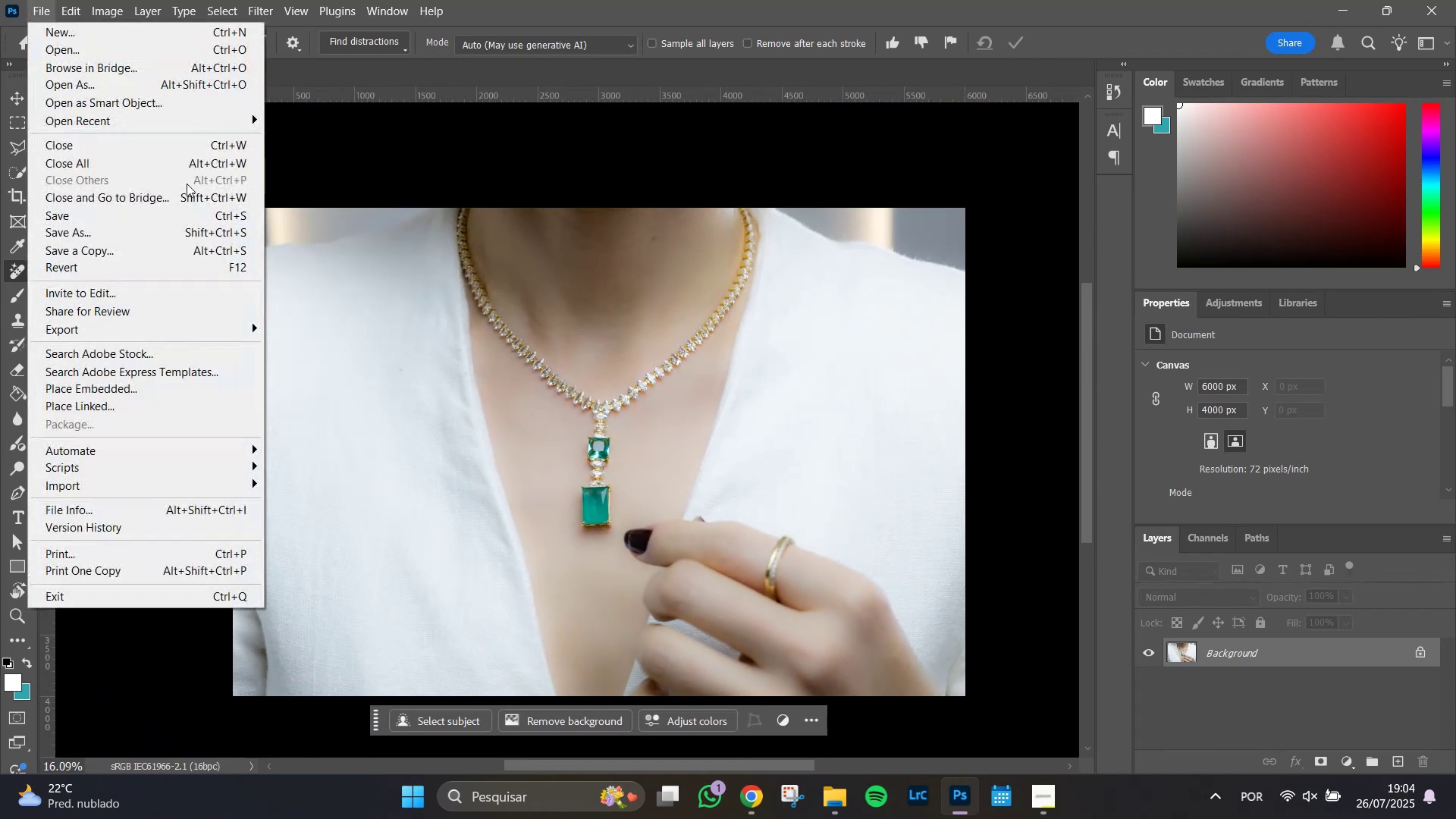 
left_click([192, 331])
 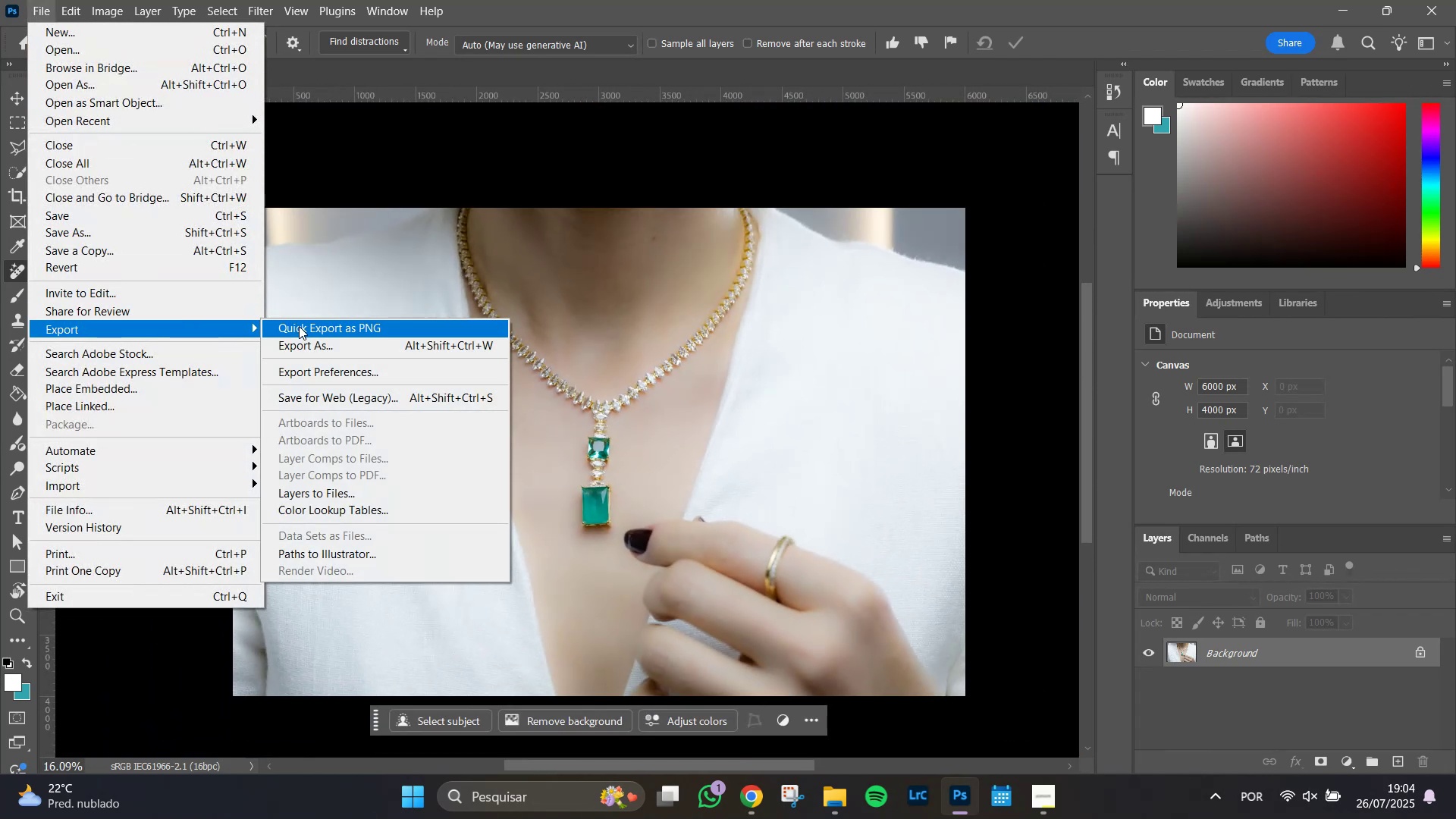 
left_click([300, 328])
 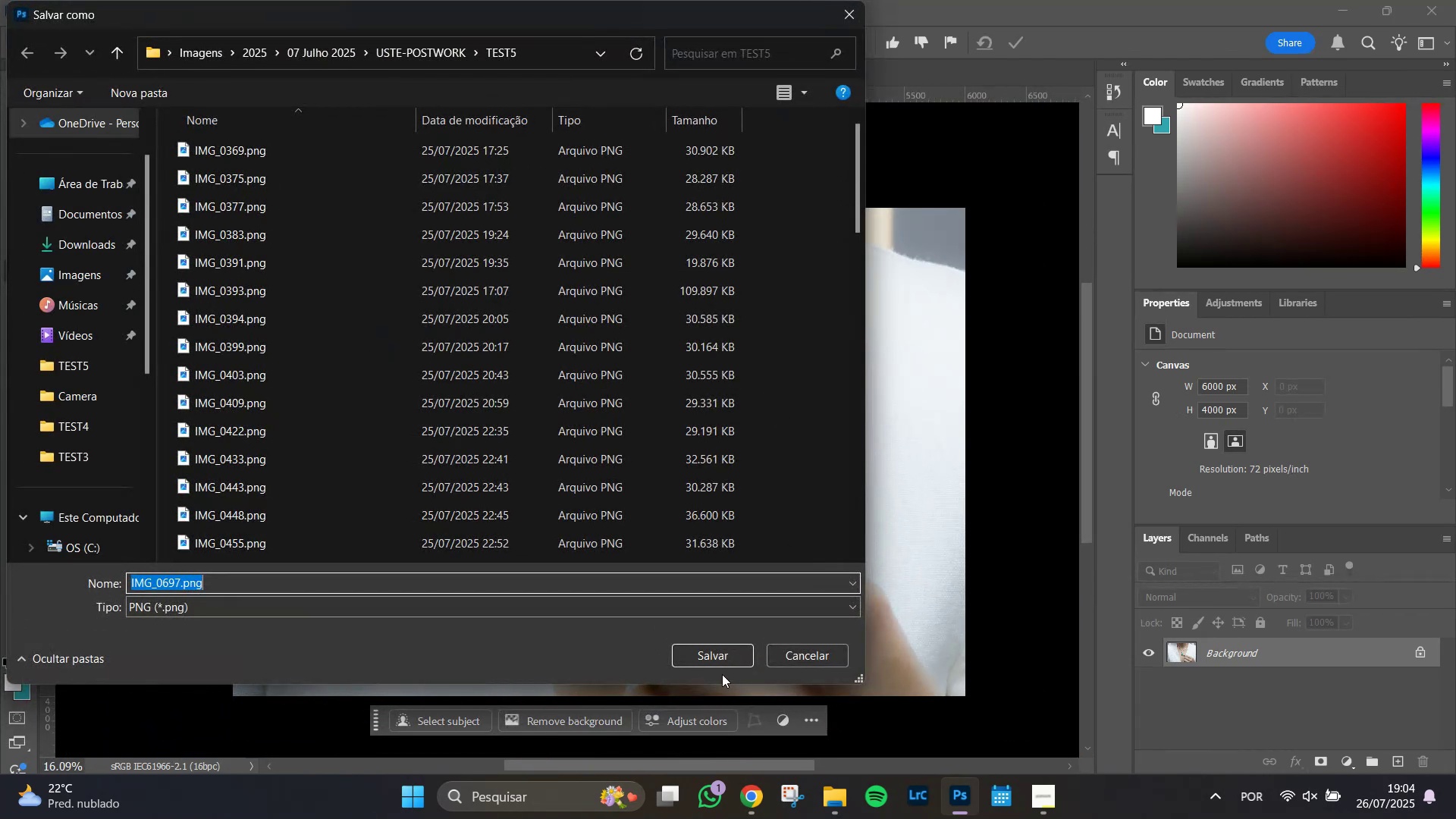 
left_click([713, 657])
 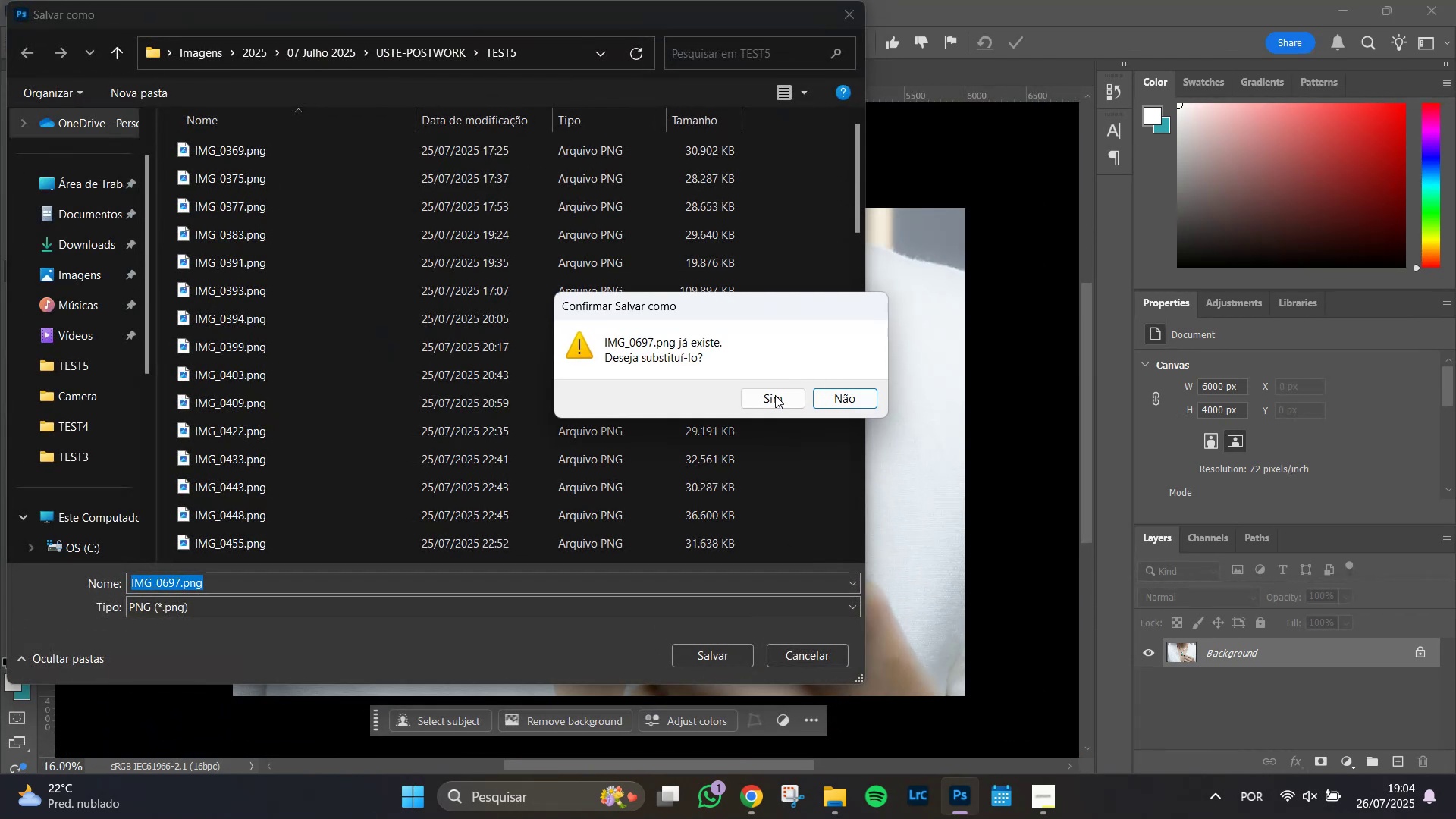 
left_click([777, 399])
 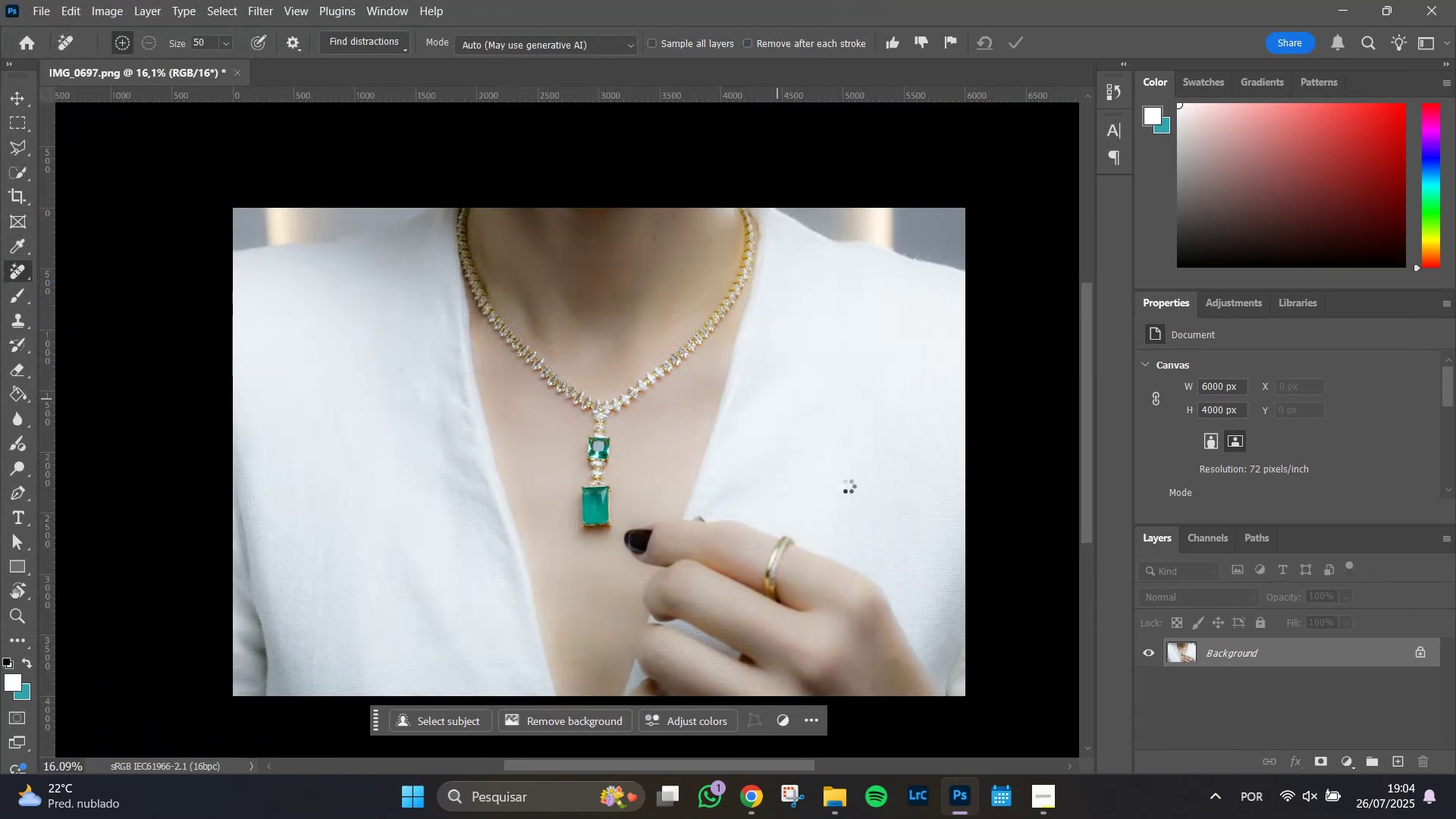 
hold_key(key=AltLeft, duration=0.92)
scroll: coordinate [735, 450], scroll_direction: up, amount: 10.0
 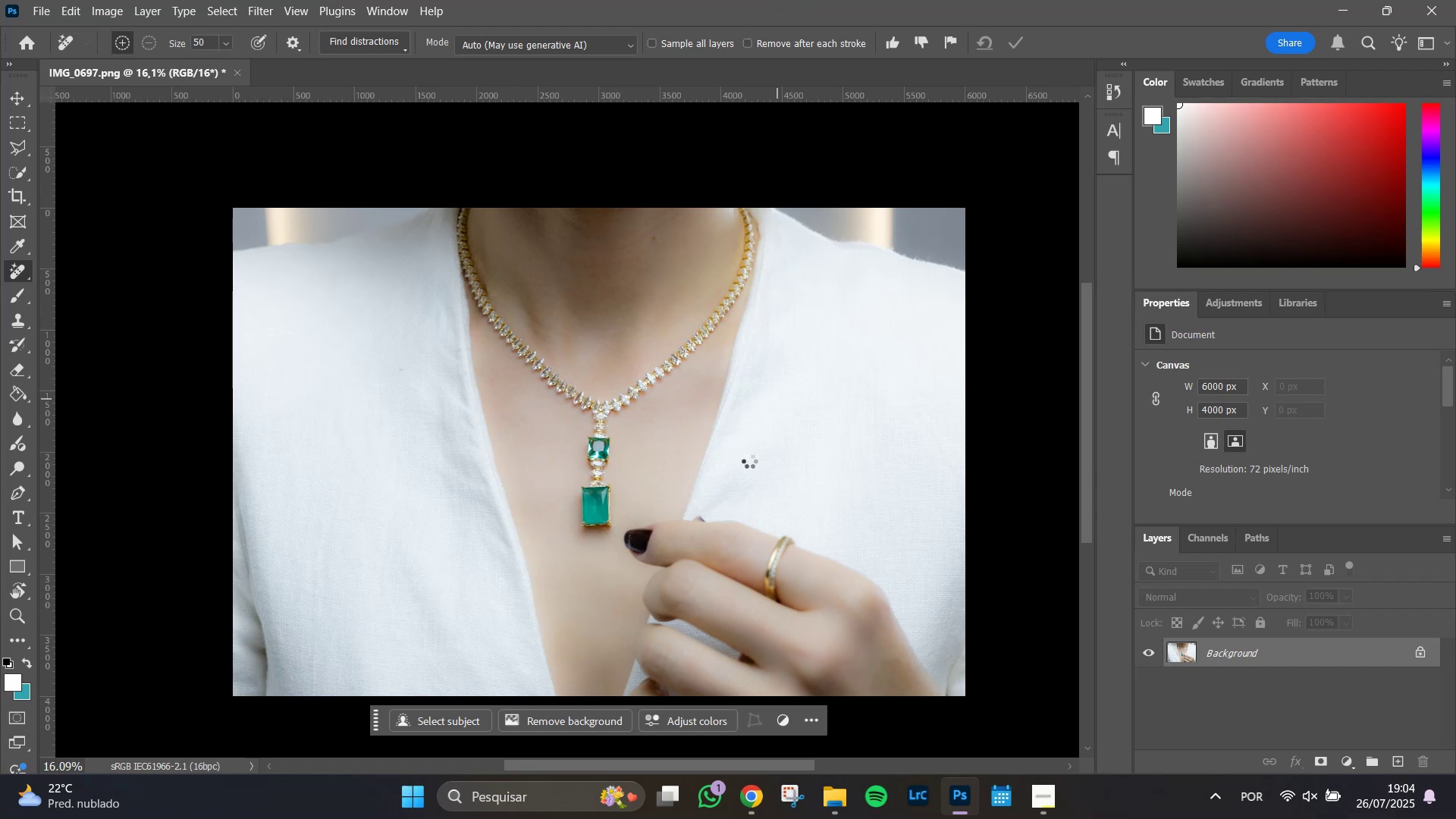 
key(Alt+AltLeft)
 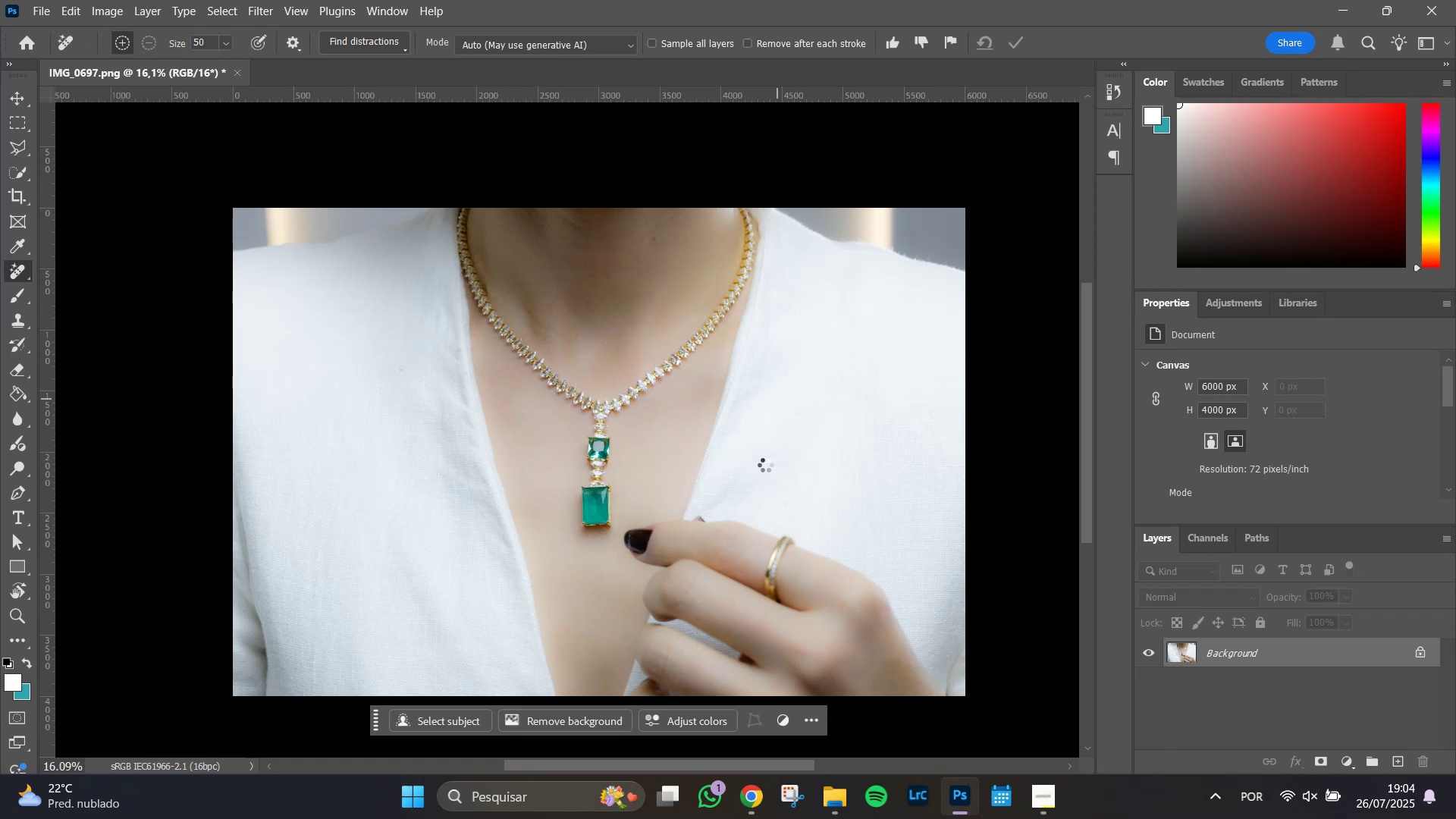 
wait(5.88)
 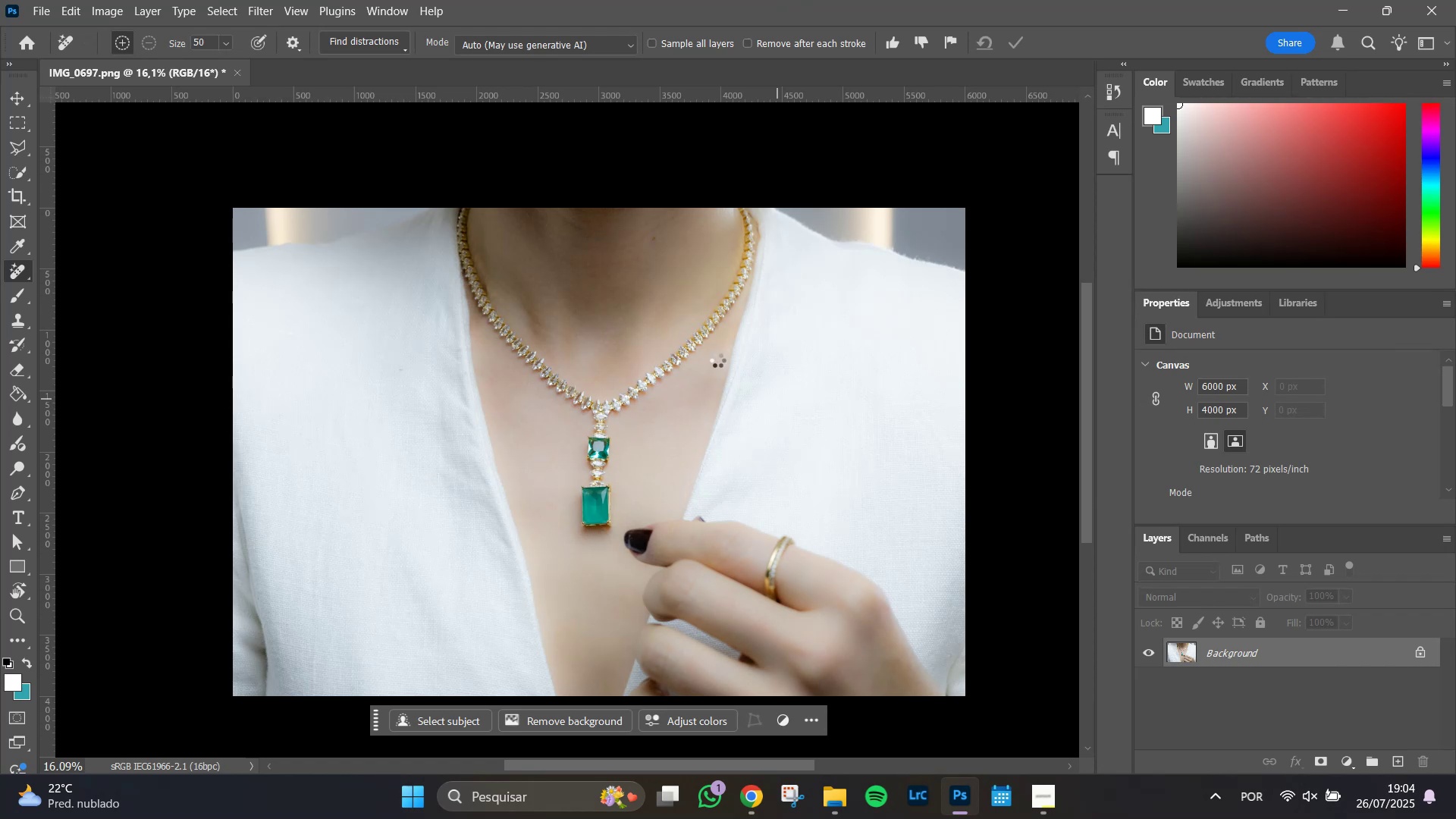 
hold_key(key=AltLeft, duration=0.41)
scroll: coordinate [897, 526], scroll_direction: up, amount: 3.0
 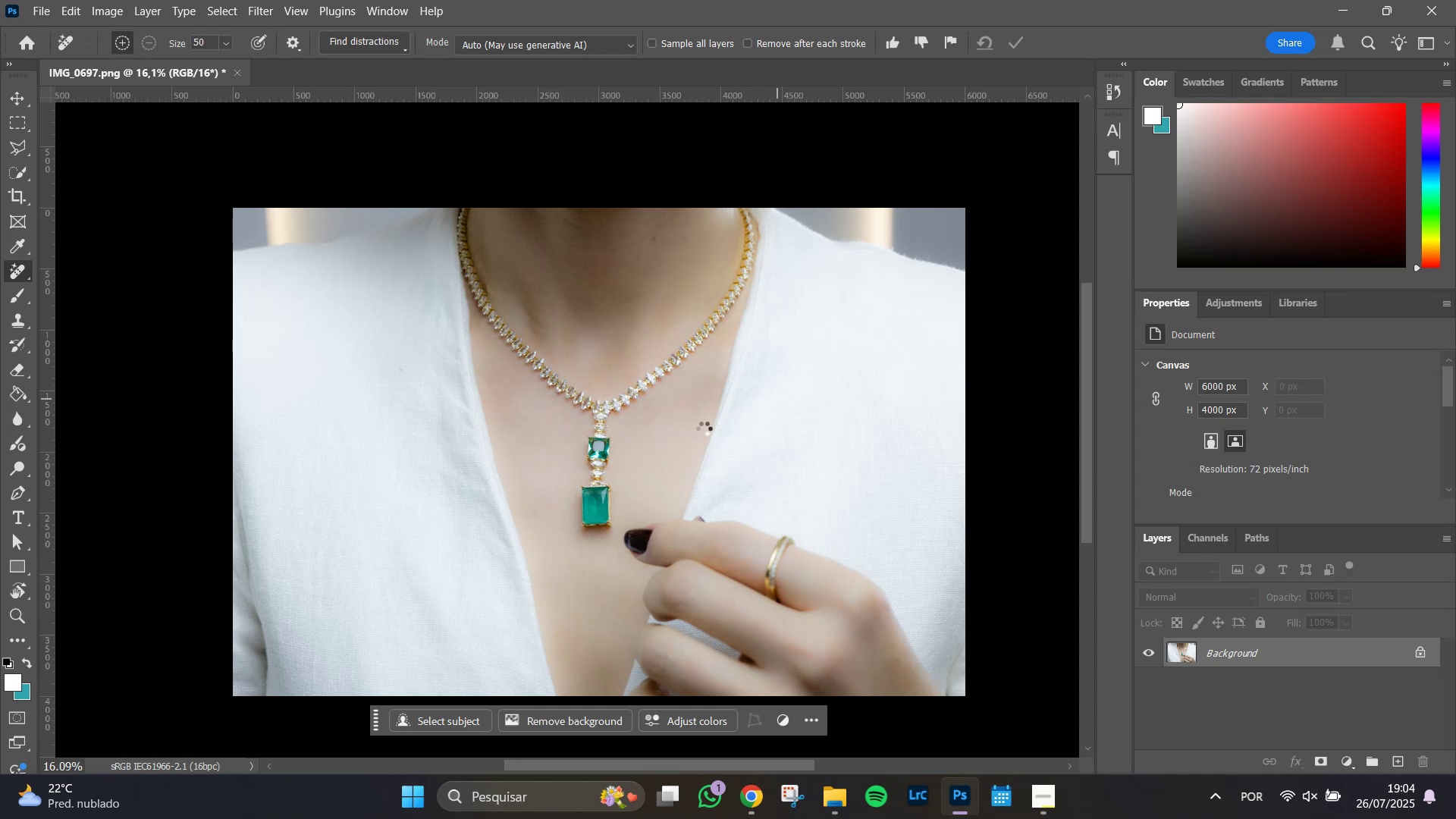 
wait(7.63)
 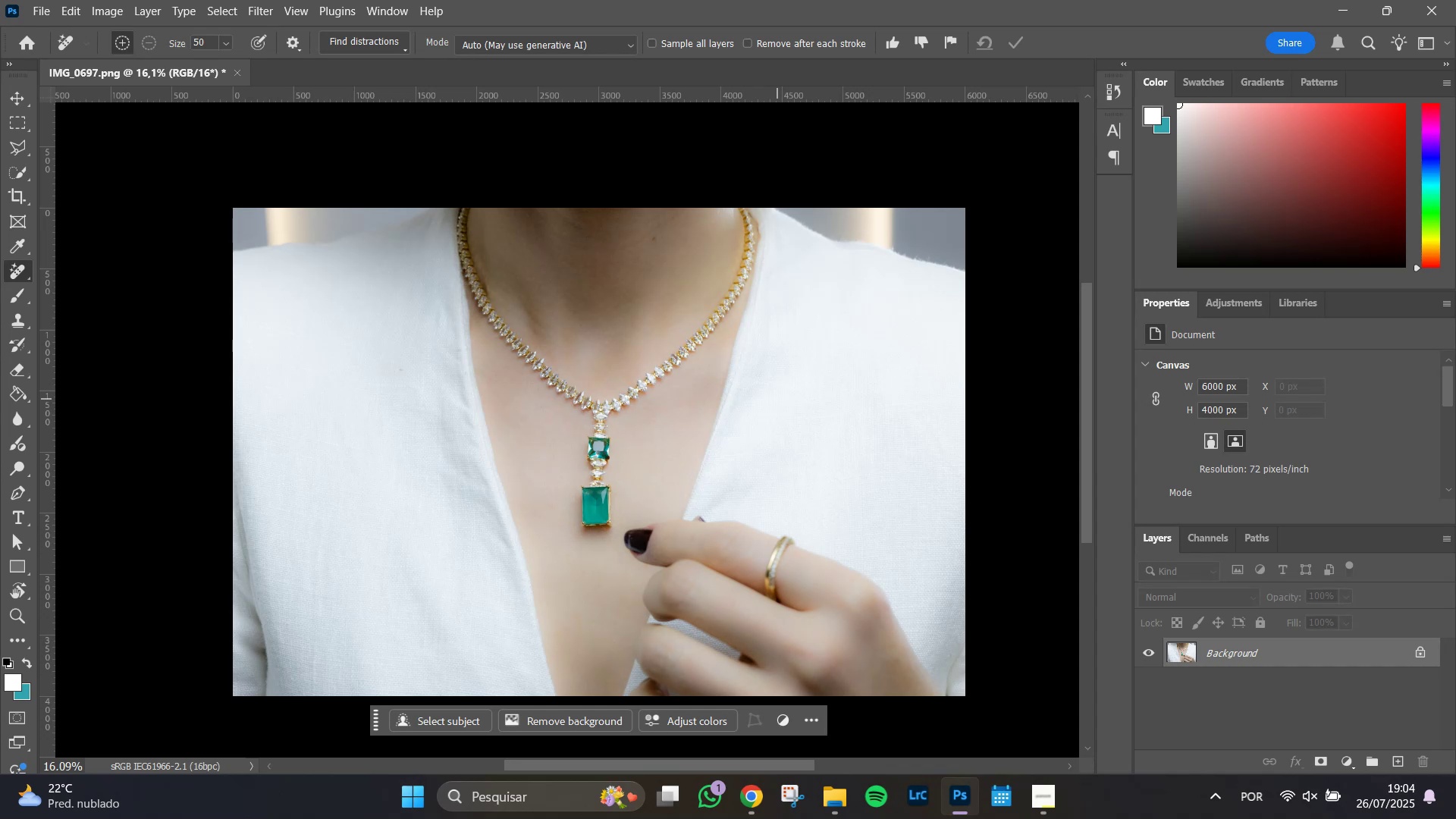 
scroll: coordinate [647, 488], scroll_direction: down, amount: 14.0
 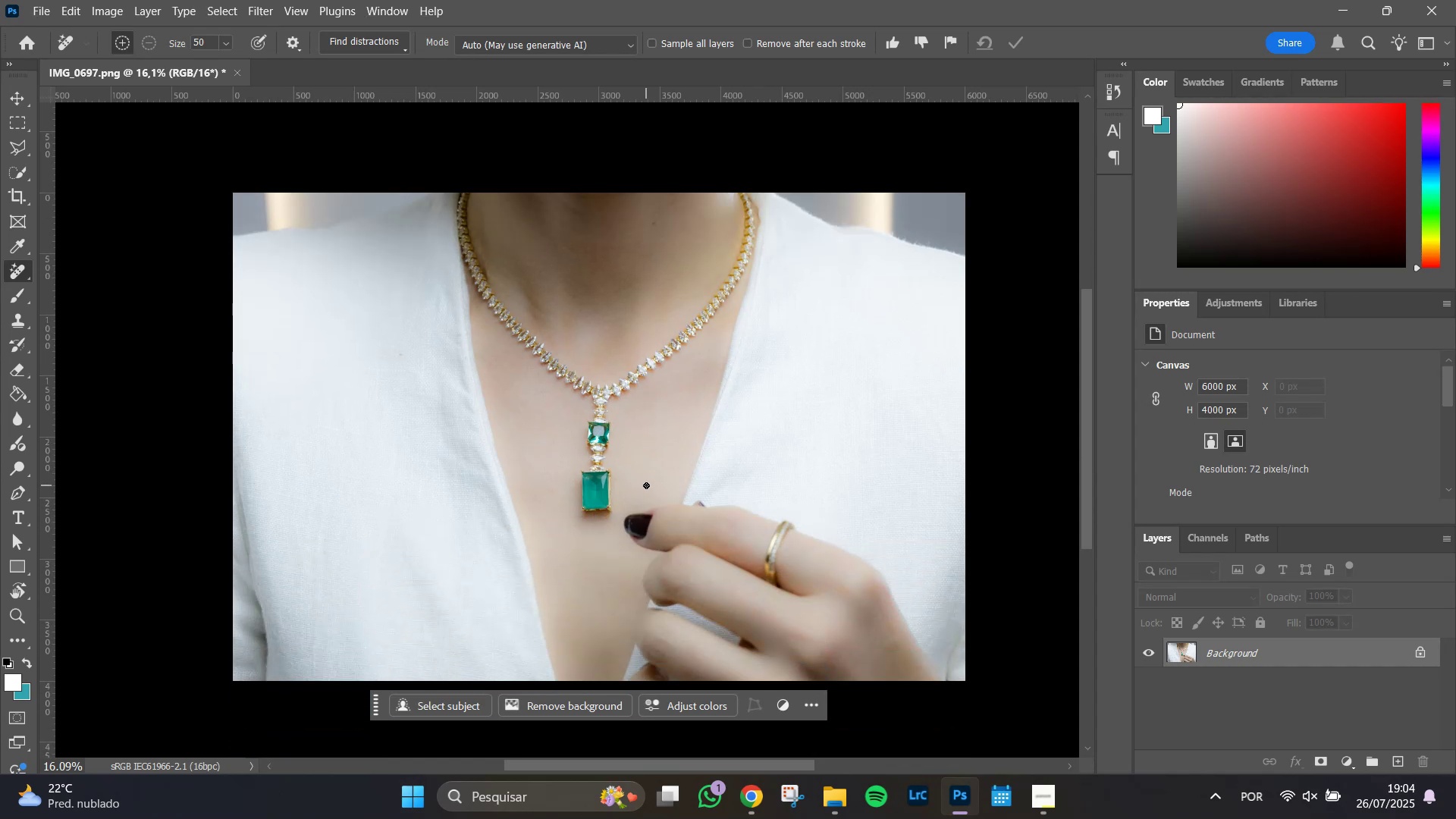 
hold_key(key=AltLeft, duration=0.92)
 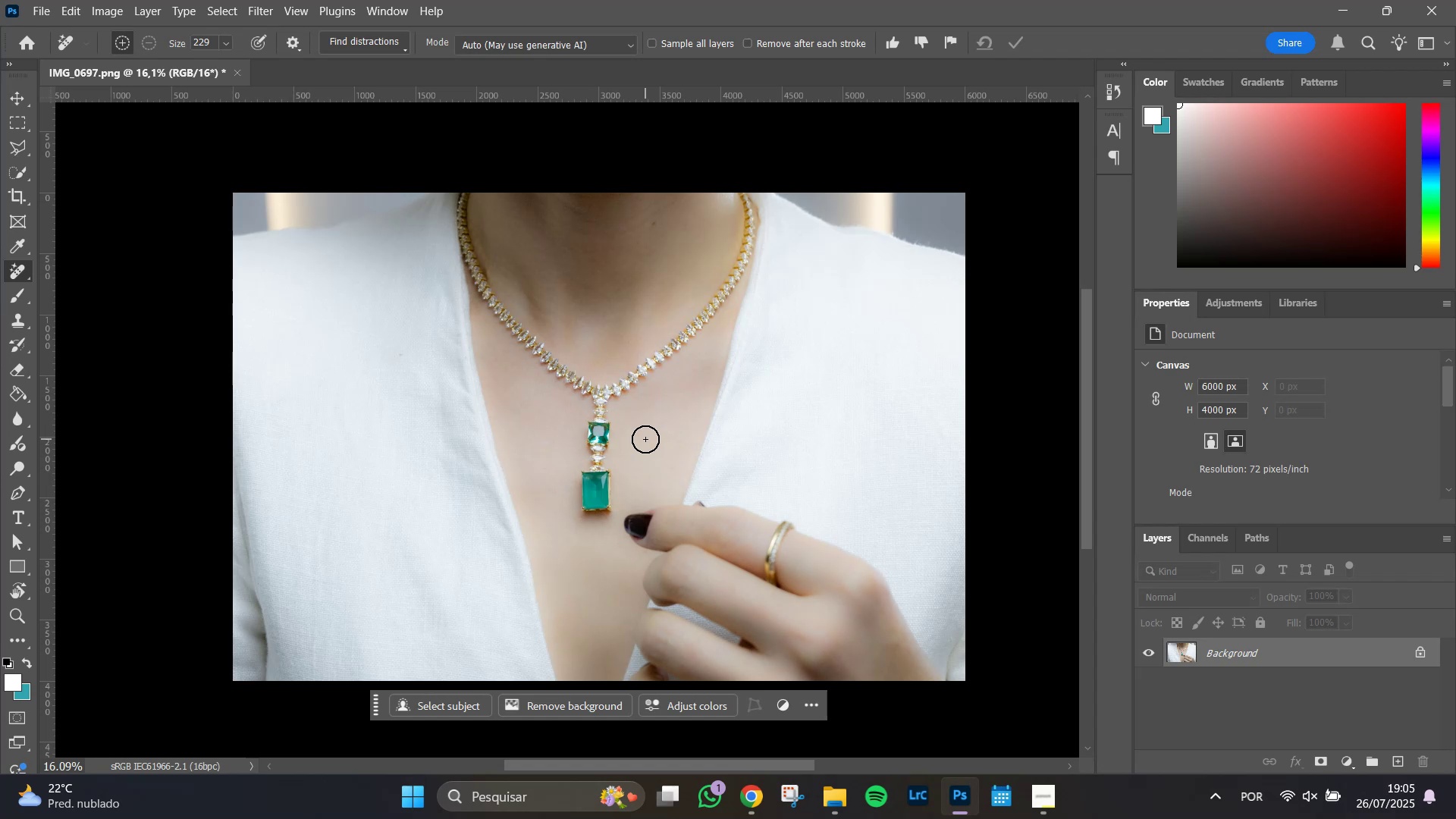 
wait(39.79)
 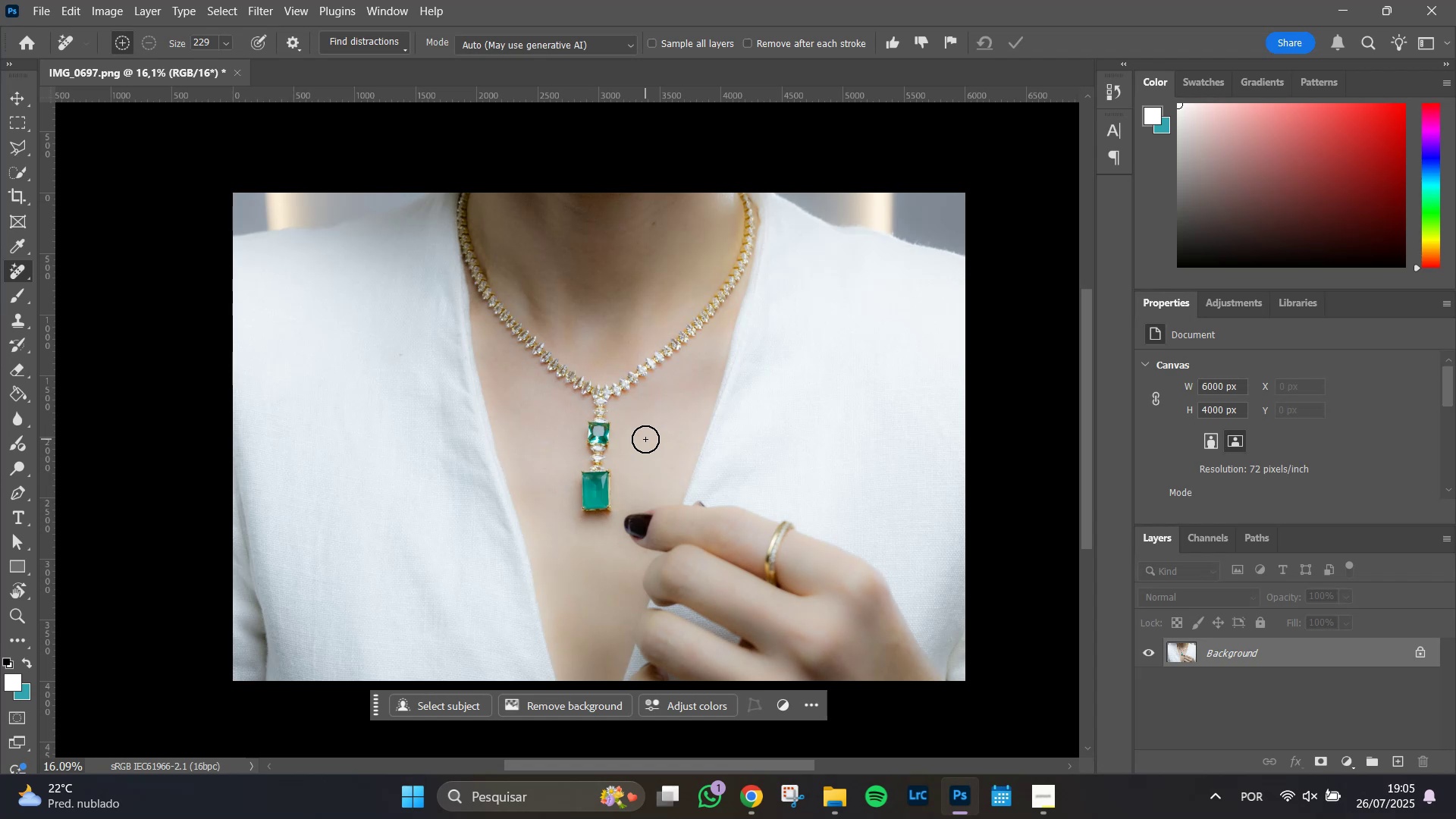 
key(Alt+Tab)
 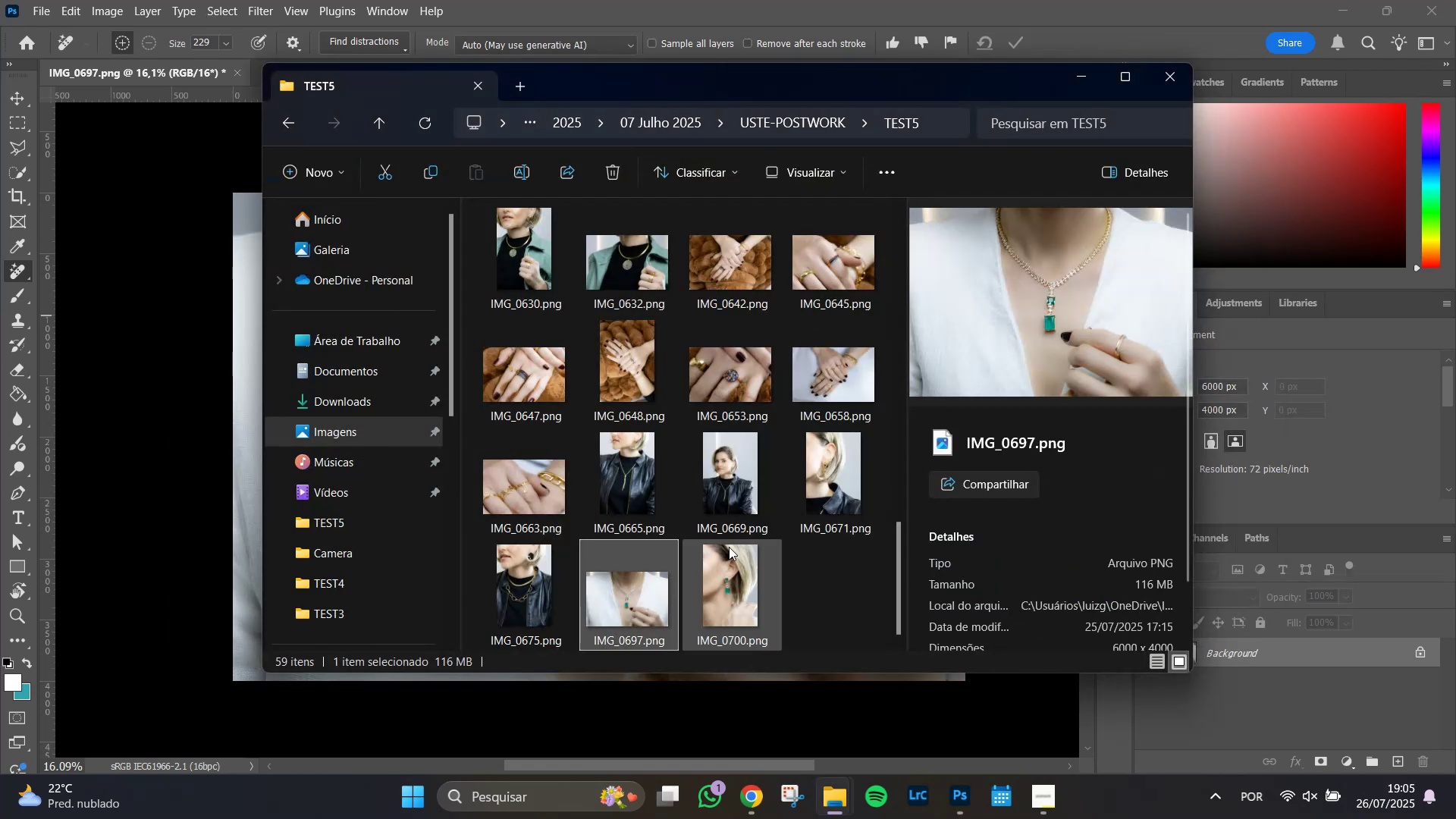 
left_click([718, 612])
 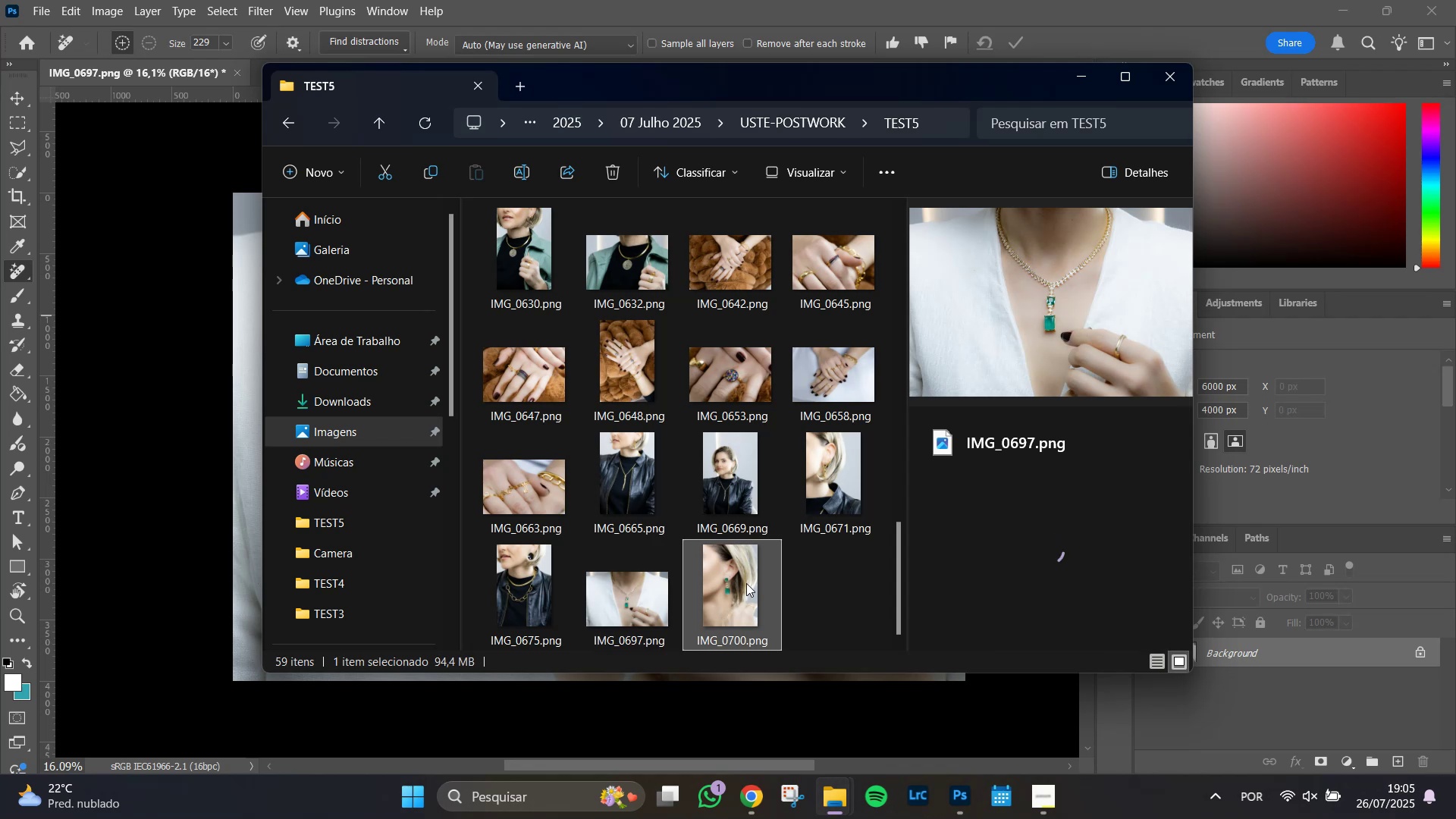 
right_click([746, 568])
 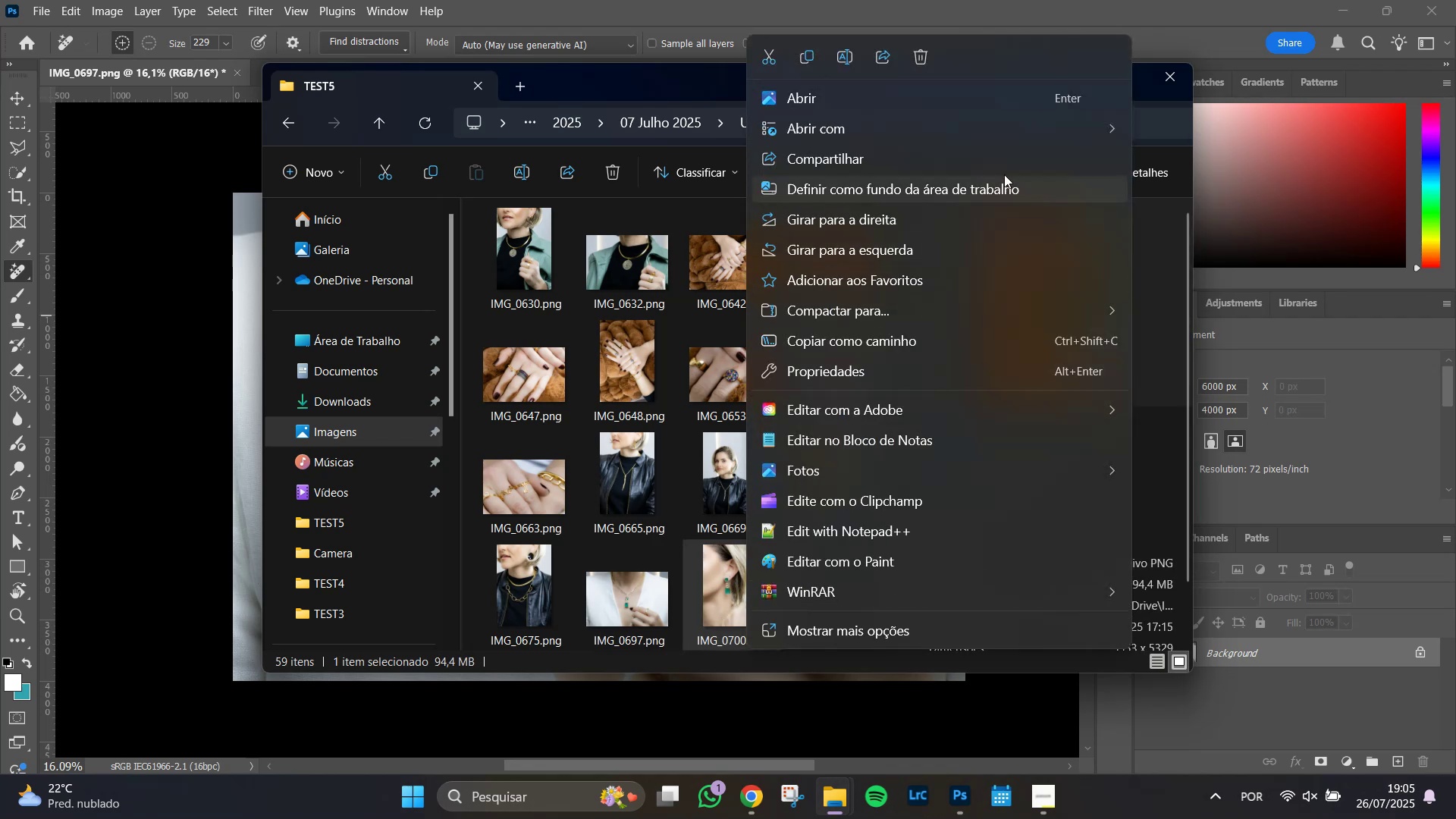 
left_click([1026, 127])
 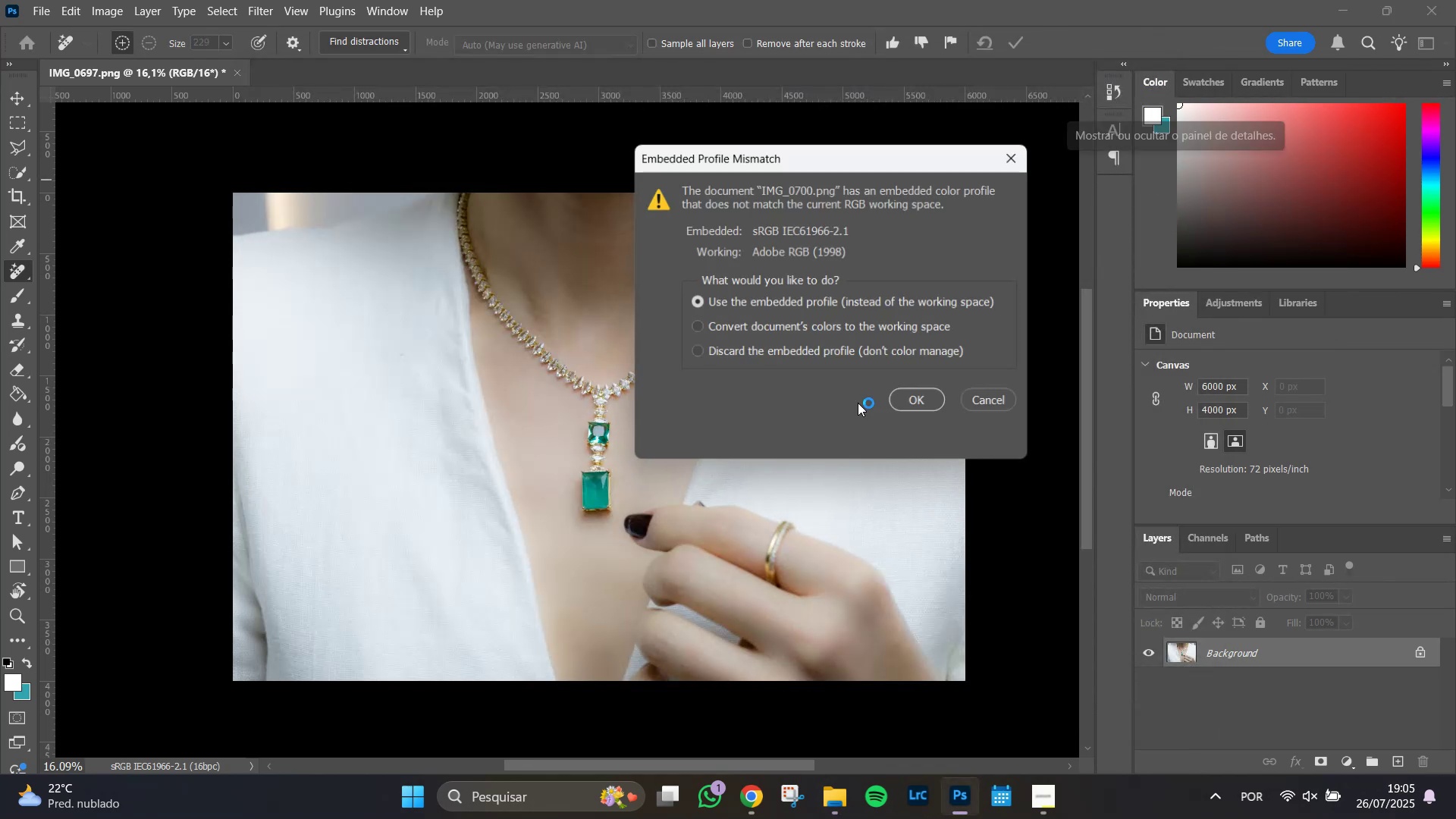 
left_click([918, 397])
 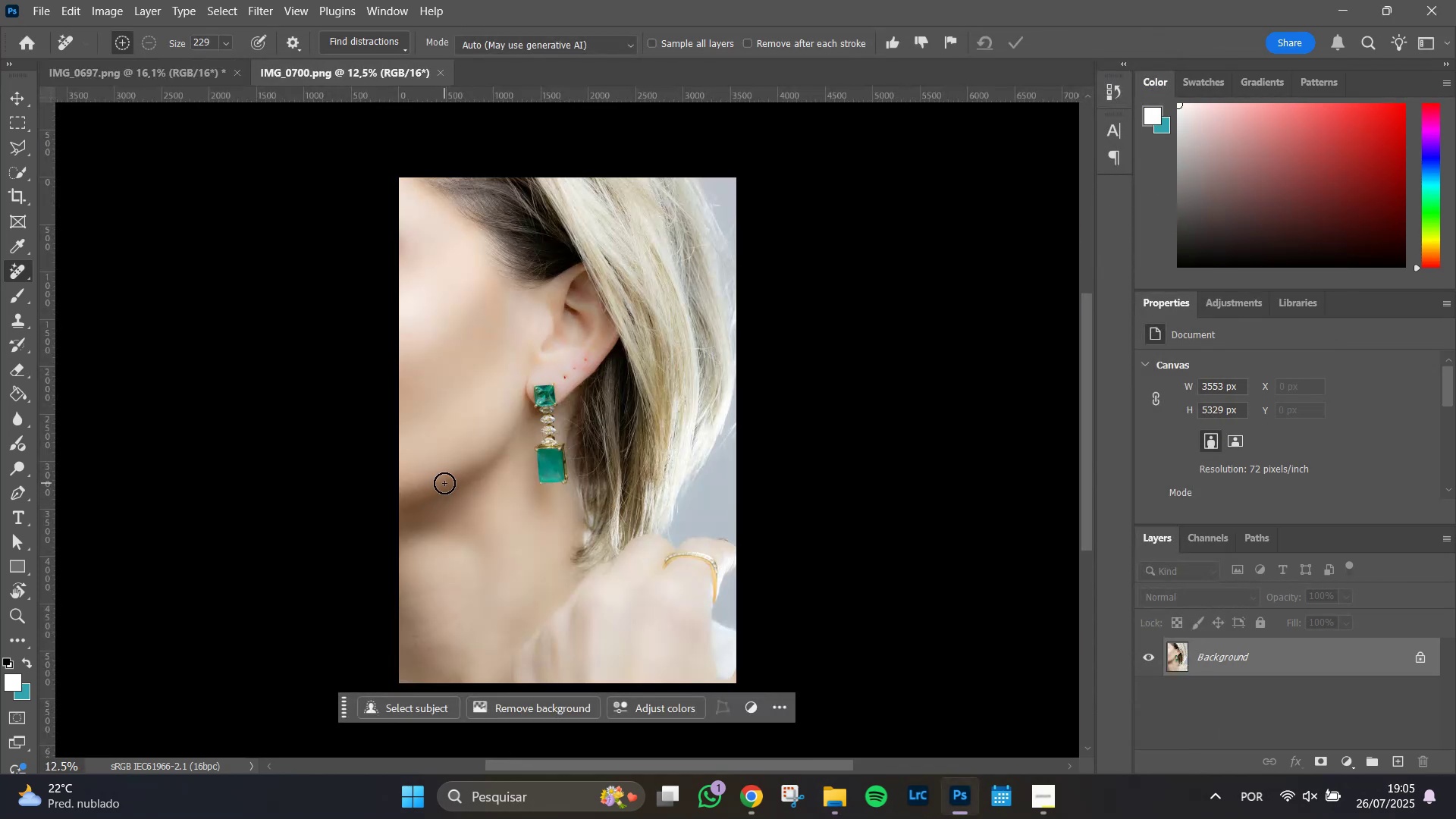 
hold_key(key=AltLeft, duration=1.51)
scroll: coordinate [573, 488], scroll_direction: up, amount: 7.0
 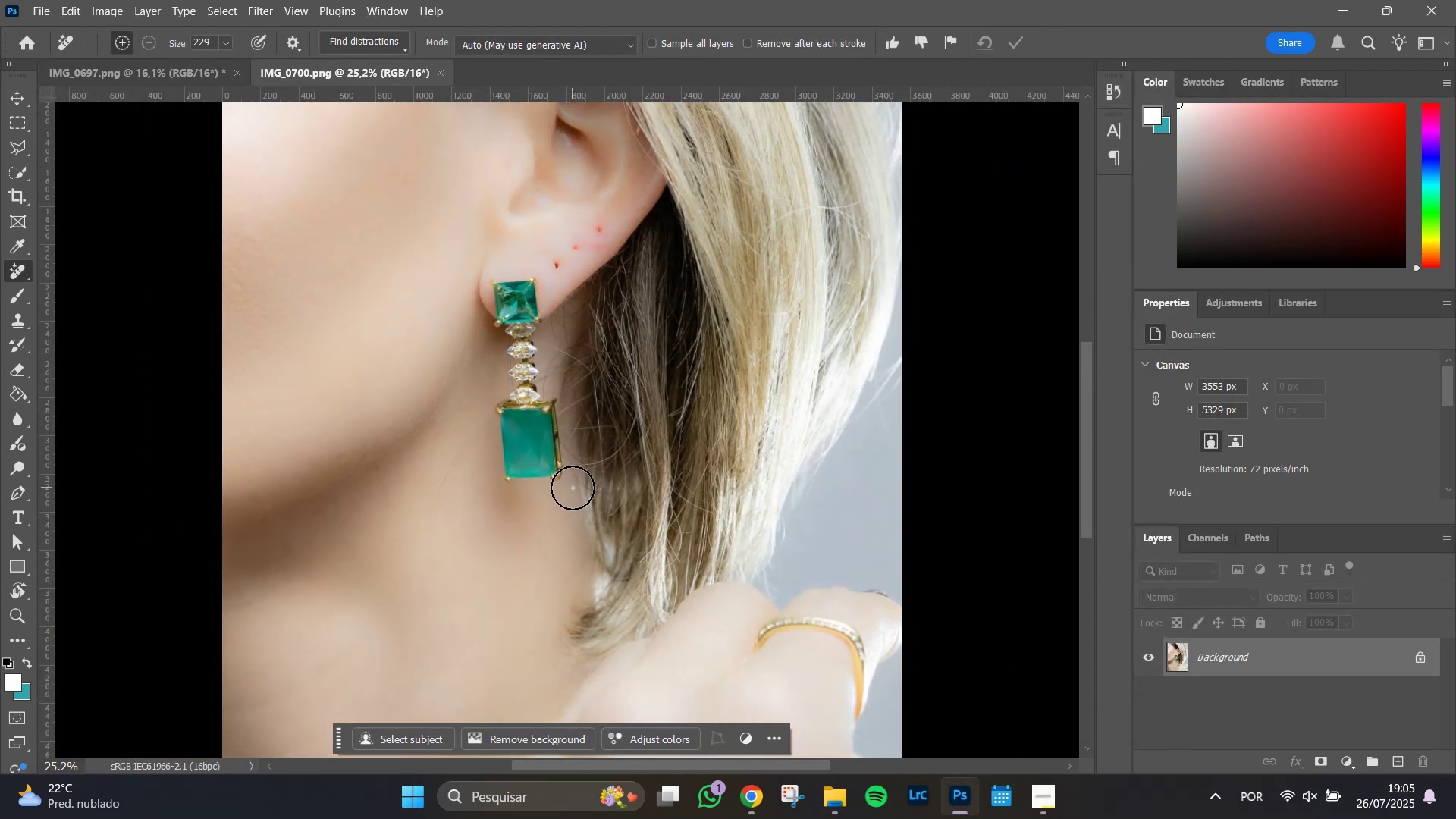 
key(Alt+AltLeft)
 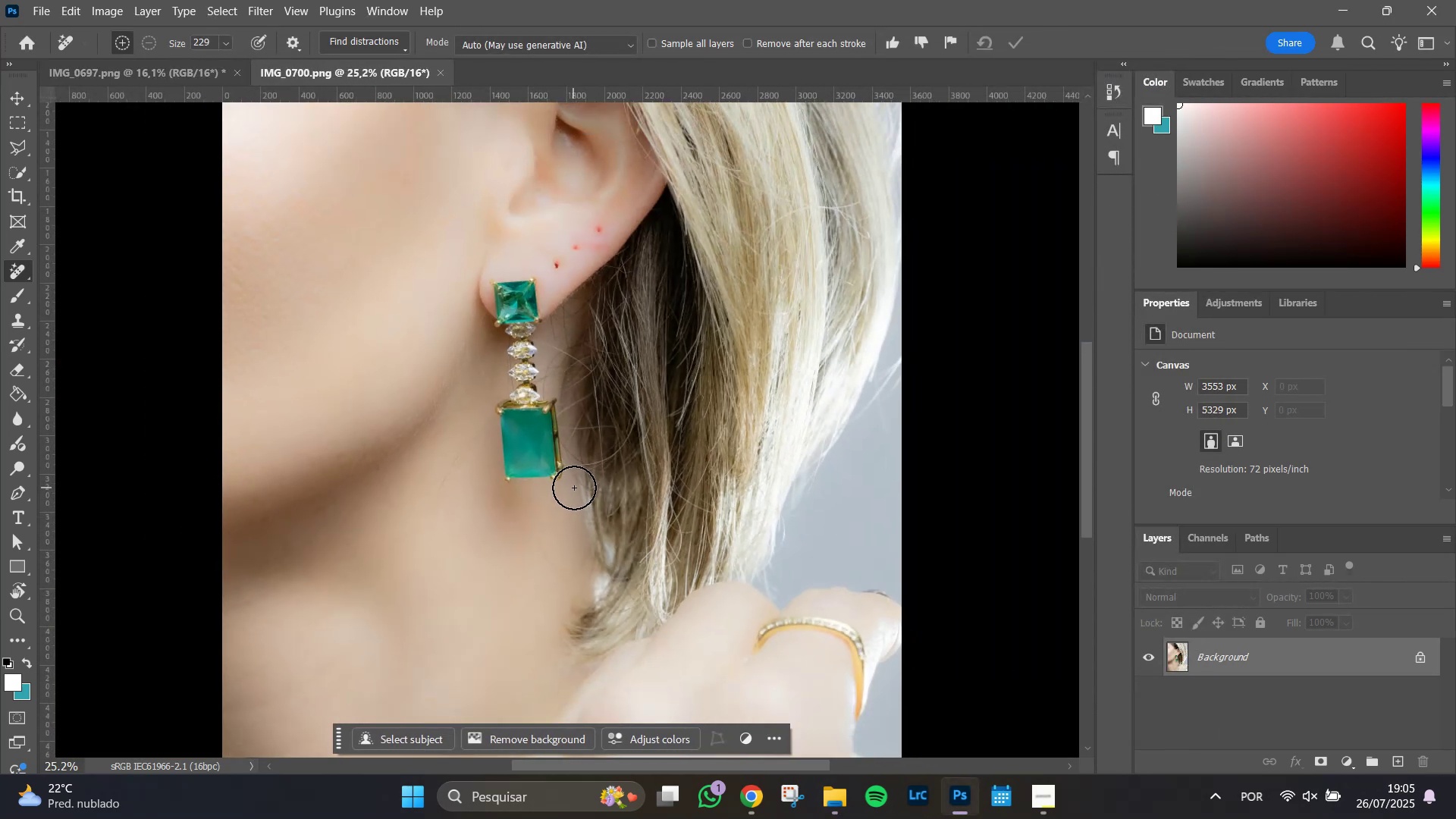 
key(Alt+AltLeft)
 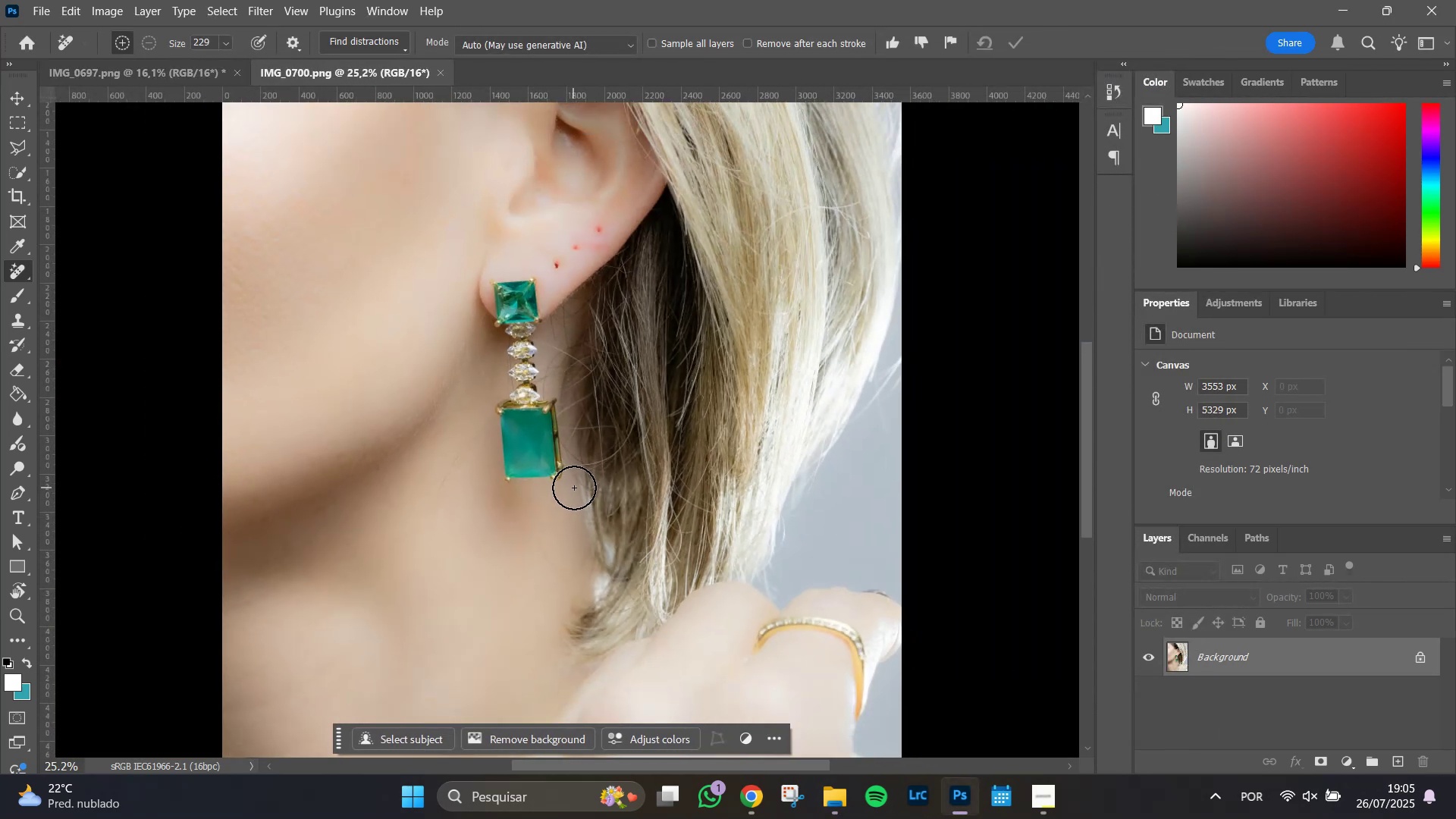 
key(Alt+AltLeft)
 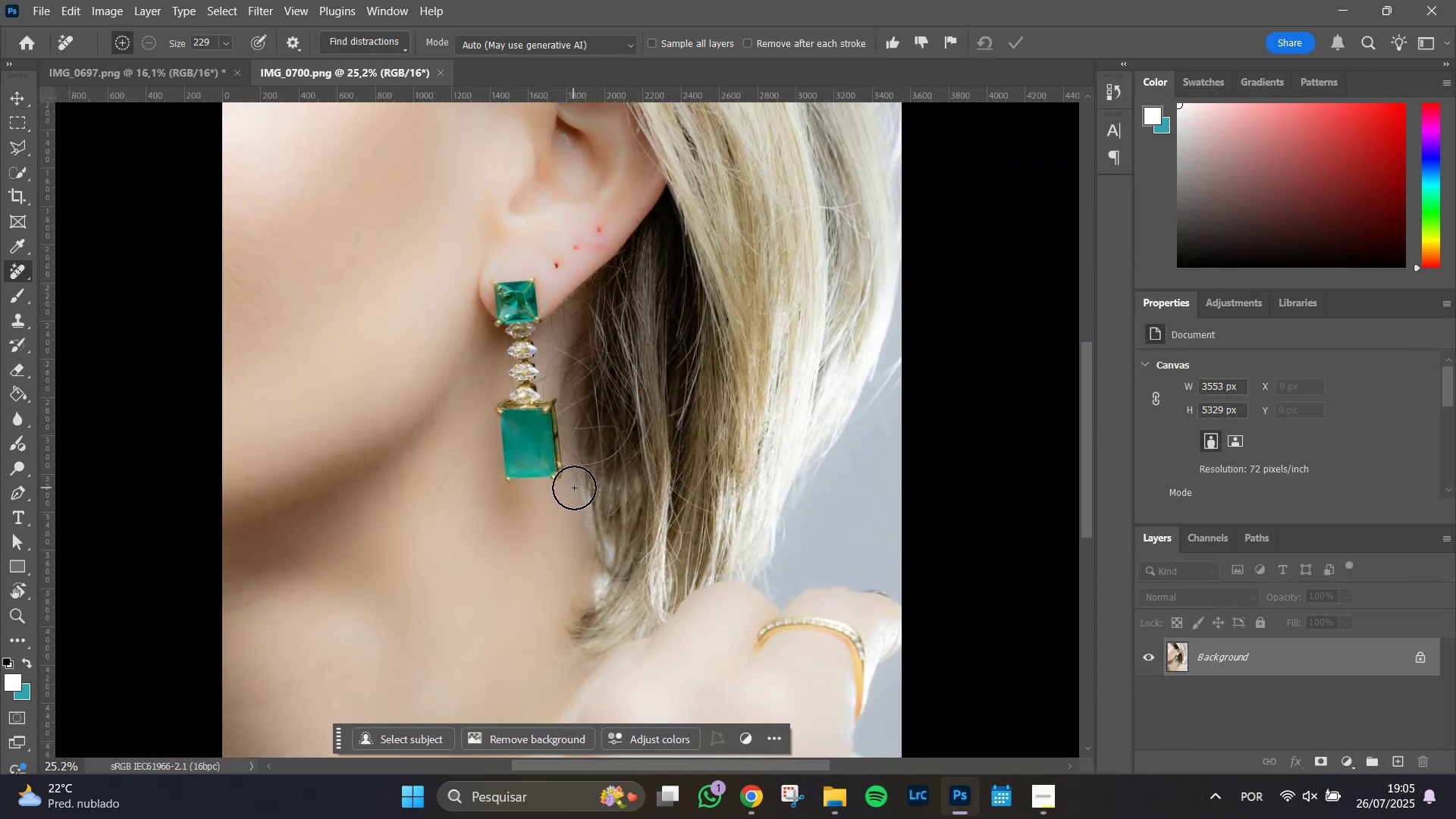 
key(Alt+AltLeft)
 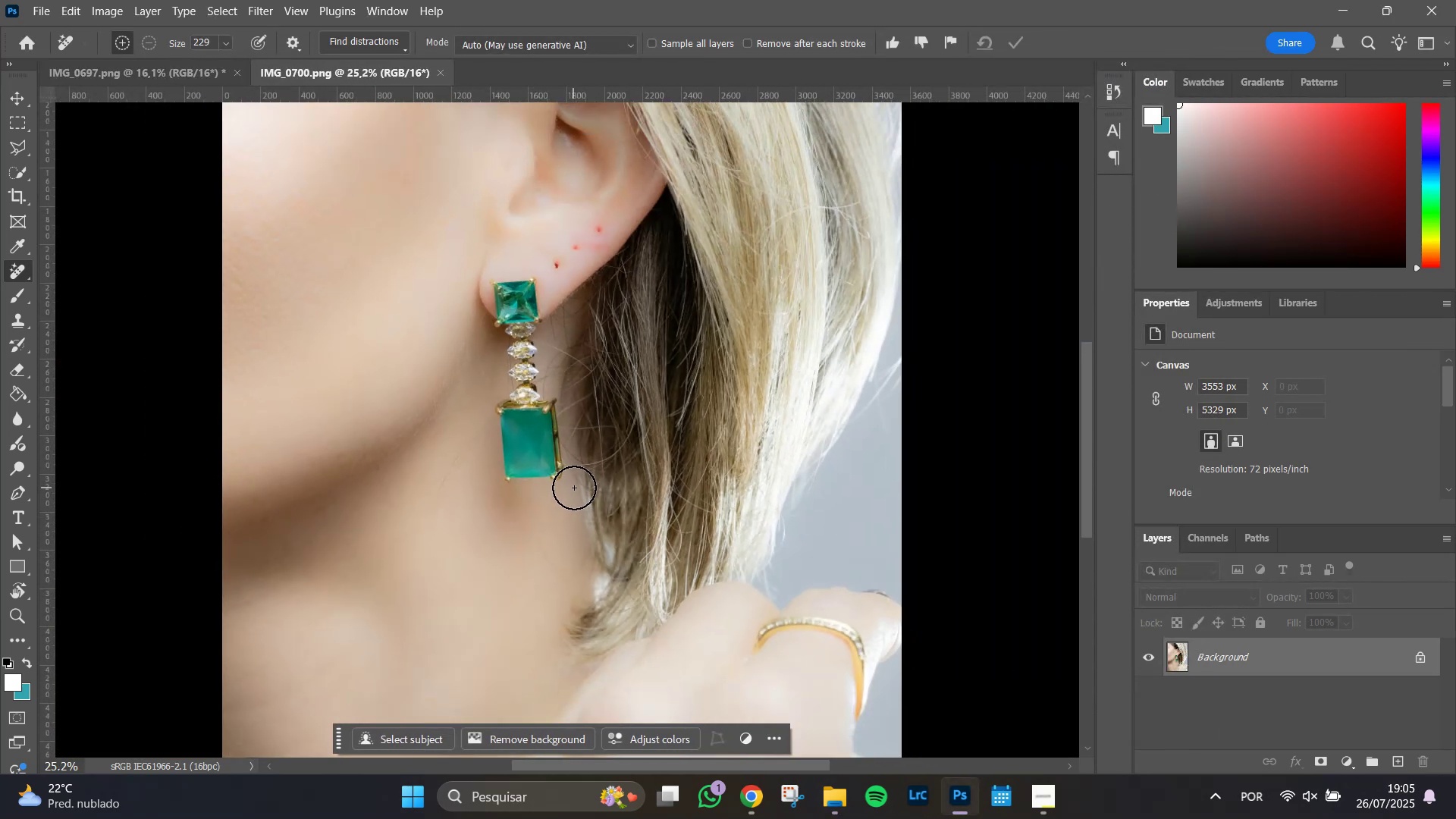 
key(Alt+AltLeft)
 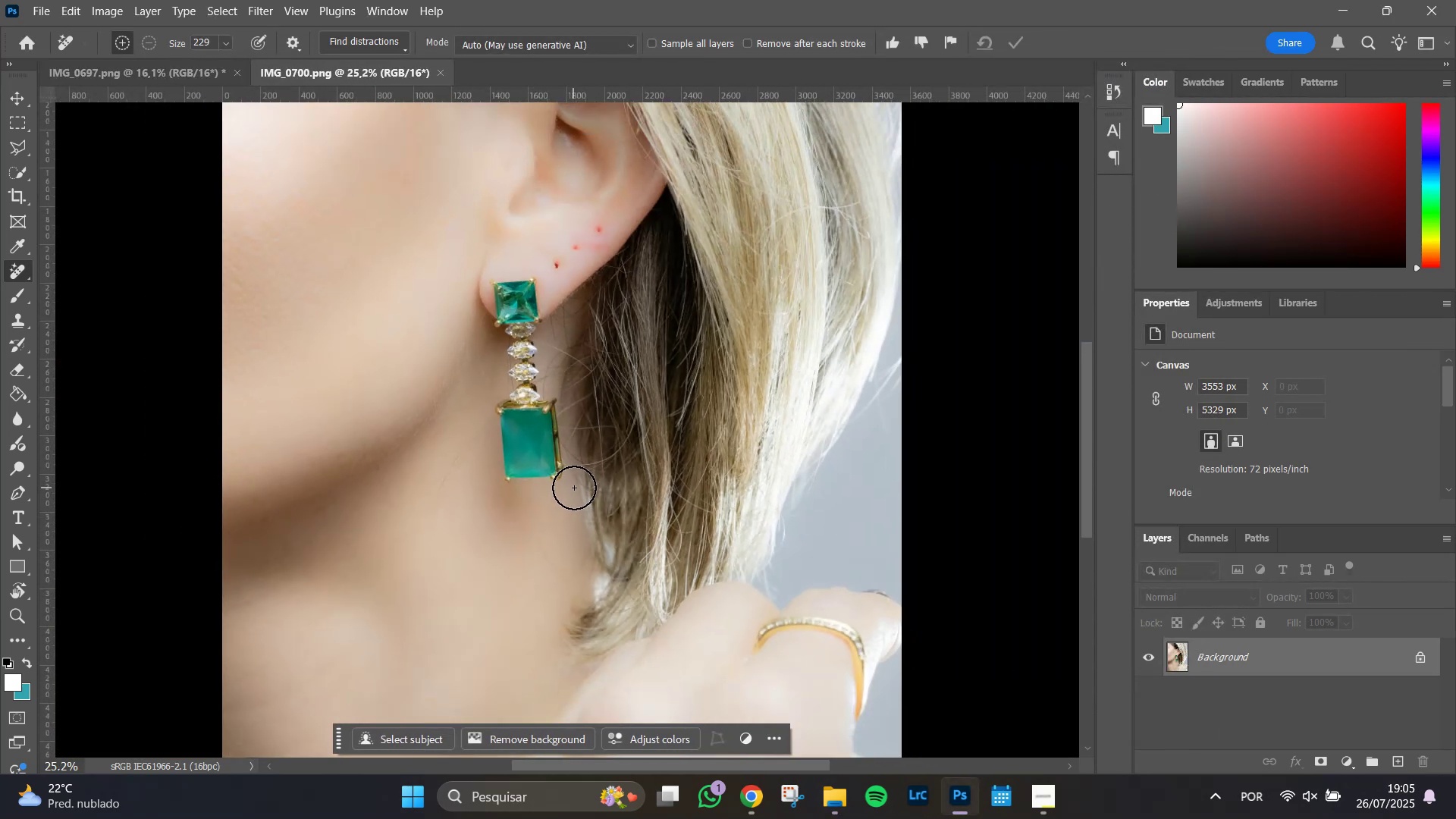 
hold_key(key=Space, duration=1.51)
 